 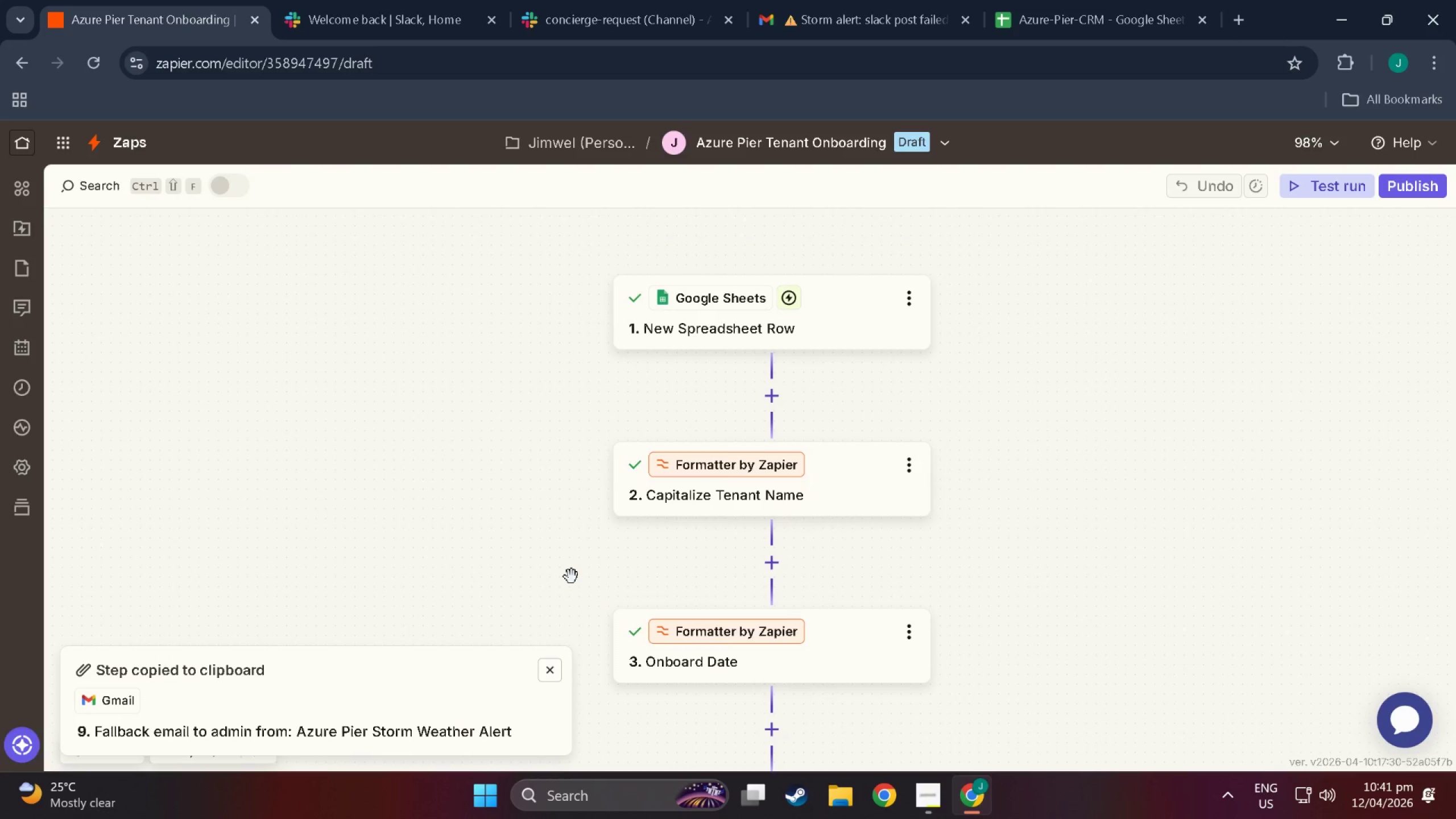 
scroll: coordinate [572, 577], scroll_direction: up, amount: 2.0
 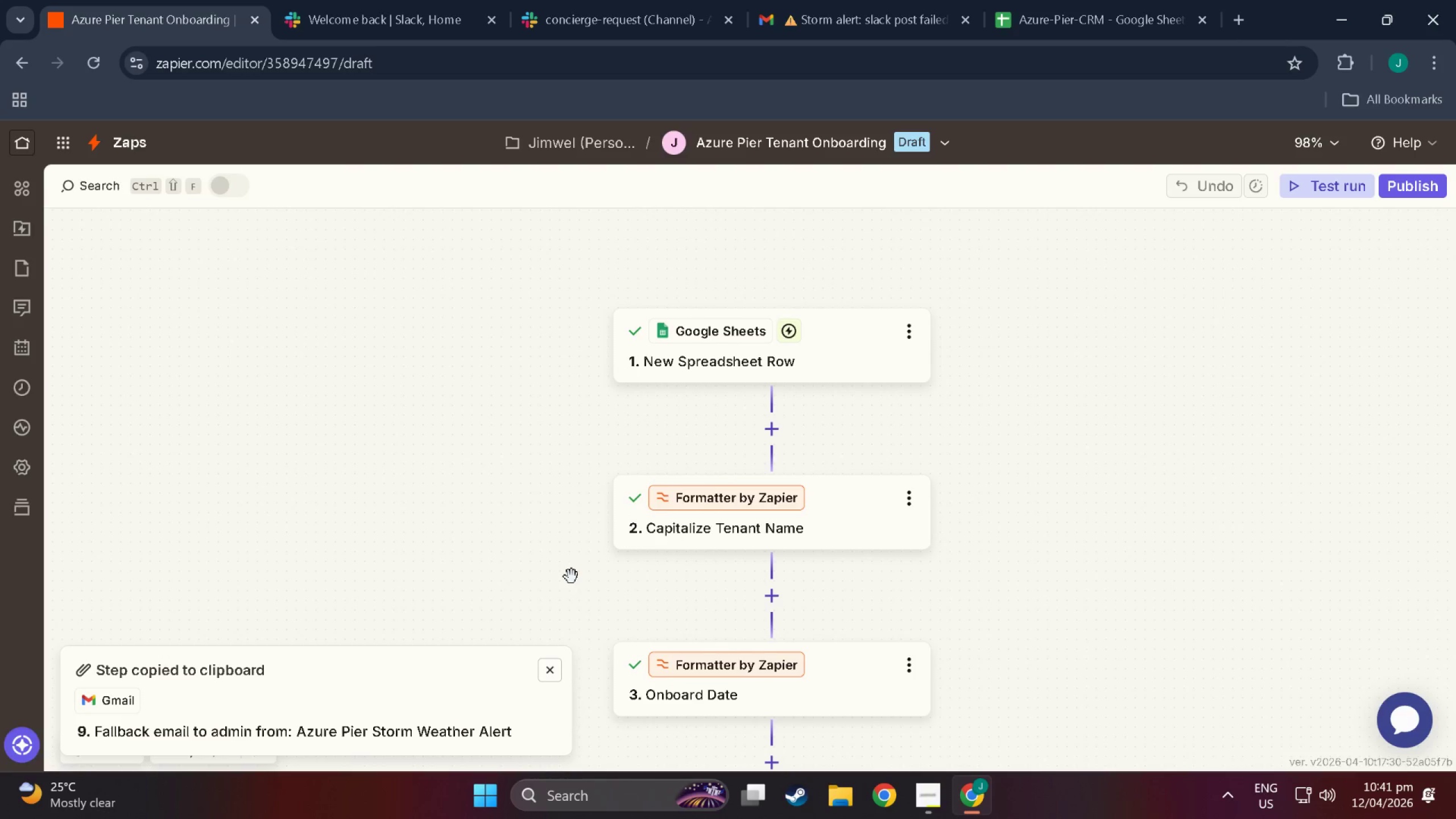 
scroll: coordinate [574, 605], scroll_direction: down, amount: 17.0
 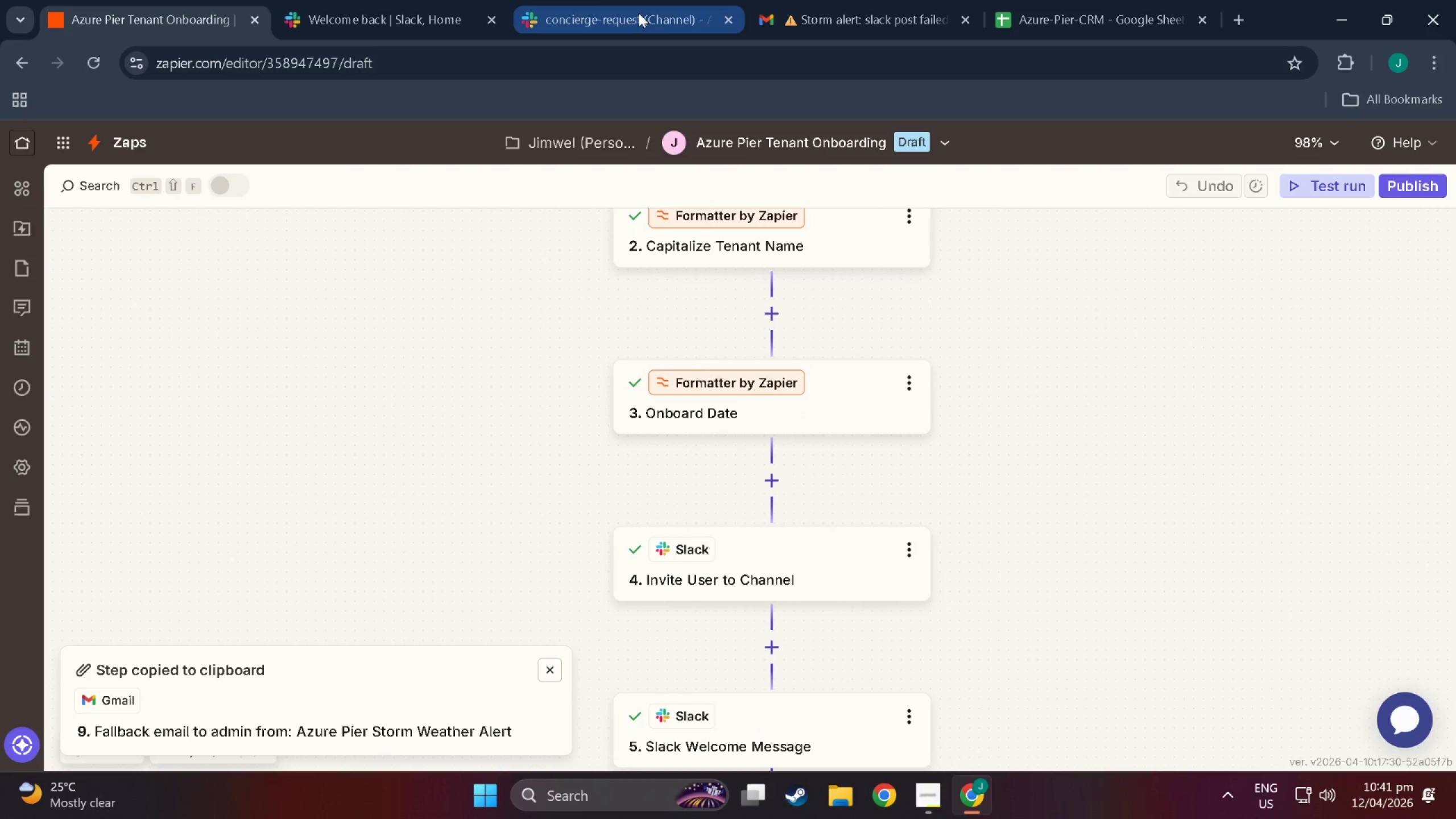 
left_click([663, 16])
 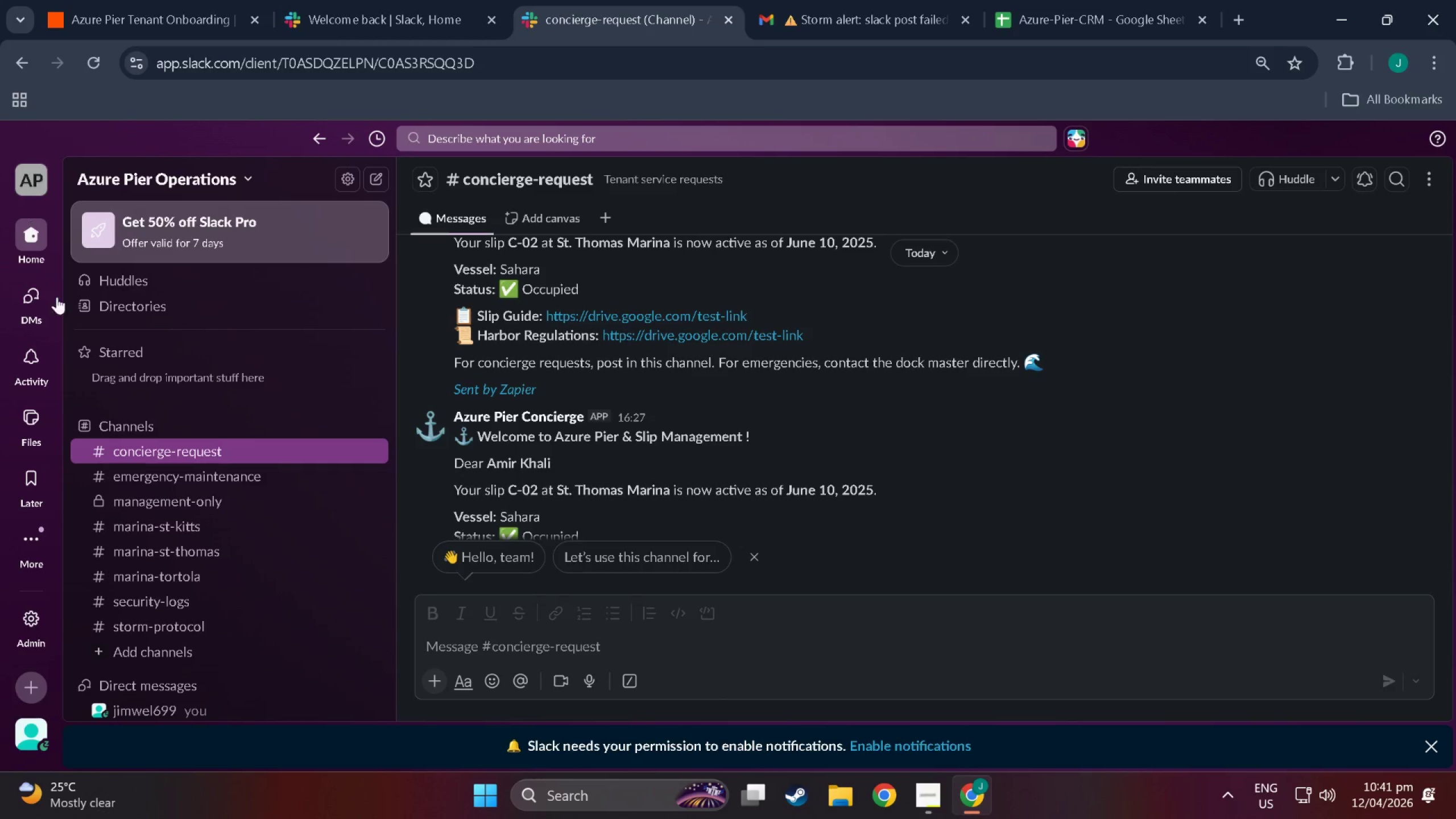 
mouse_move([32, 718])
 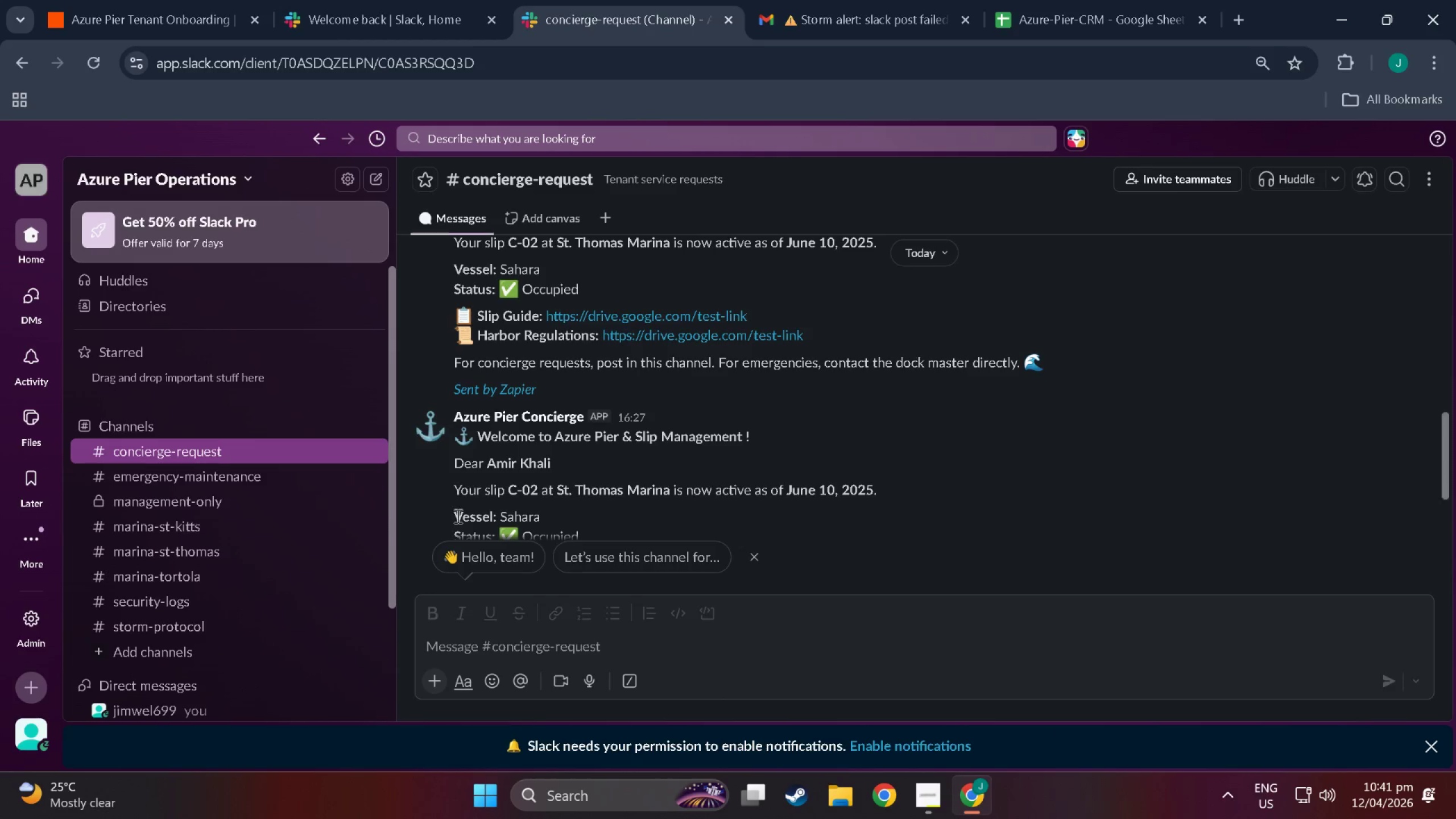 
scroll: coordinate [196, 573], scroll_direction: down, amount: 11.0
 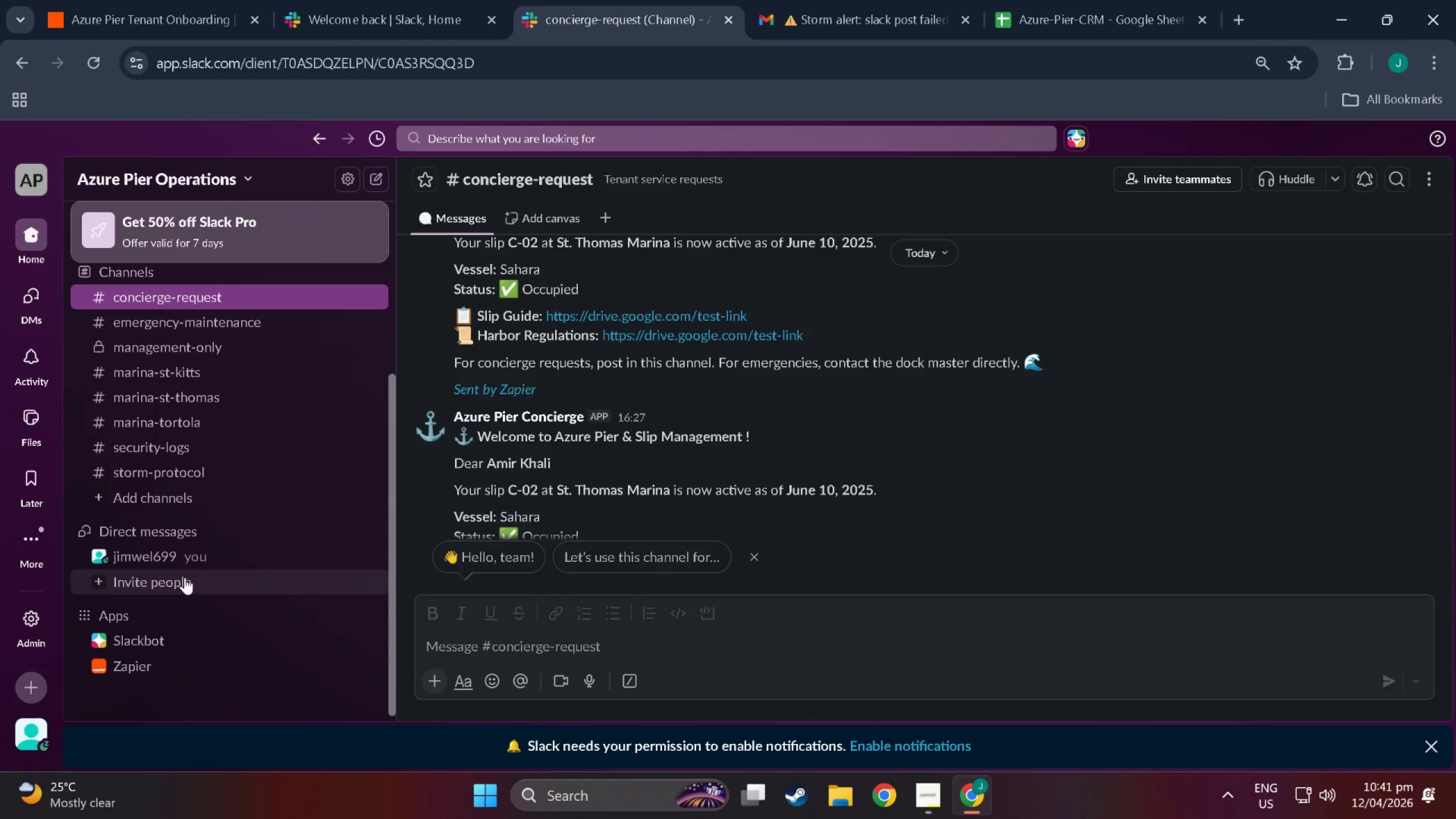 
left_click([185, 577])
 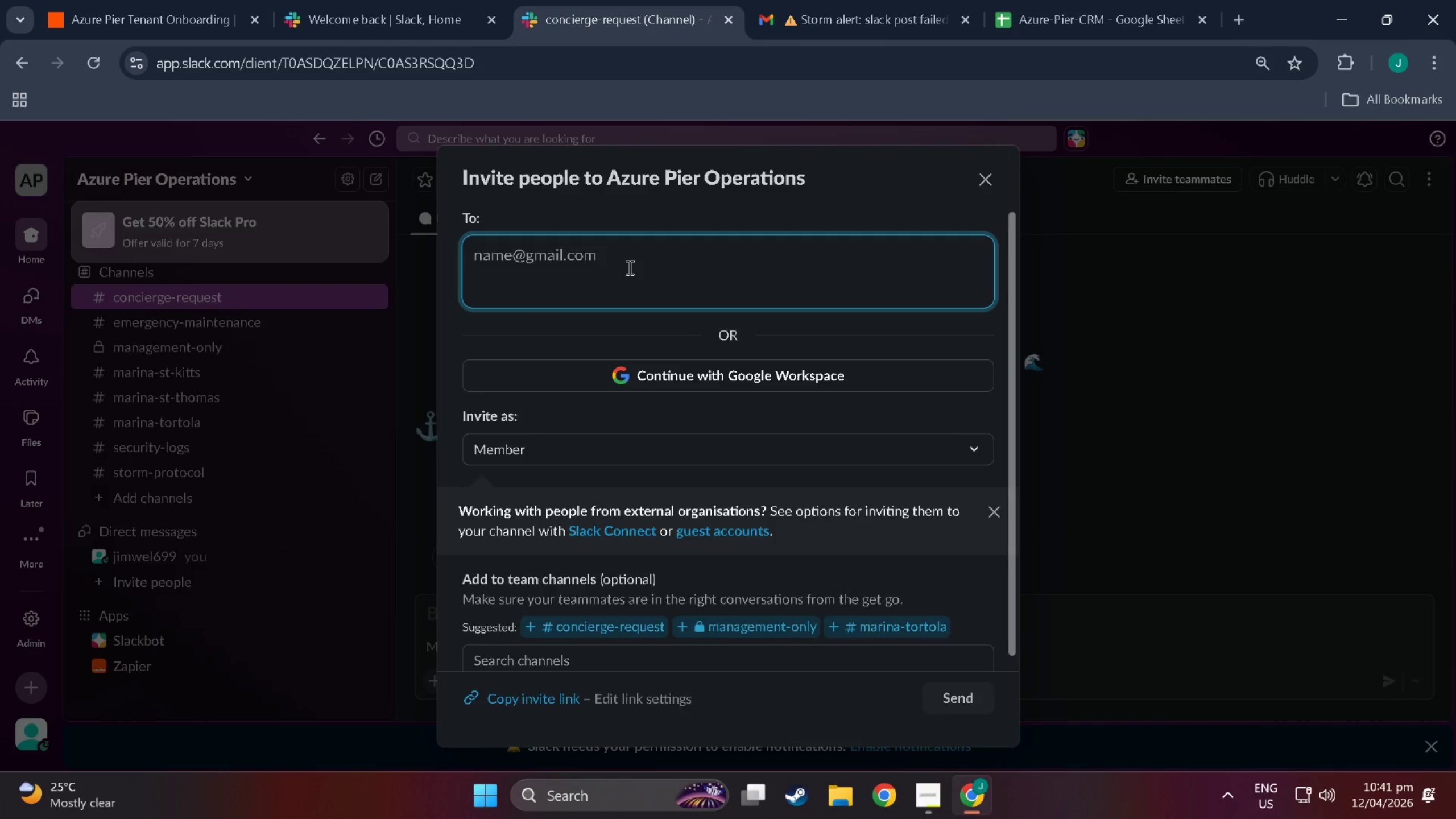 
left_click([628, 267])
 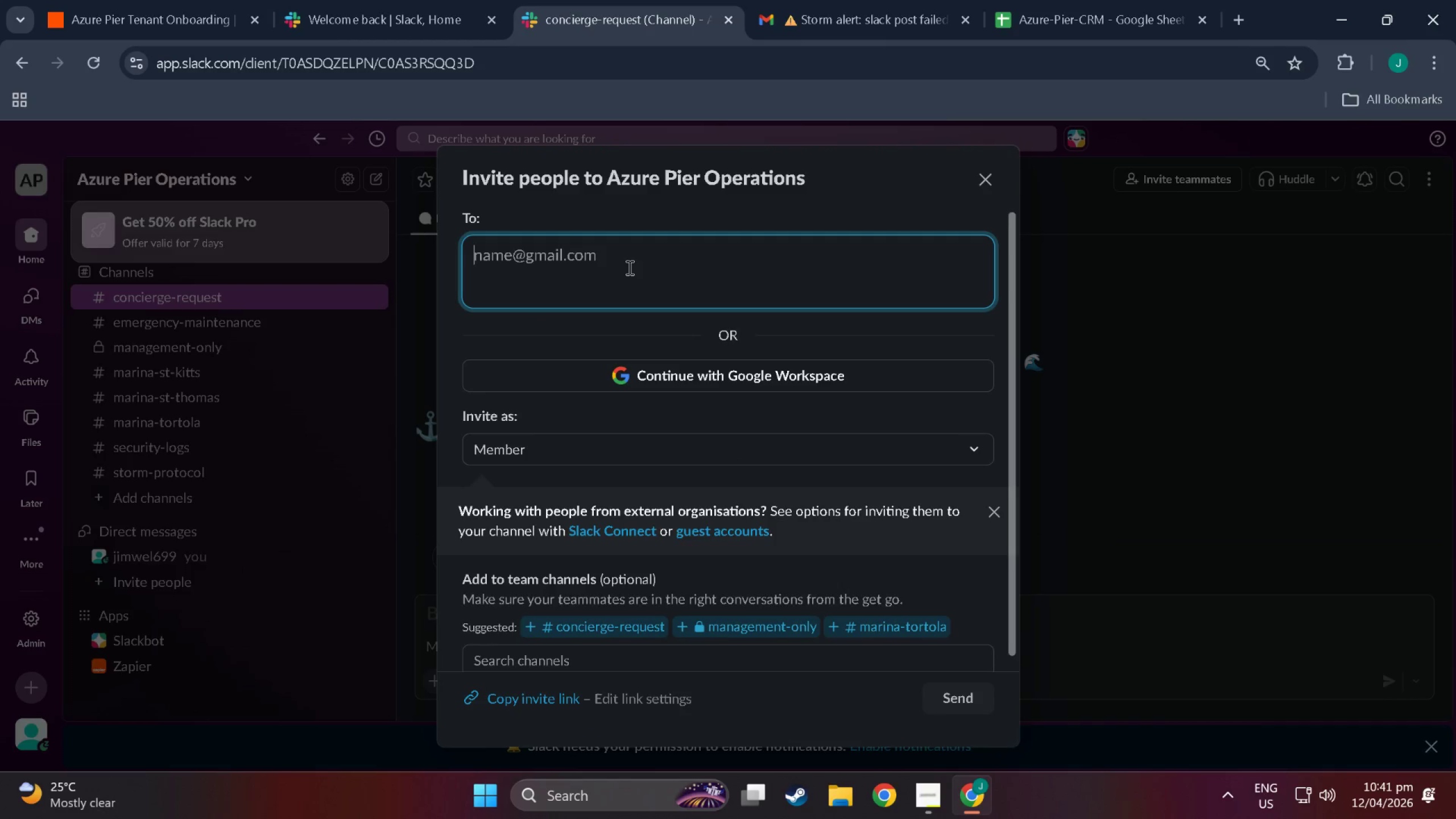 
type(zukinaito@gmaiol)
key(Backspace)
key(Backspace)
type(l.com)
 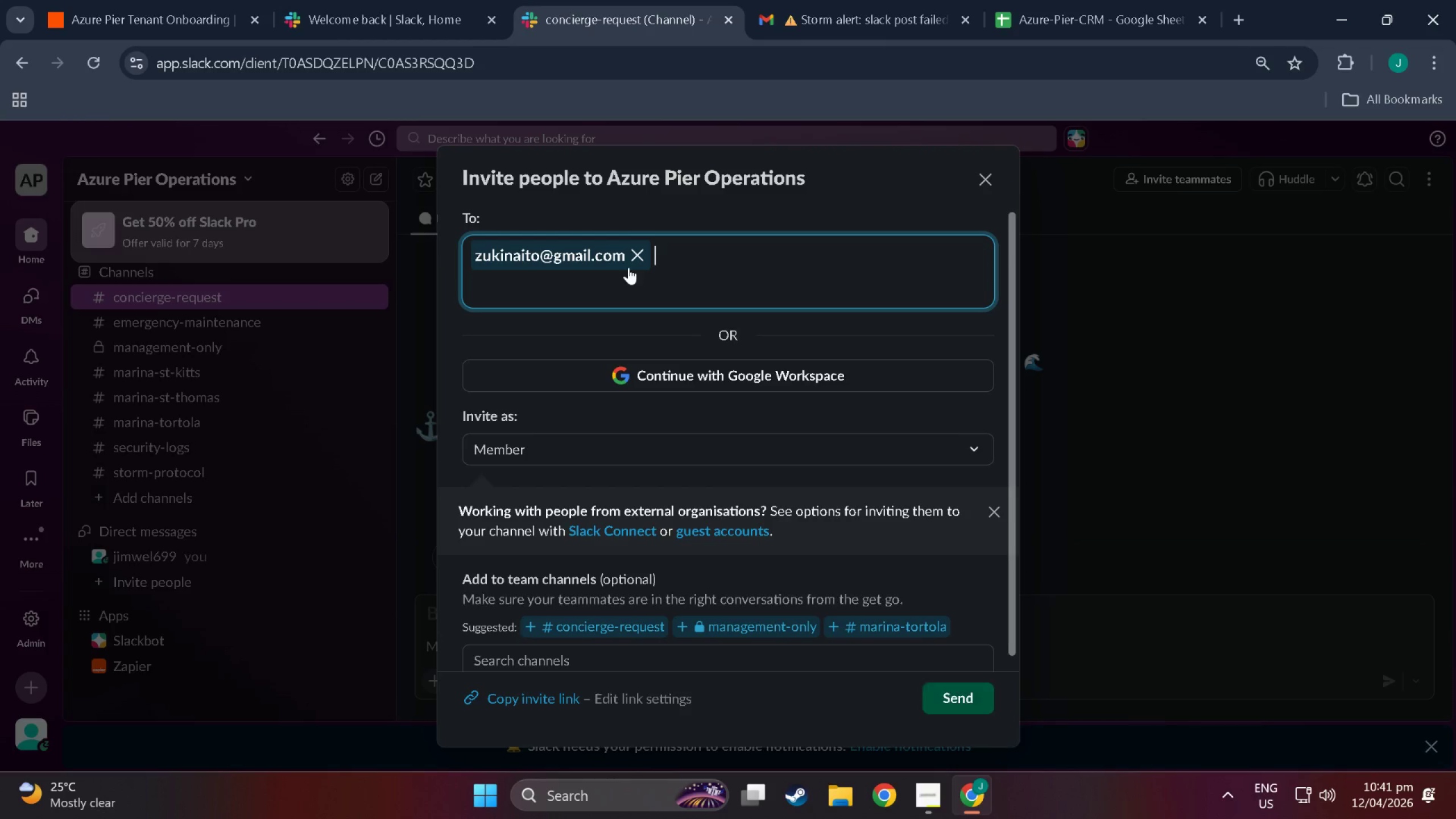 
 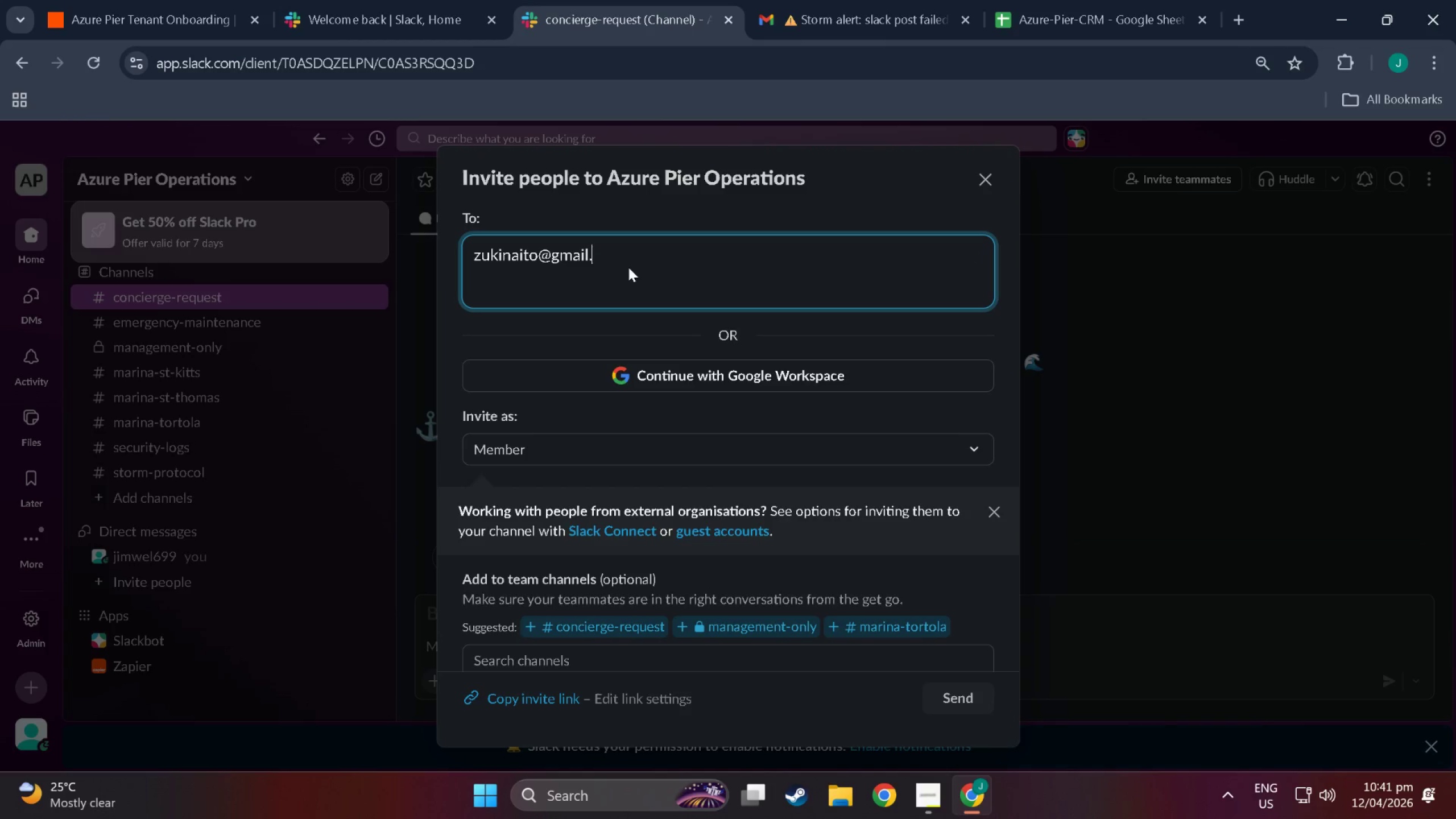 
key(Enter)
 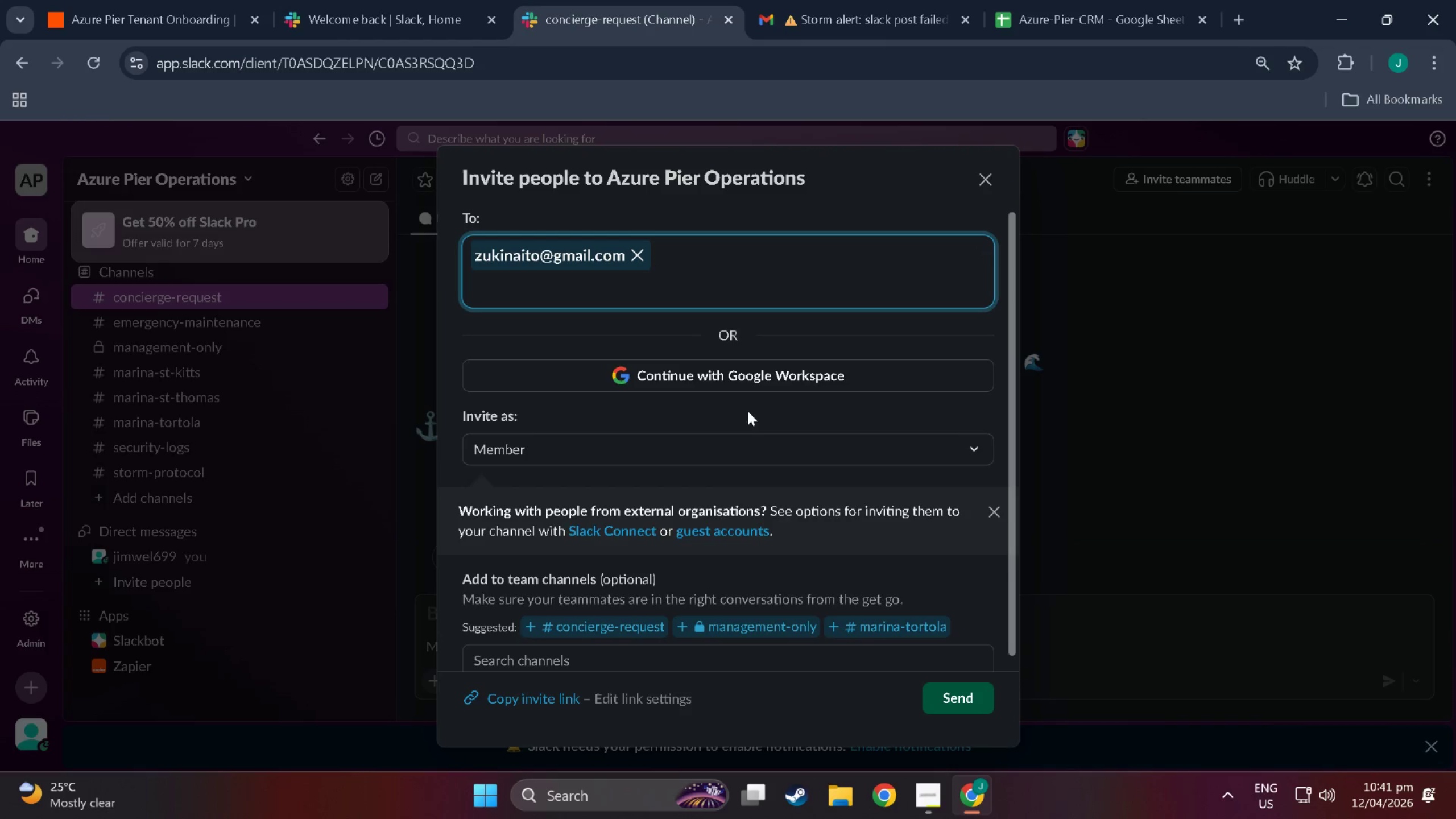 
scroll: coordinate [638, 636], scroll_direction: down, amount: 8.0
 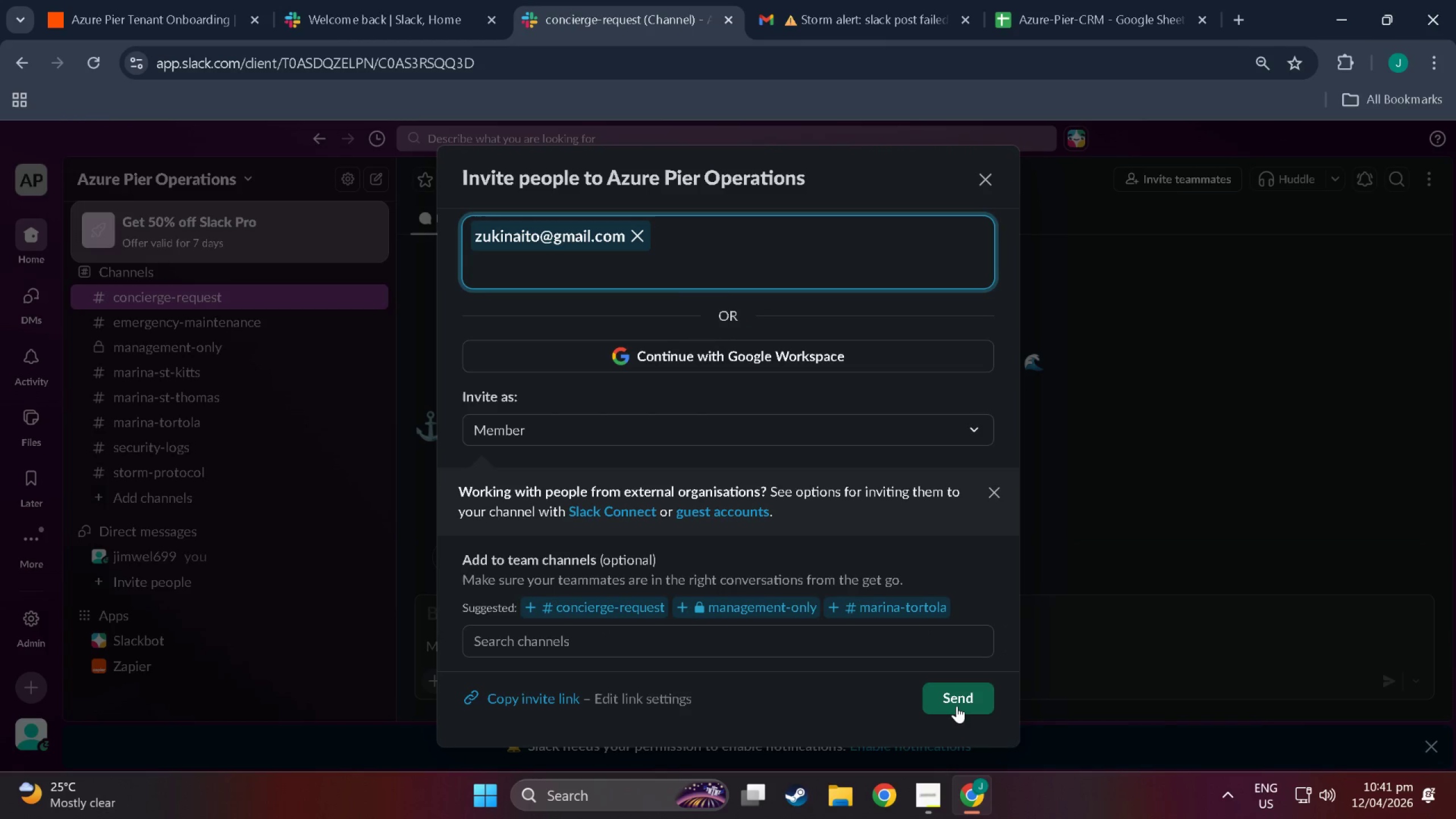 
left_click([957, 706])
 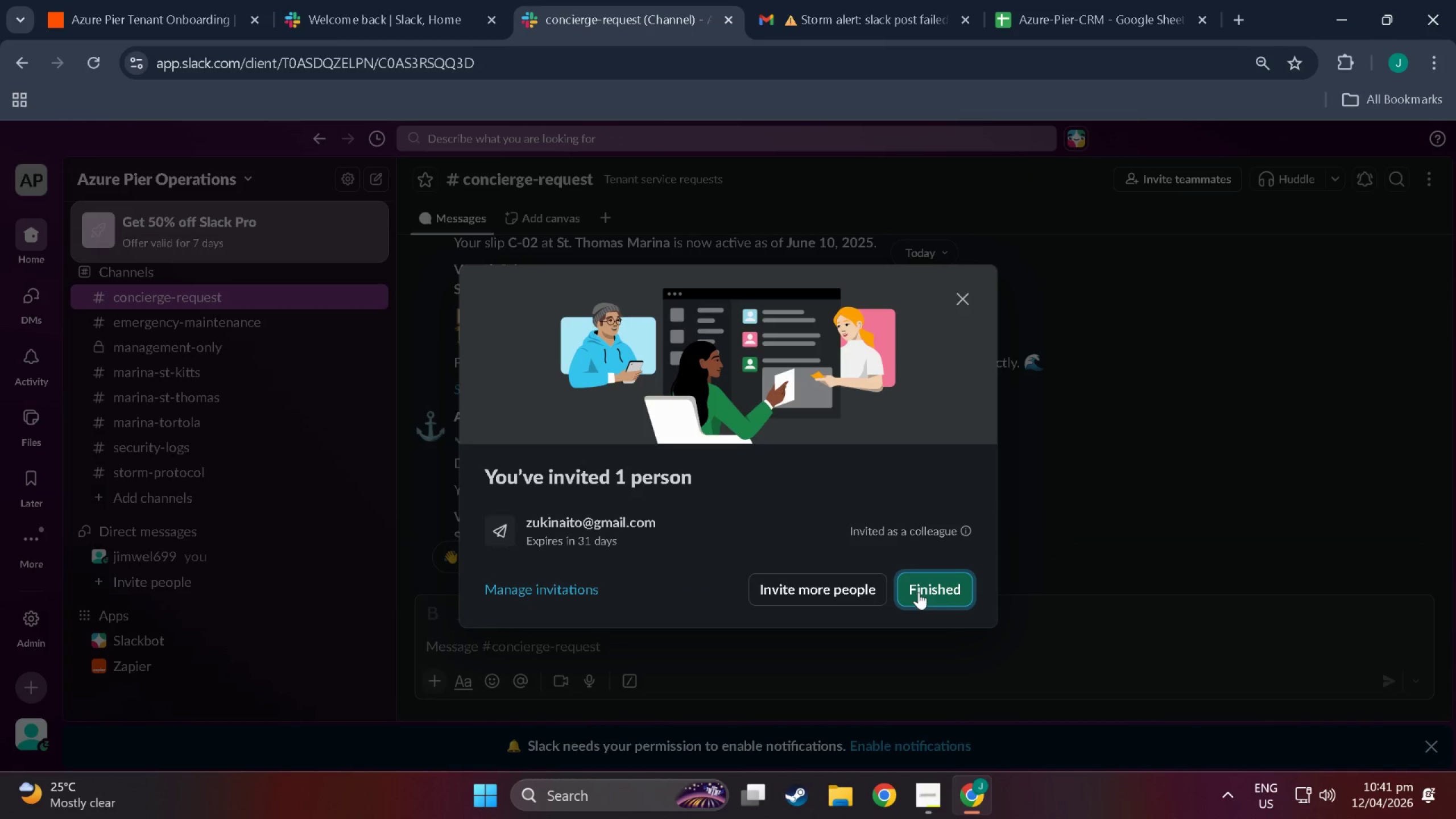 
left_click([919, 592])
 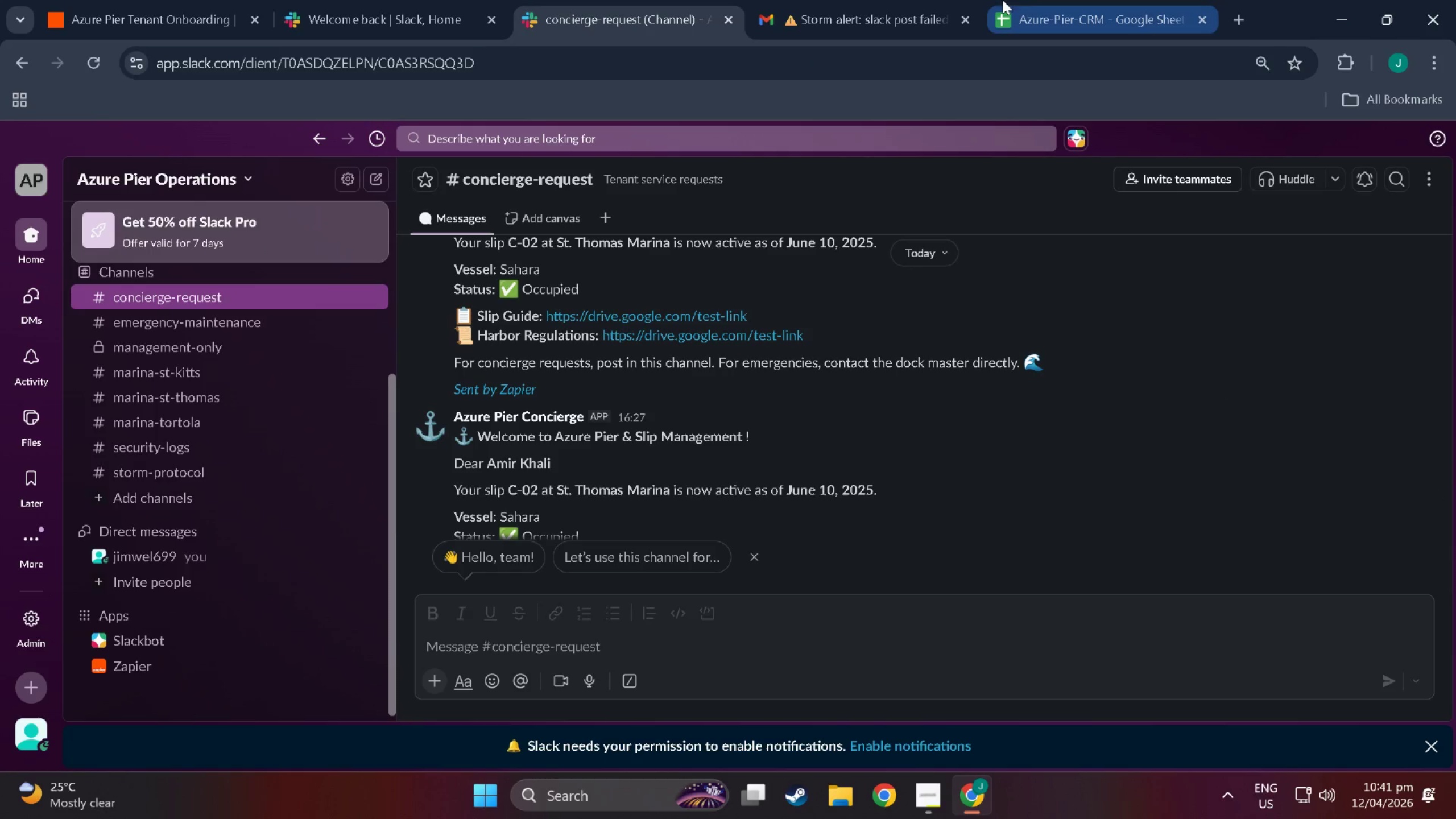 
mouse_move([1231, 2])
 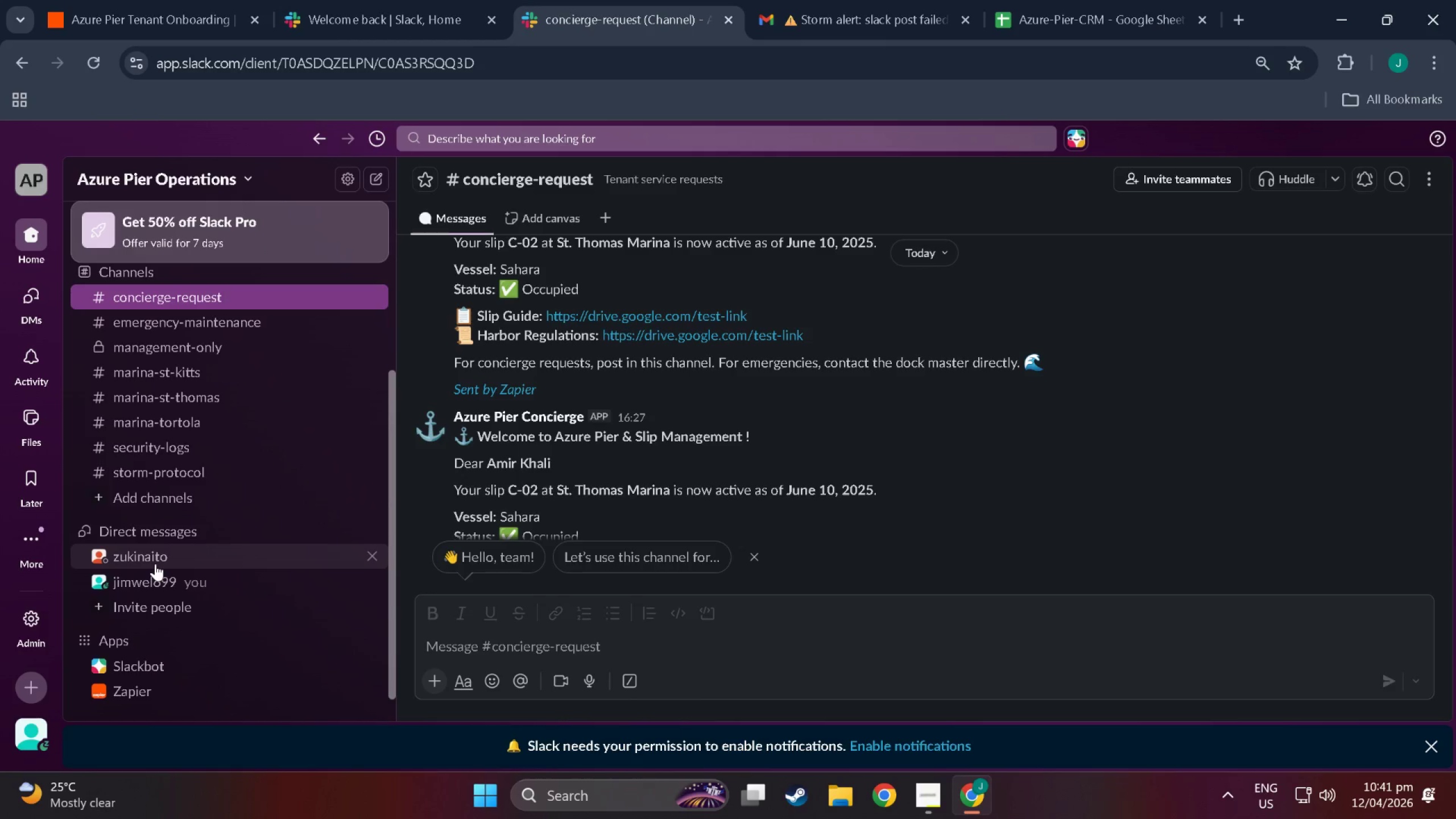 
left_click([154, 564])
 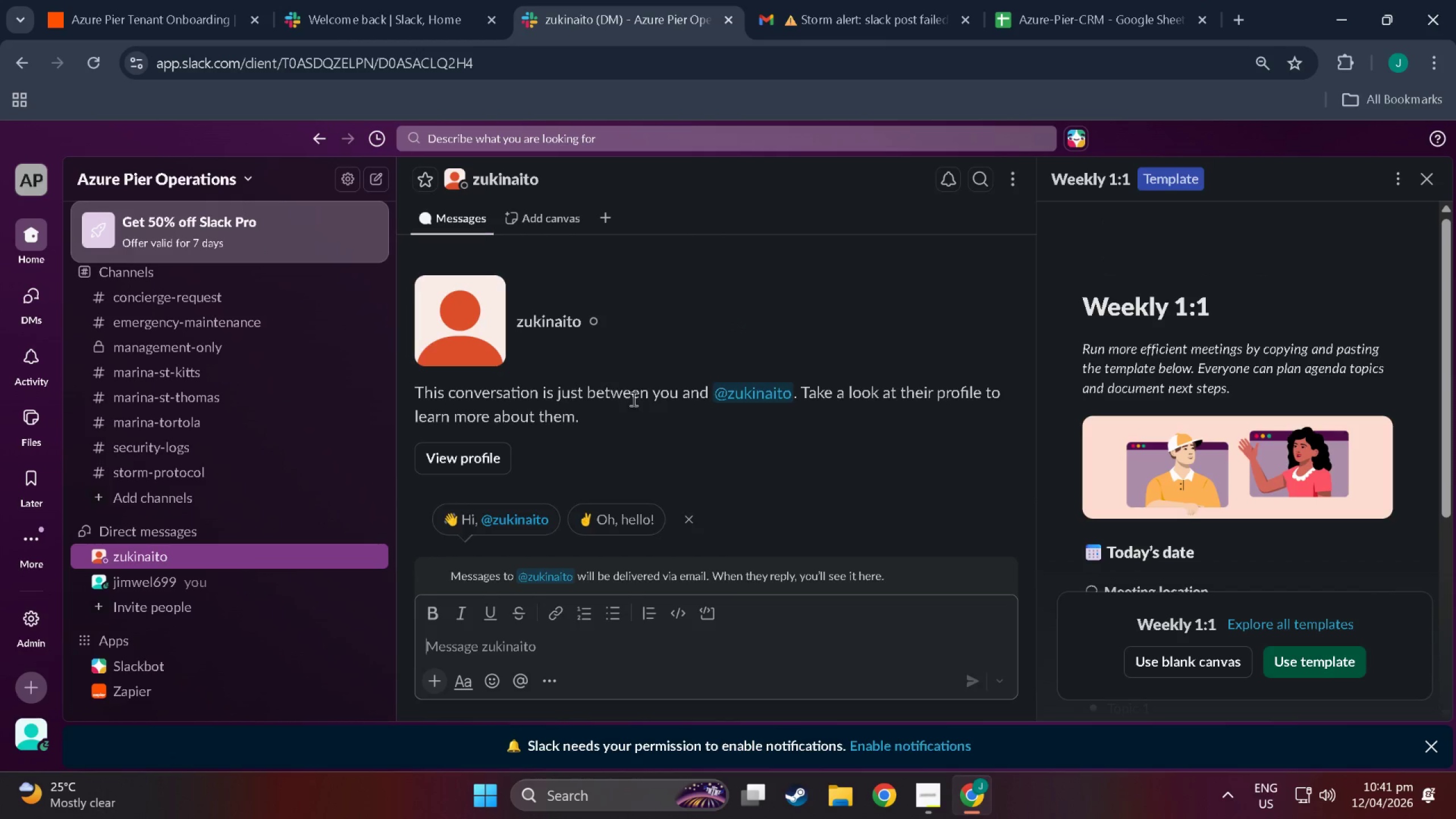 
wait(9.73)
 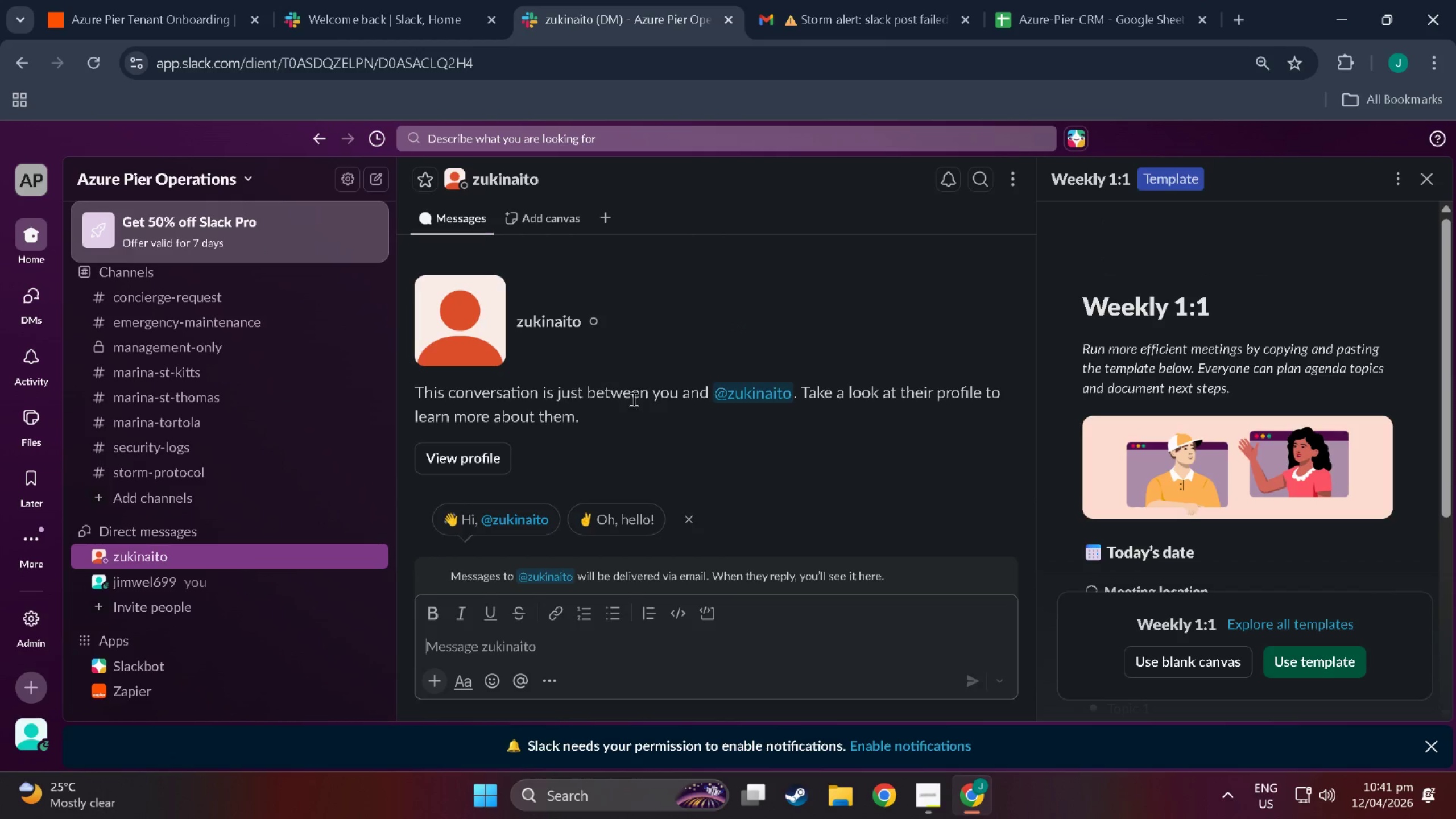 
mouse_move([622, 632])
 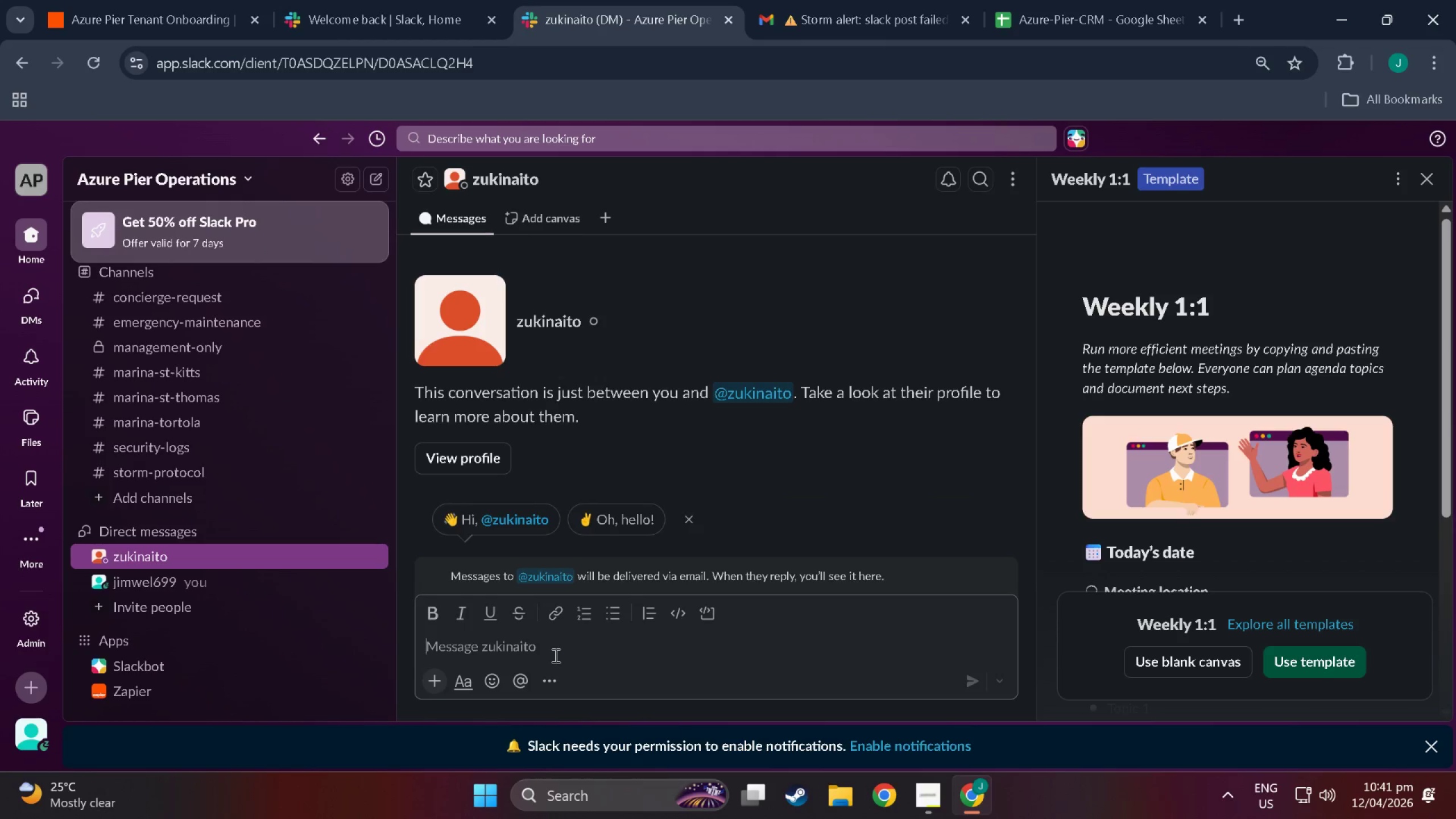 
left_click([555, 655])
 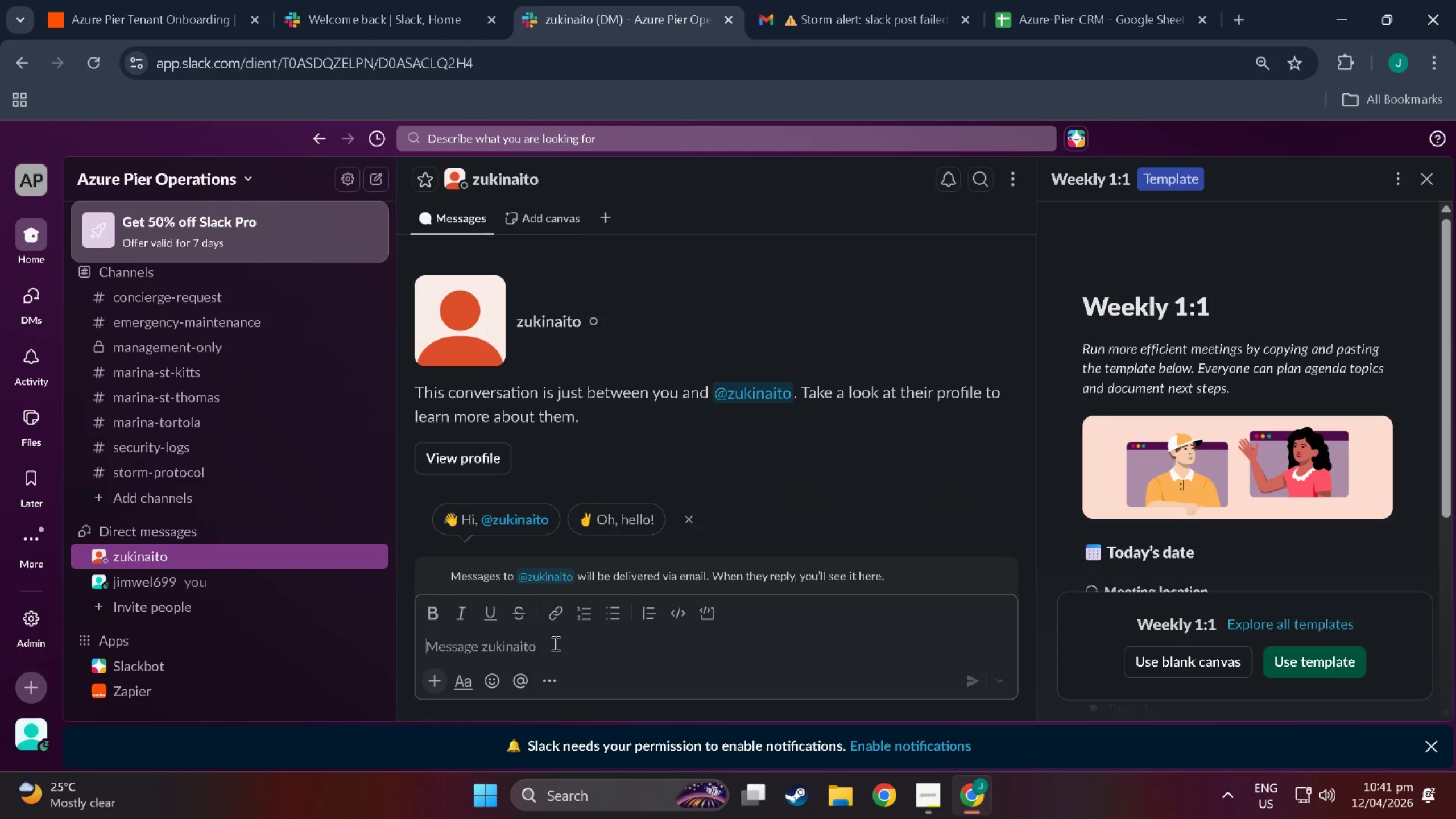 
key(H)
 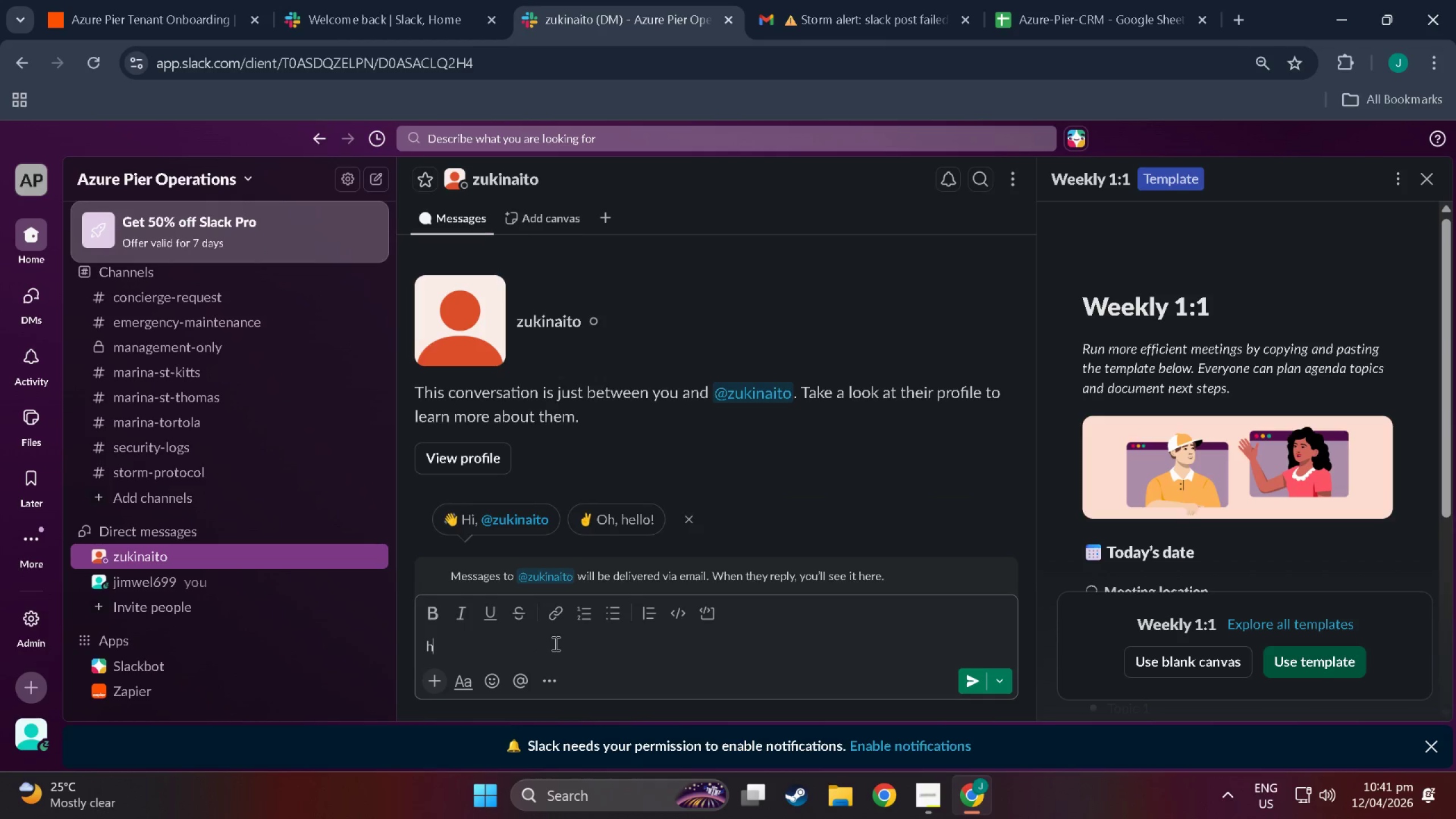 
key(Enter)
 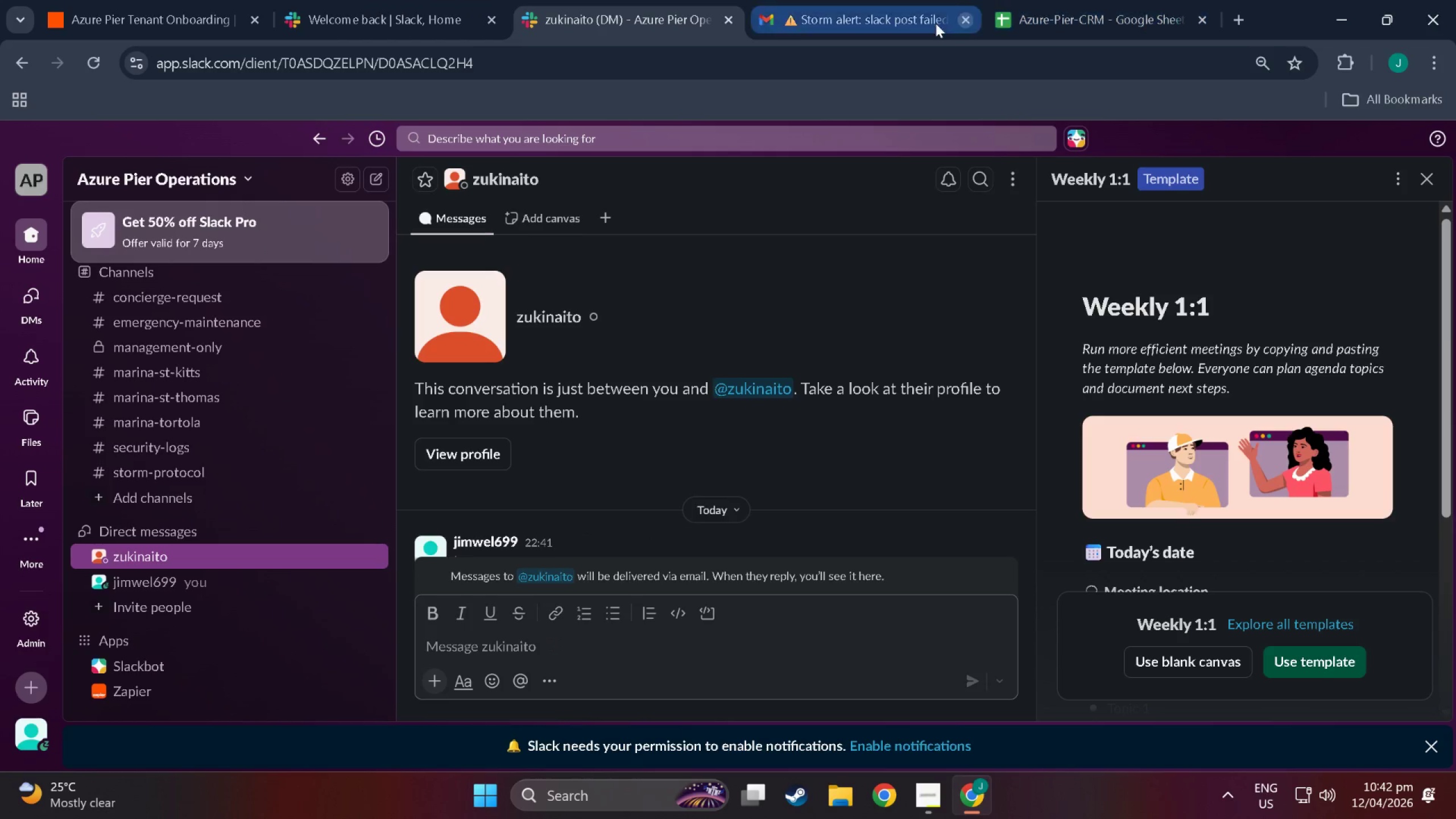 
left_click([1229, 28])
 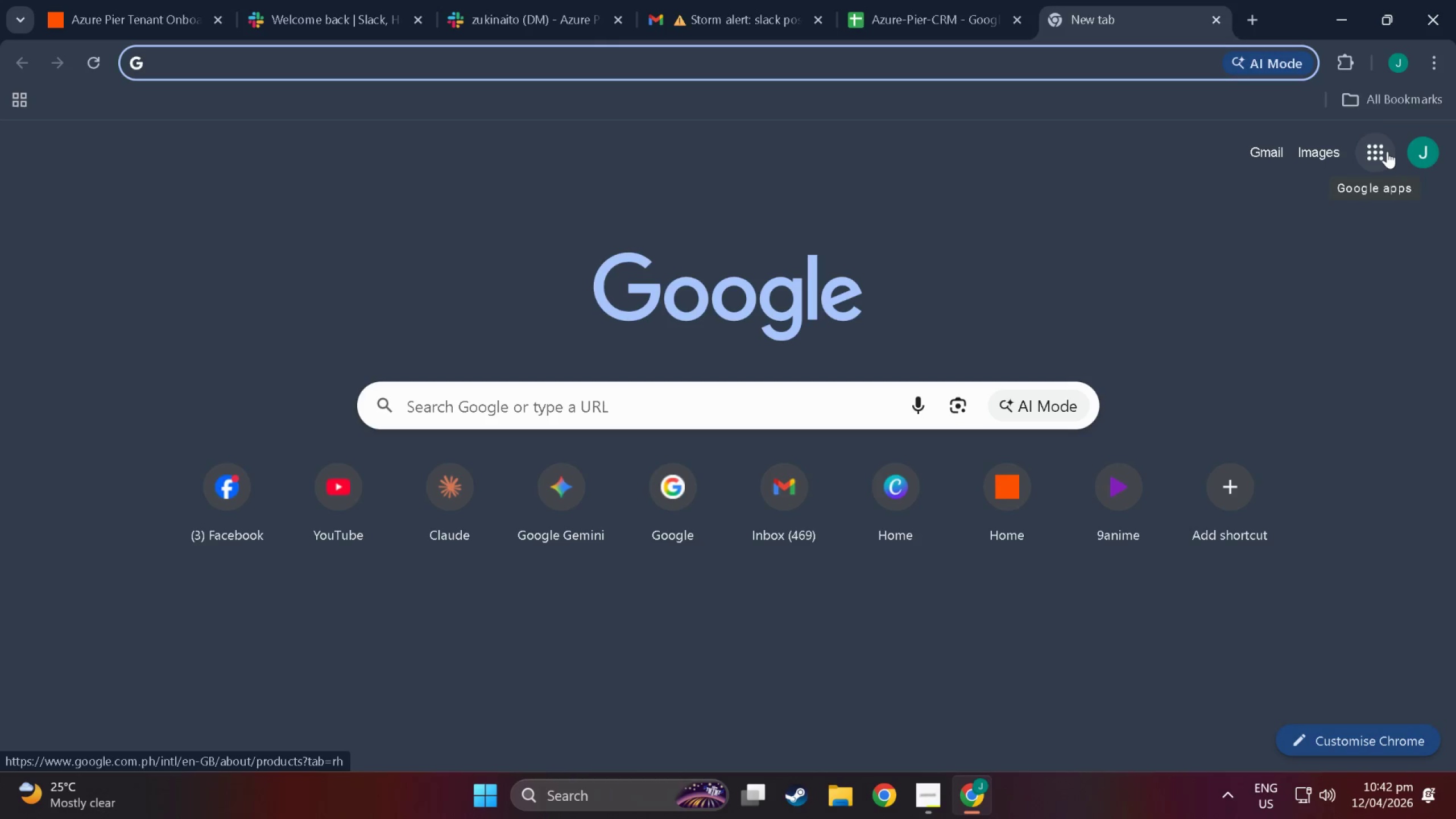 
left_click([1265, 156])
 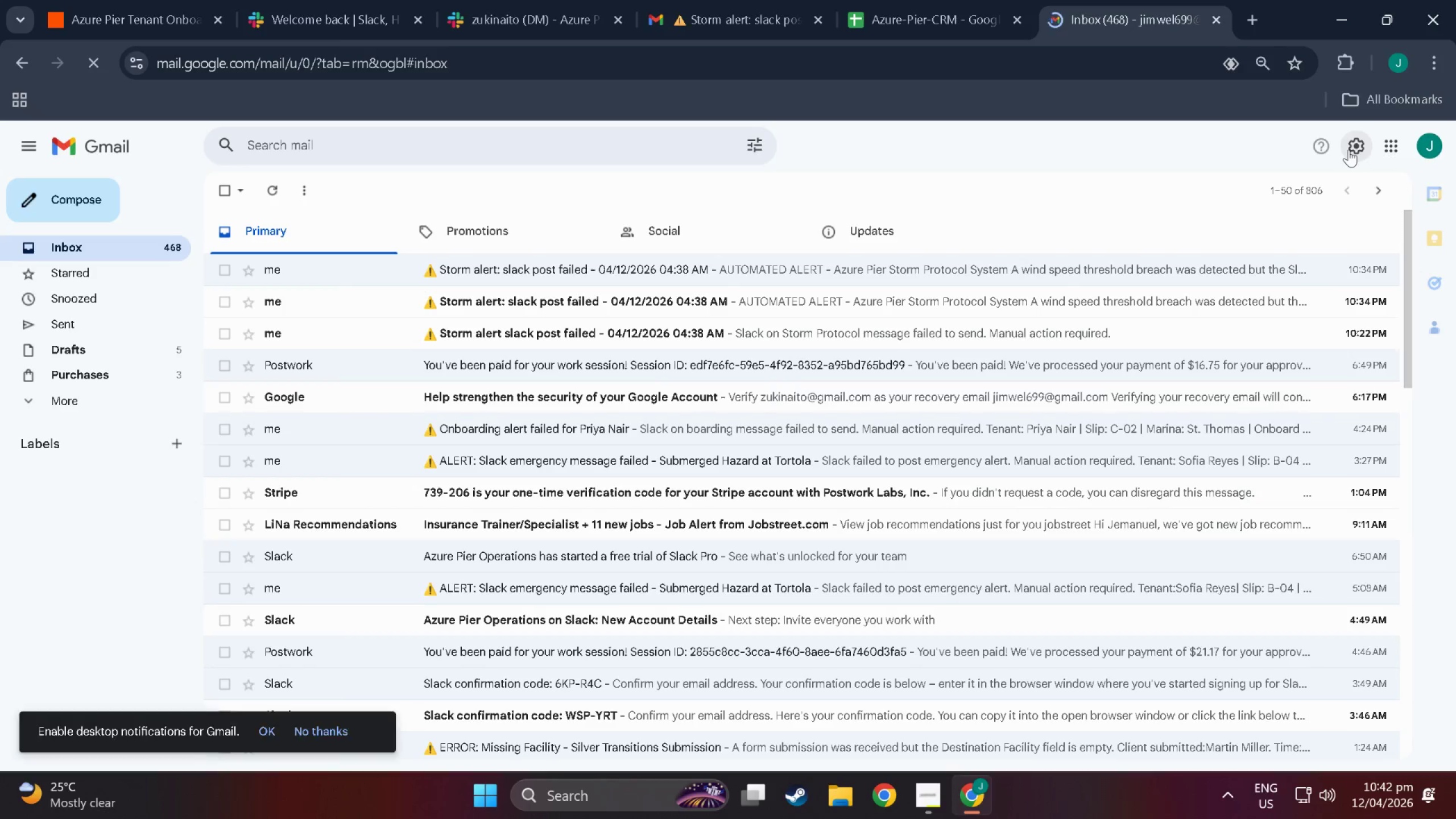 
left_click([1431, 150])
 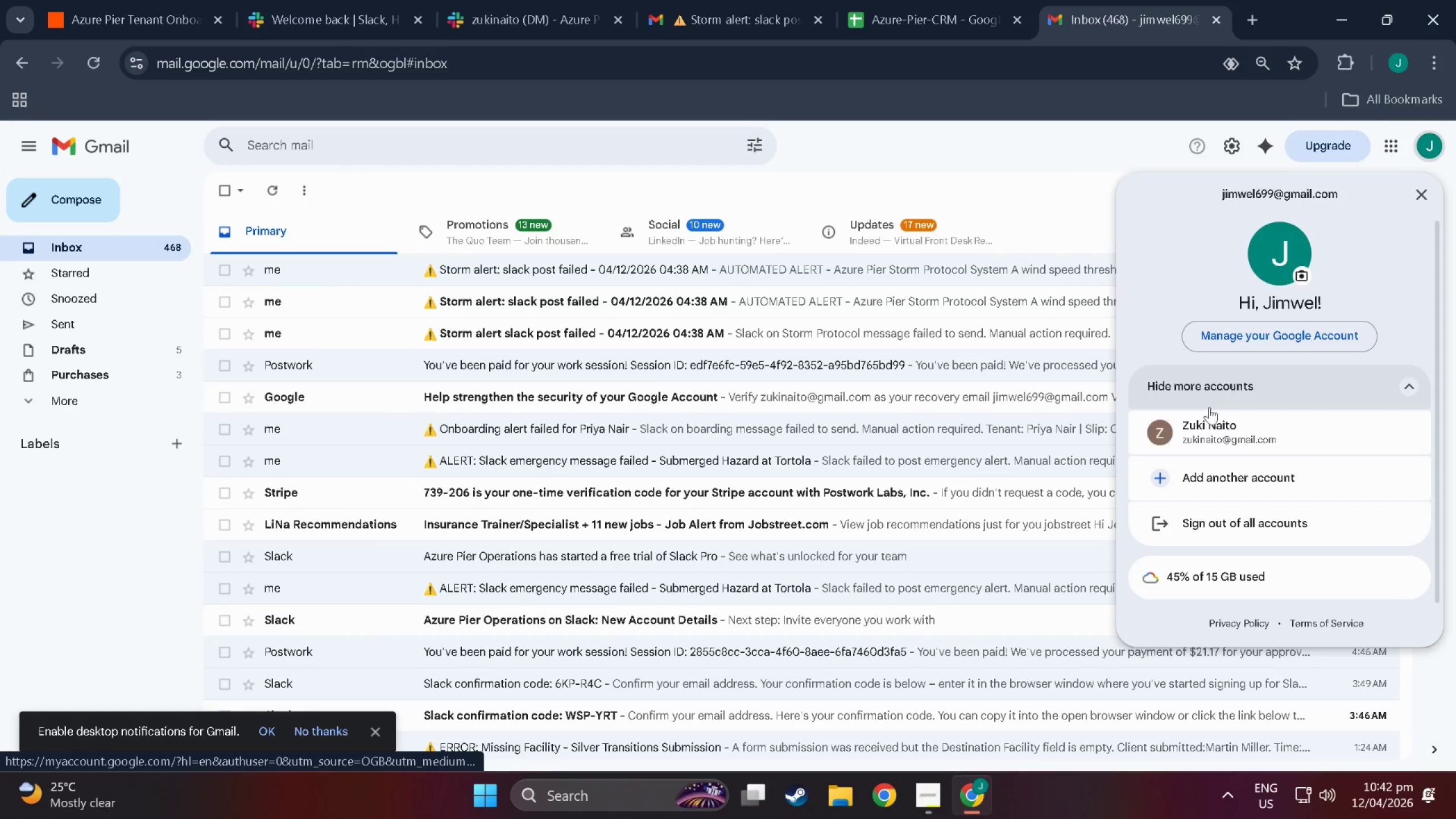 
left_click([1206, 429])
 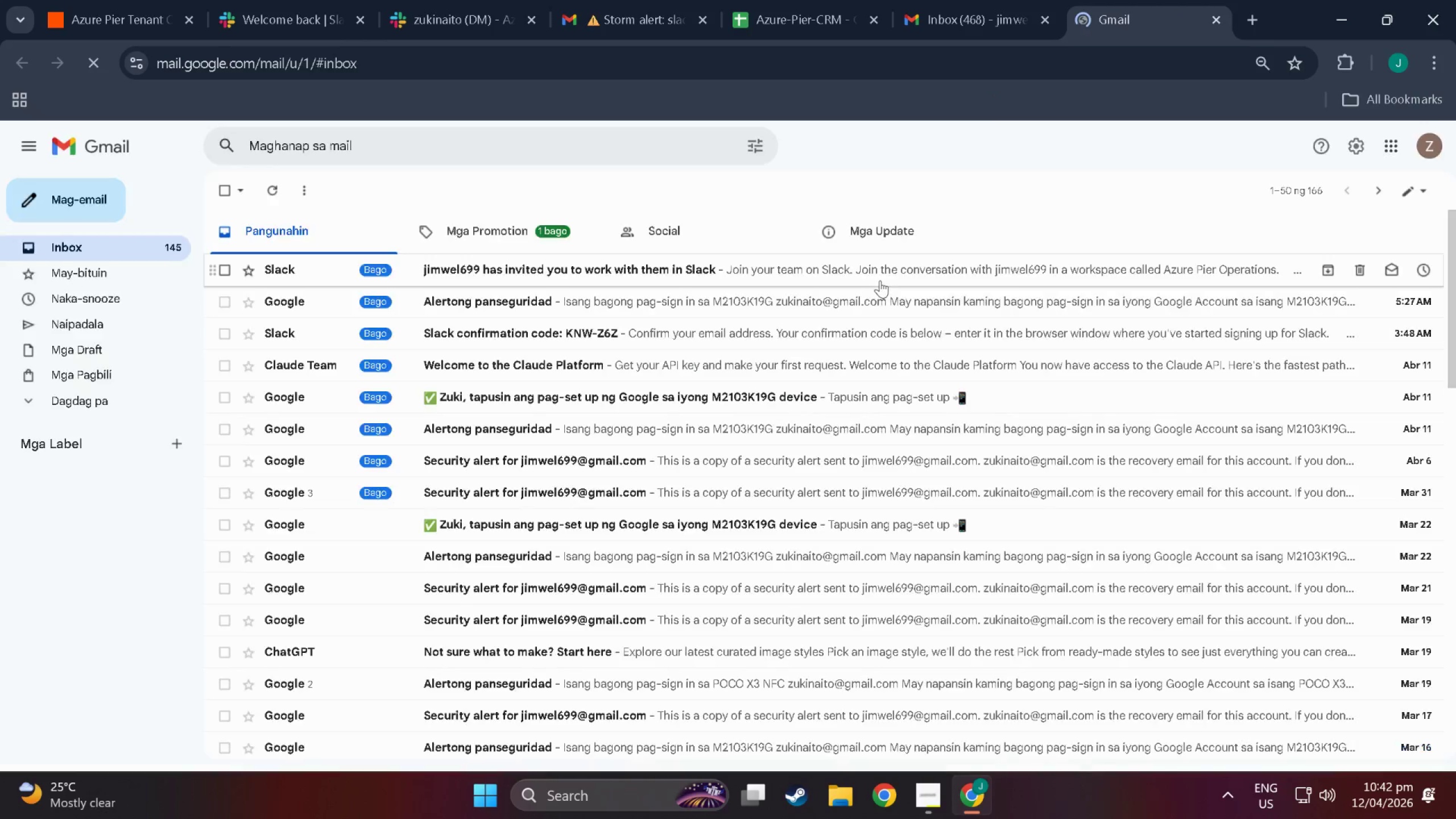 
left_click([502, 267])
 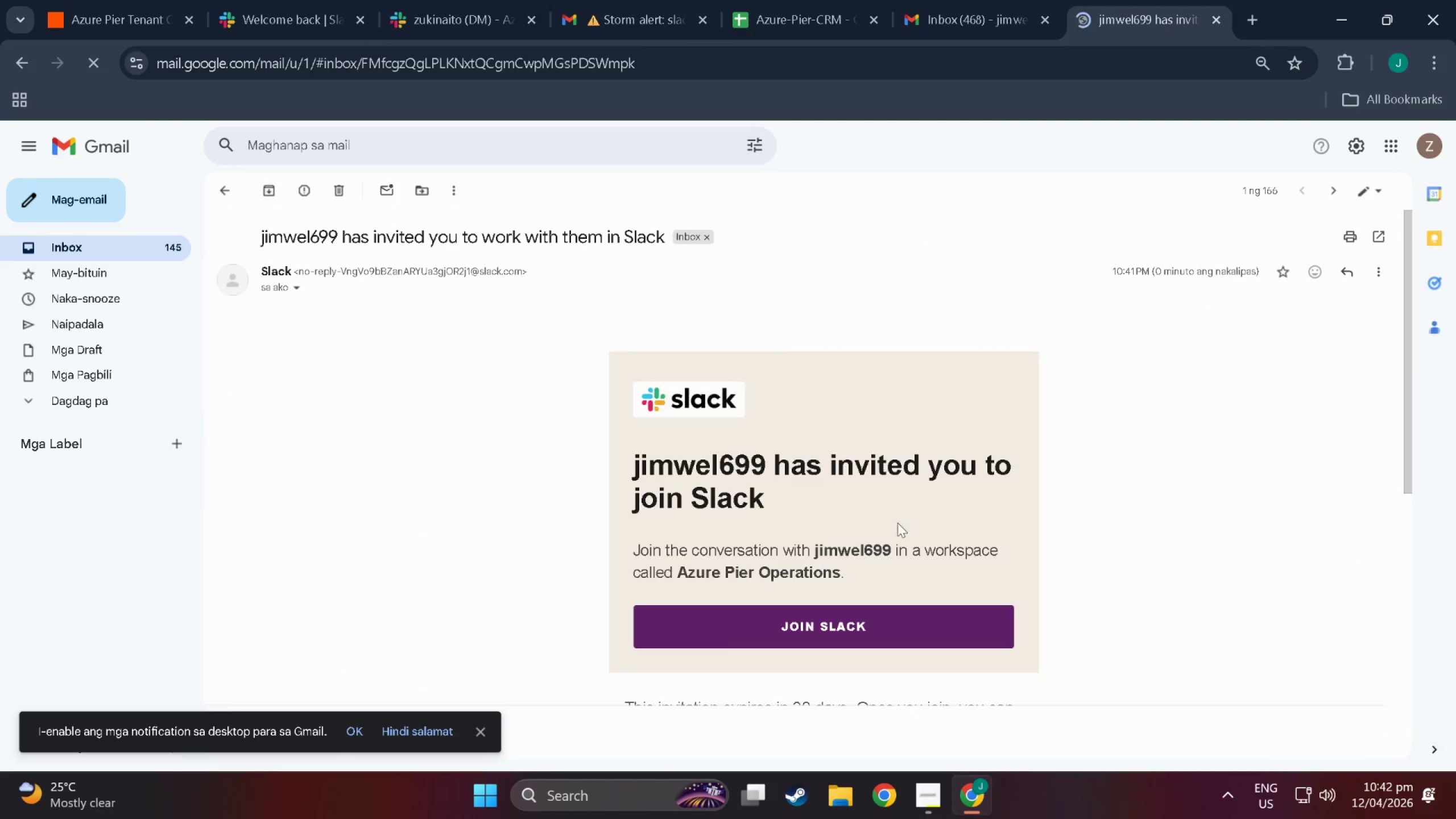 
left_click([886, 631])
 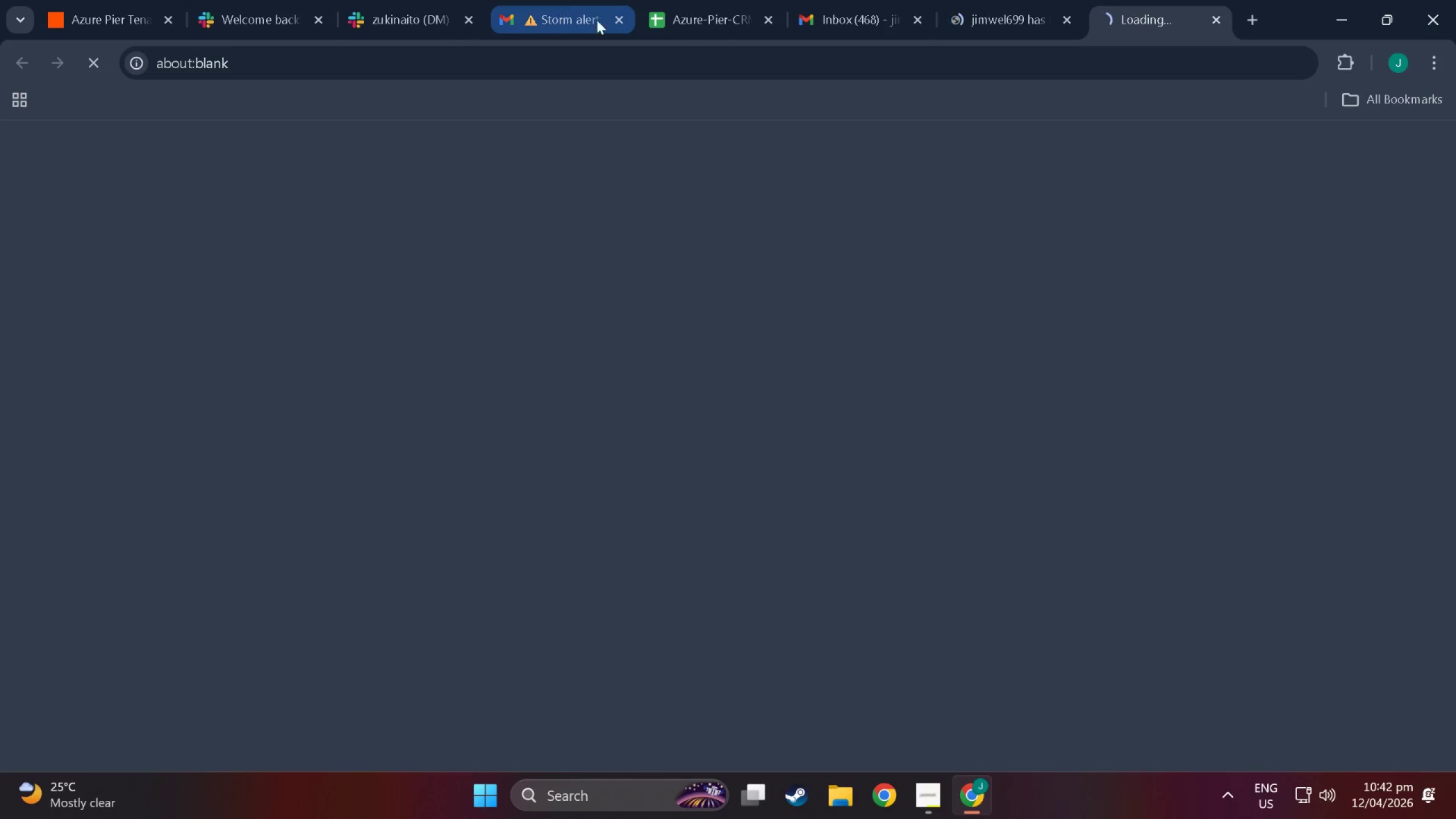 
mouse_move([845, 44])
 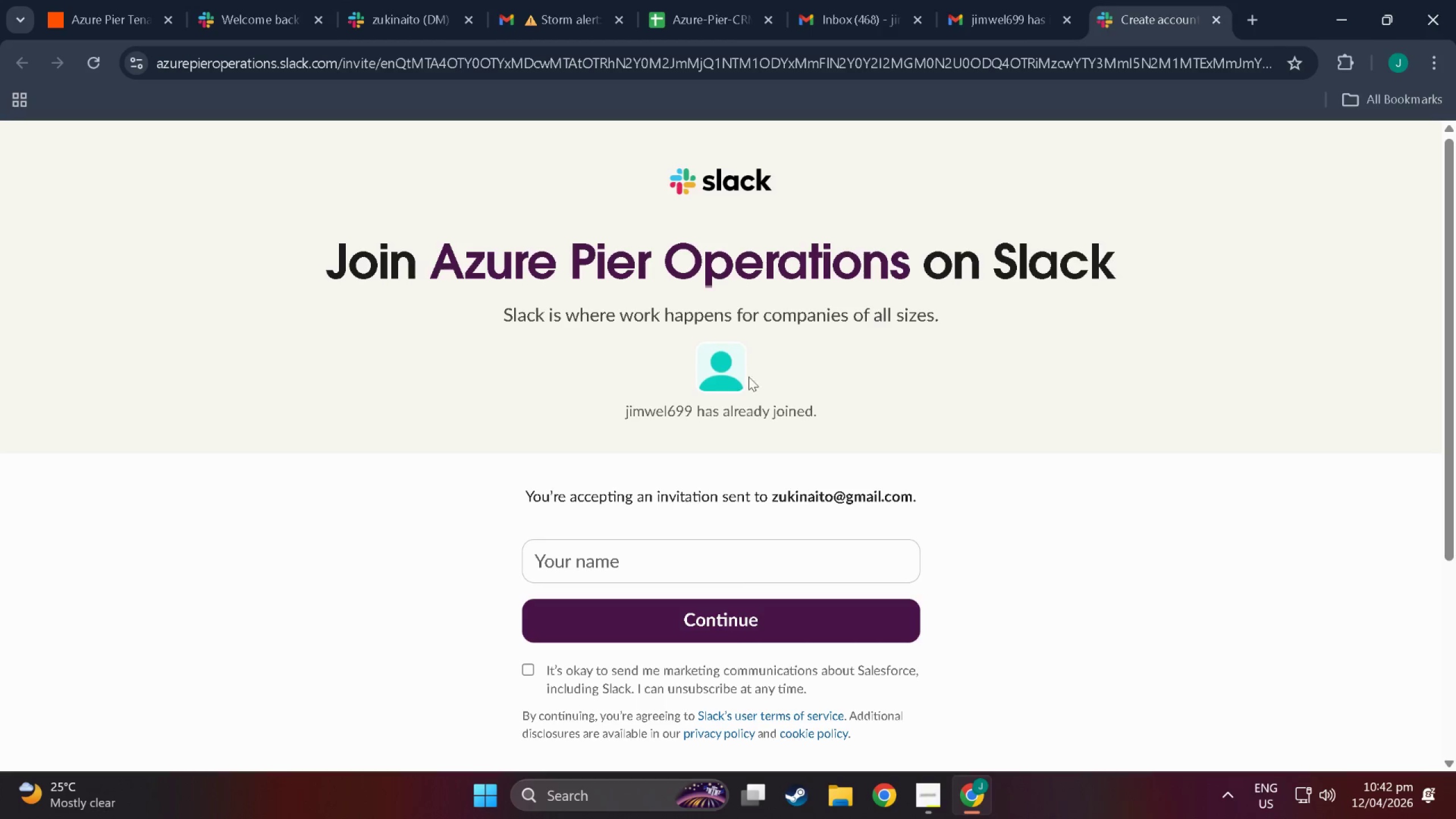 
scroll: coordinate [662, 641], scroll_direction: down, amount: 5.0
 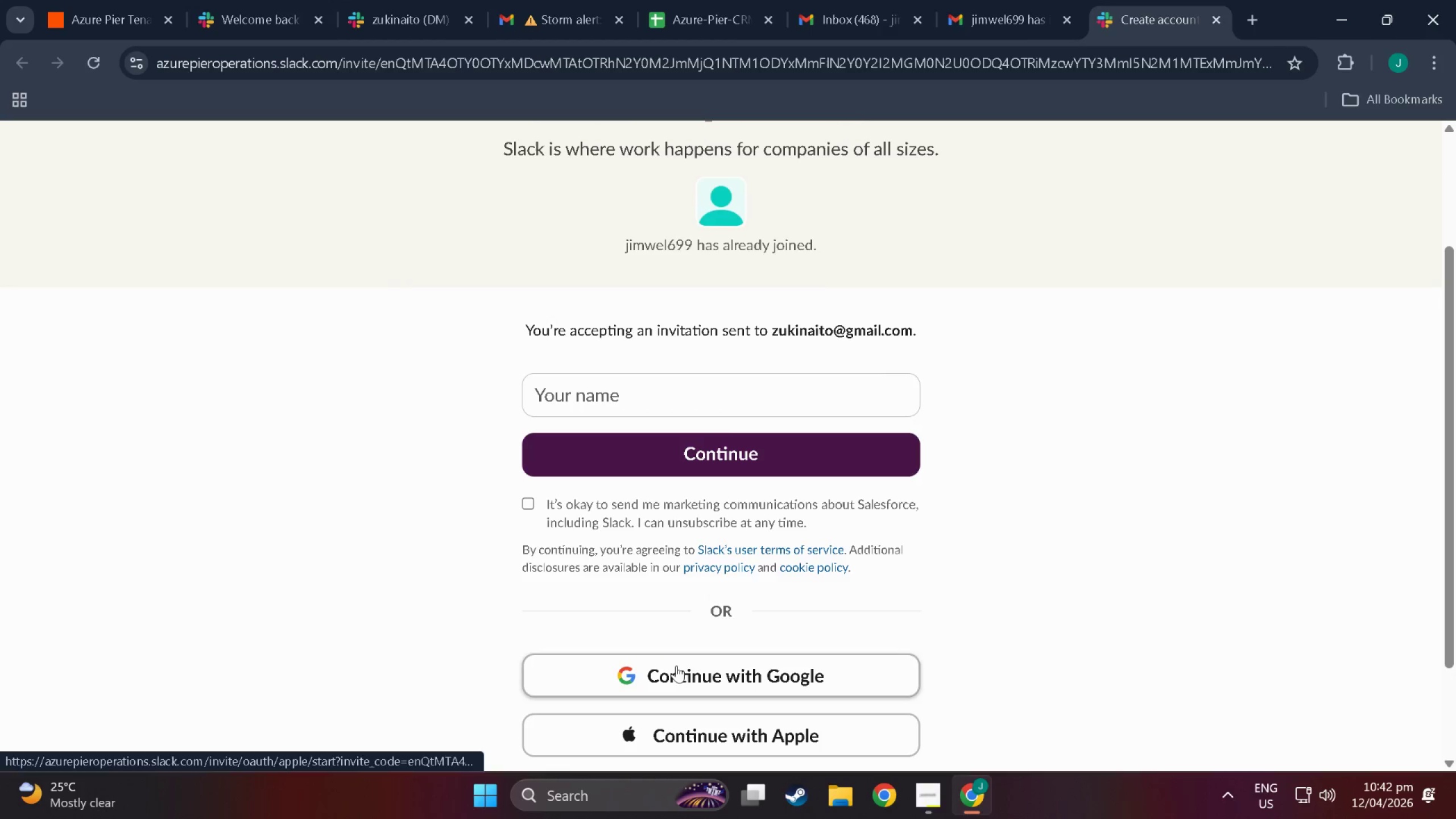 
left_click([676, 665])
 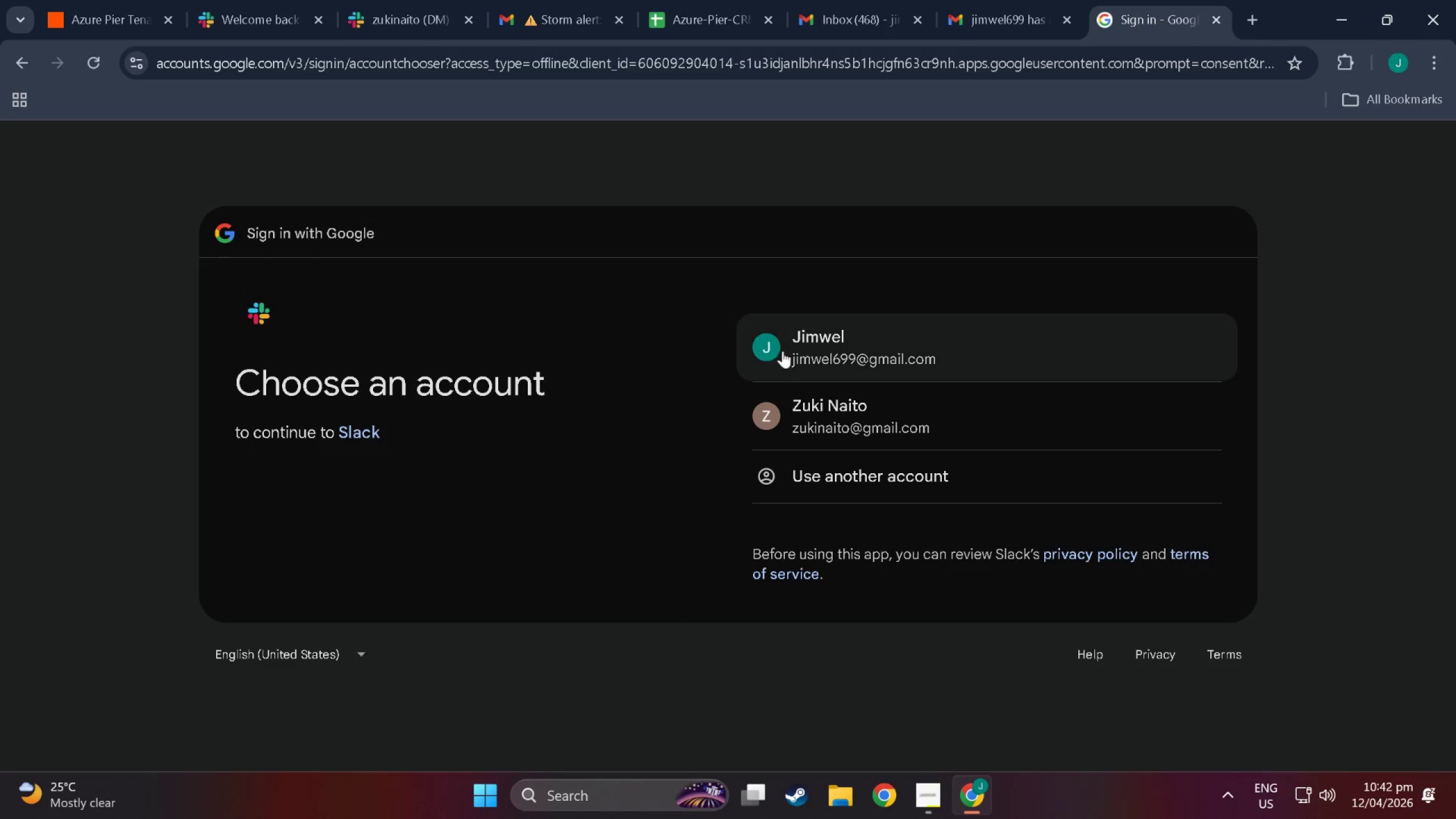 
left_click([863, 407])
 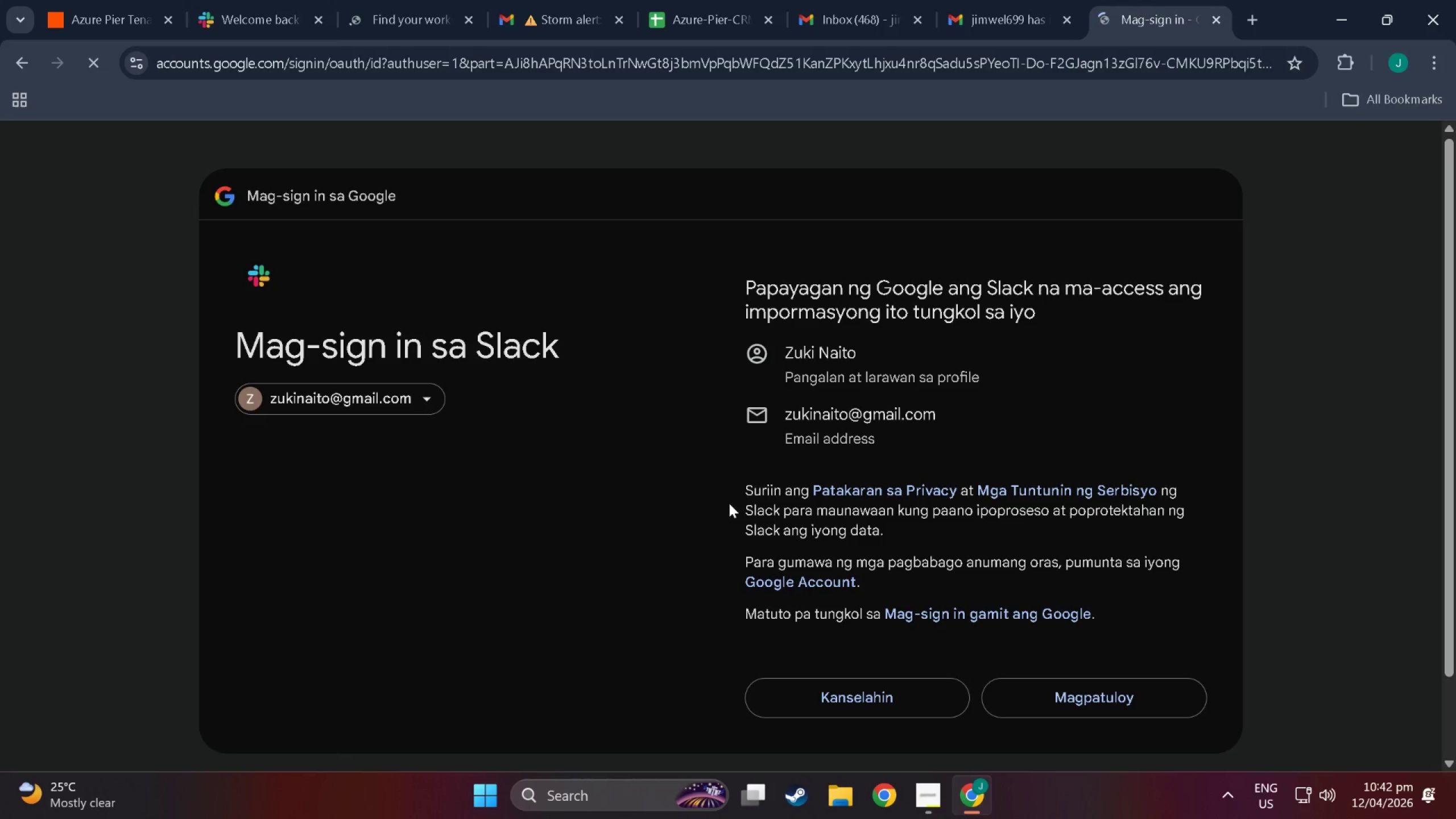 
left_click([1088, 709])
 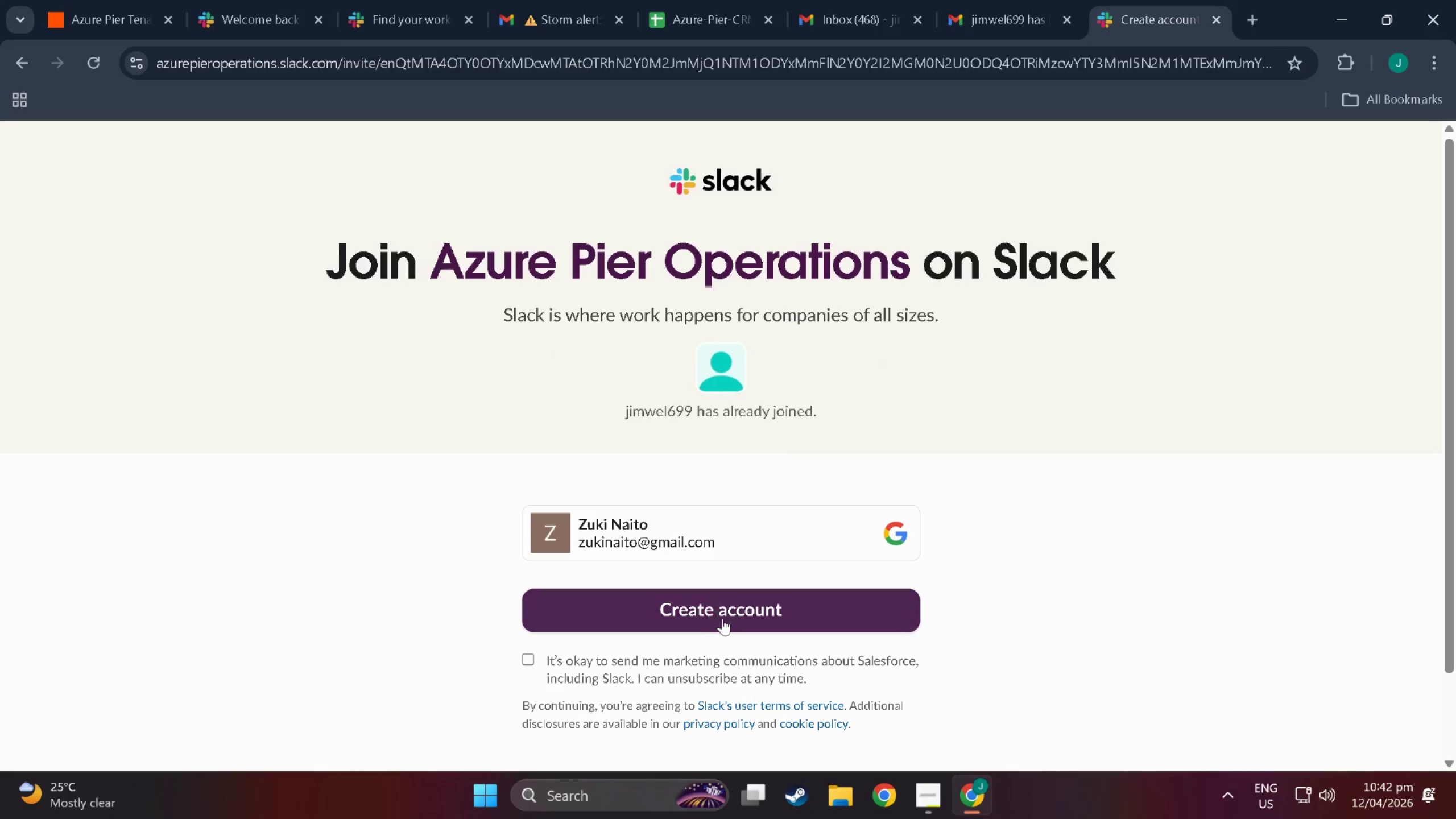 
wait(11.41)
 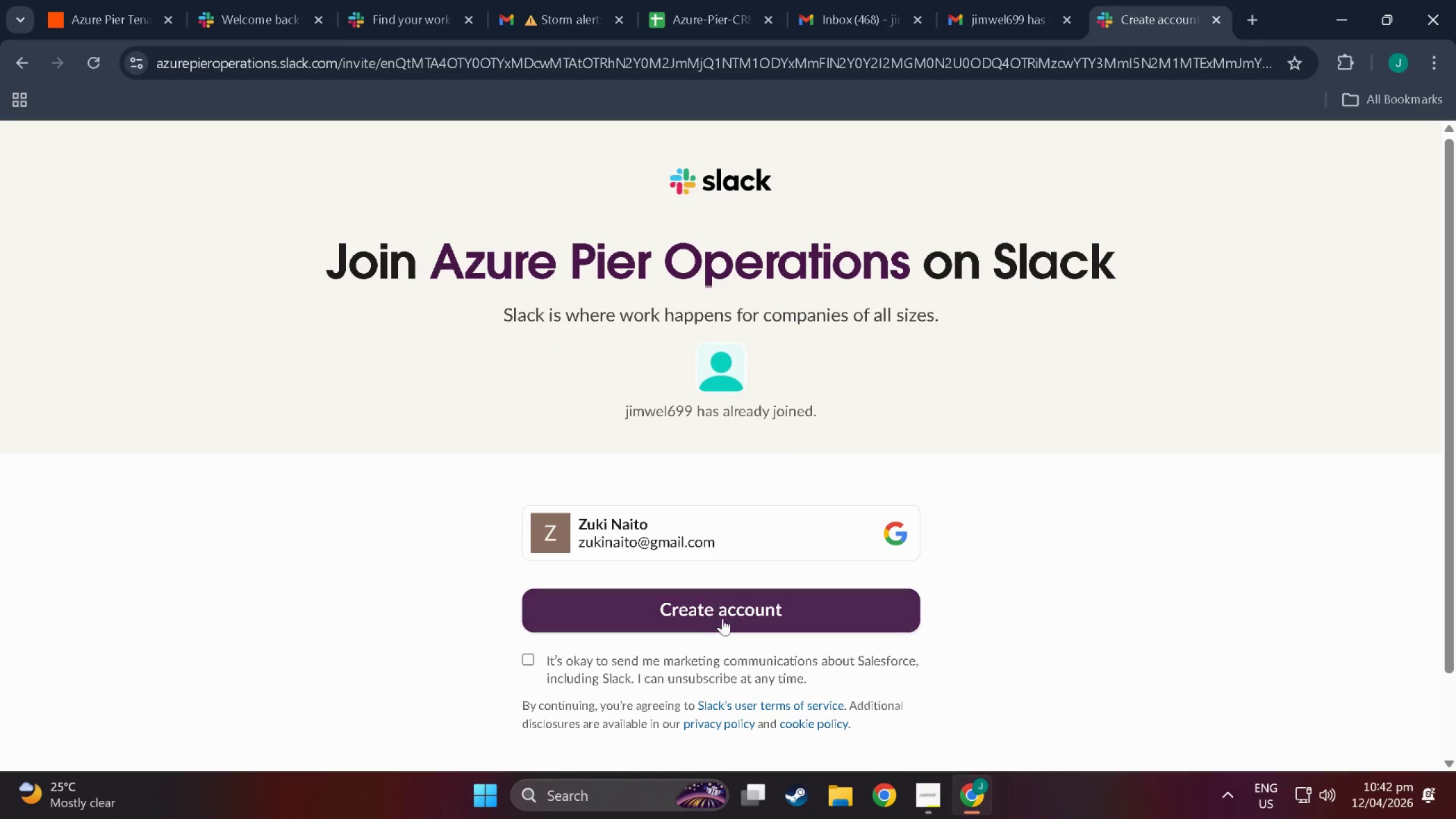 
scroll: coordinate [862, 326], scroll_direction: down, amount: 3.0
 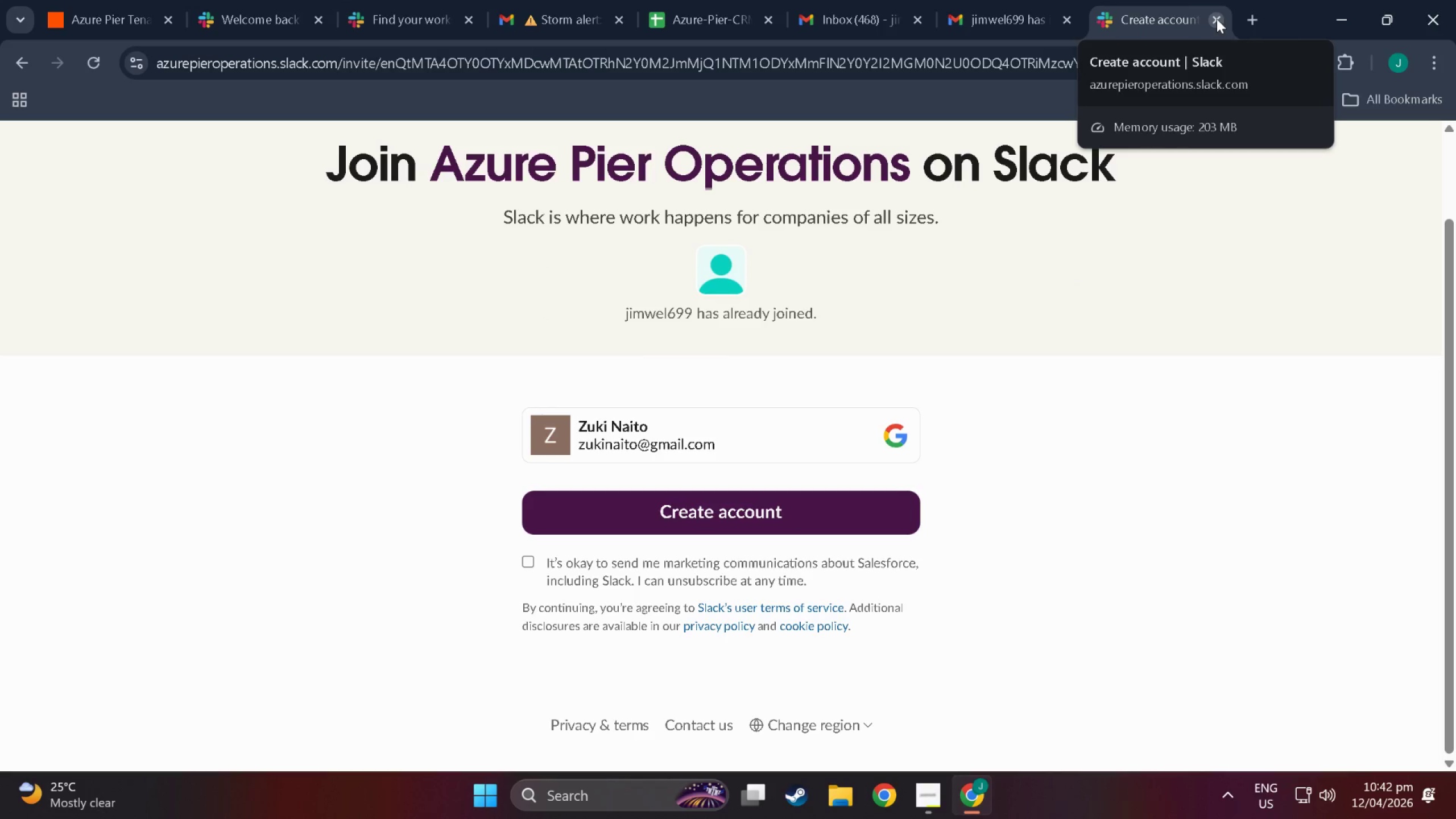 
wait(6.9)
 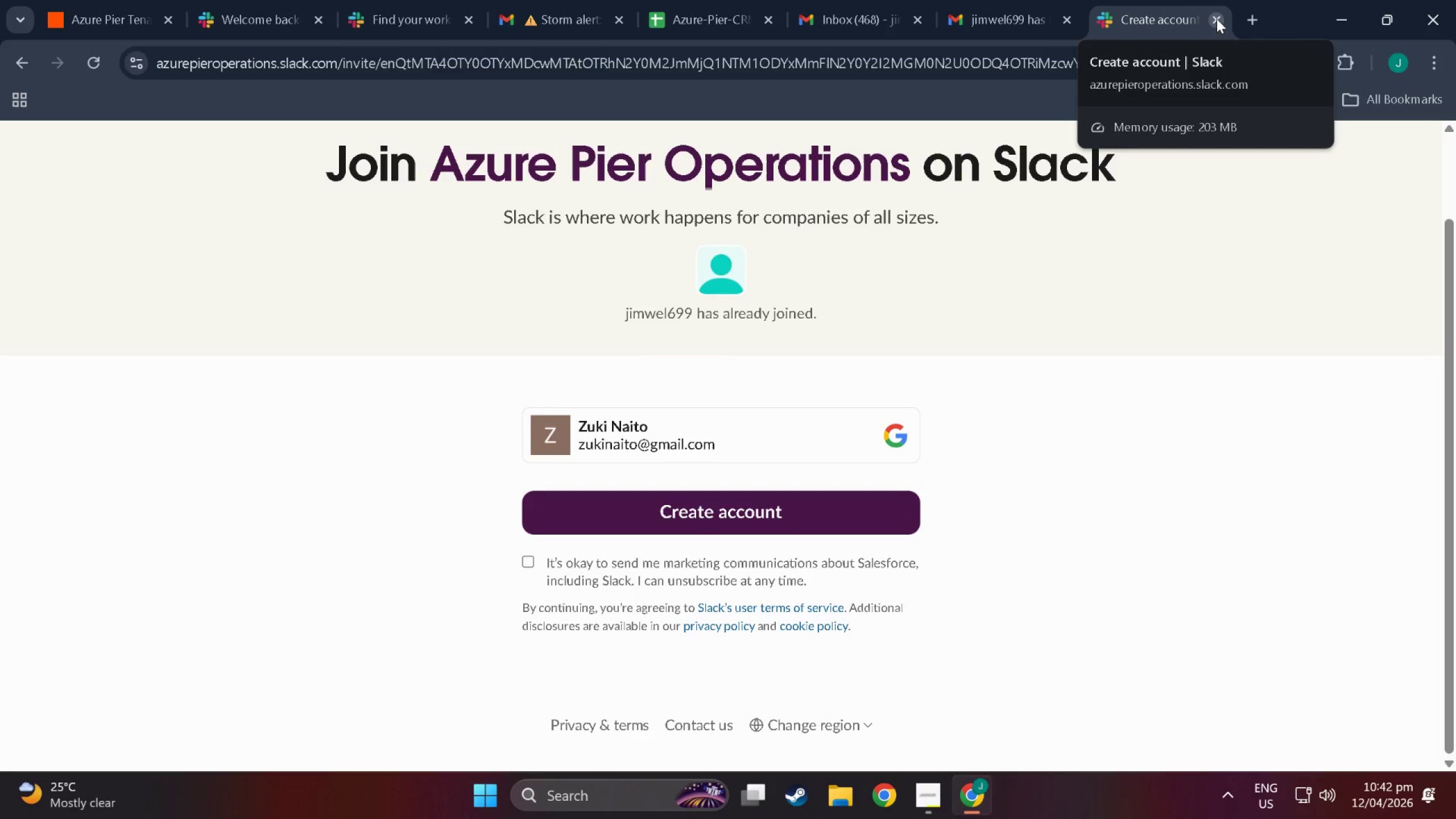 
left_click([1217, 19])
 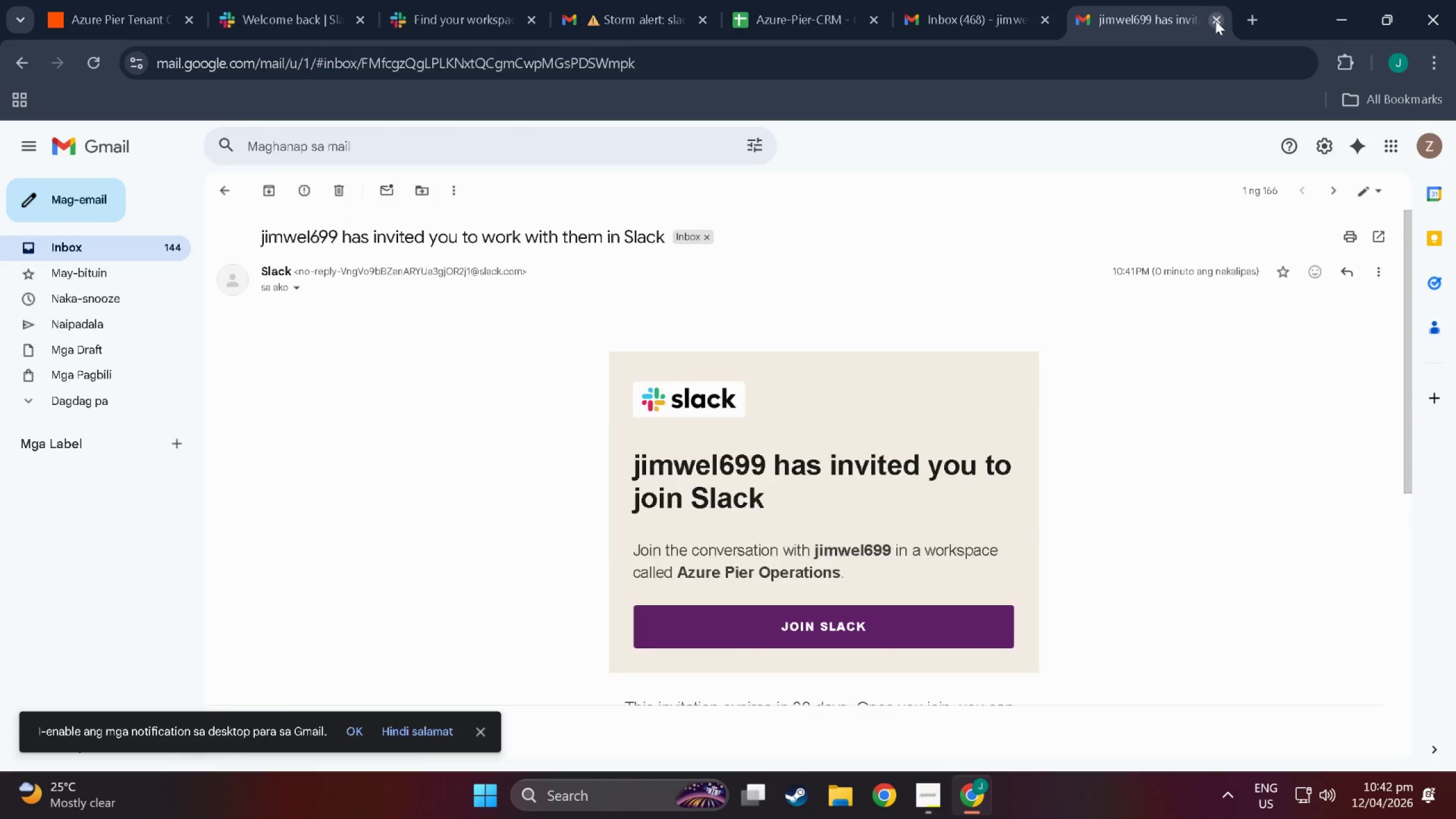 
left_click([872, 805])
 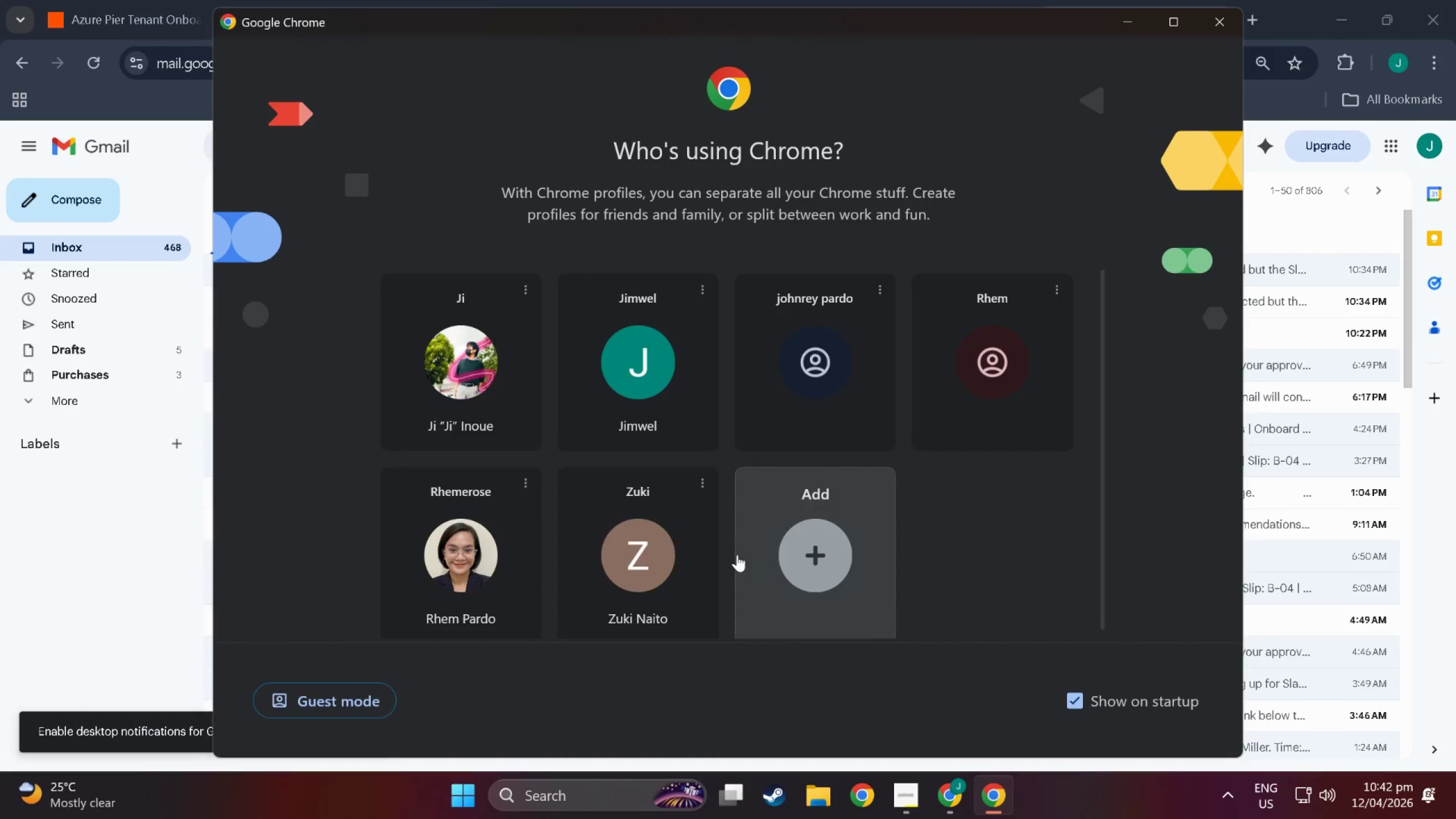 
left_click([647, 516])
 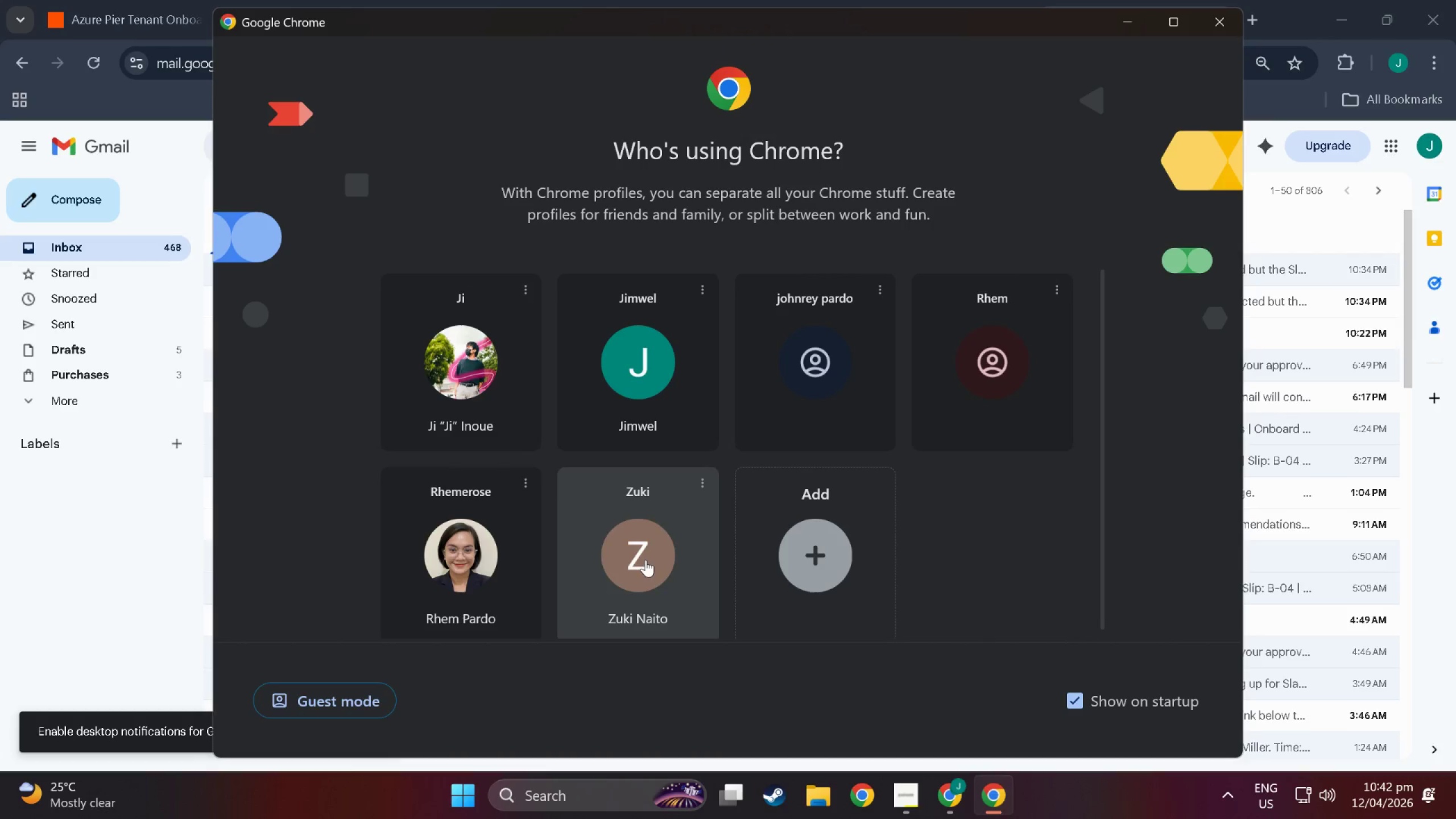 
left_click([646, 560])
 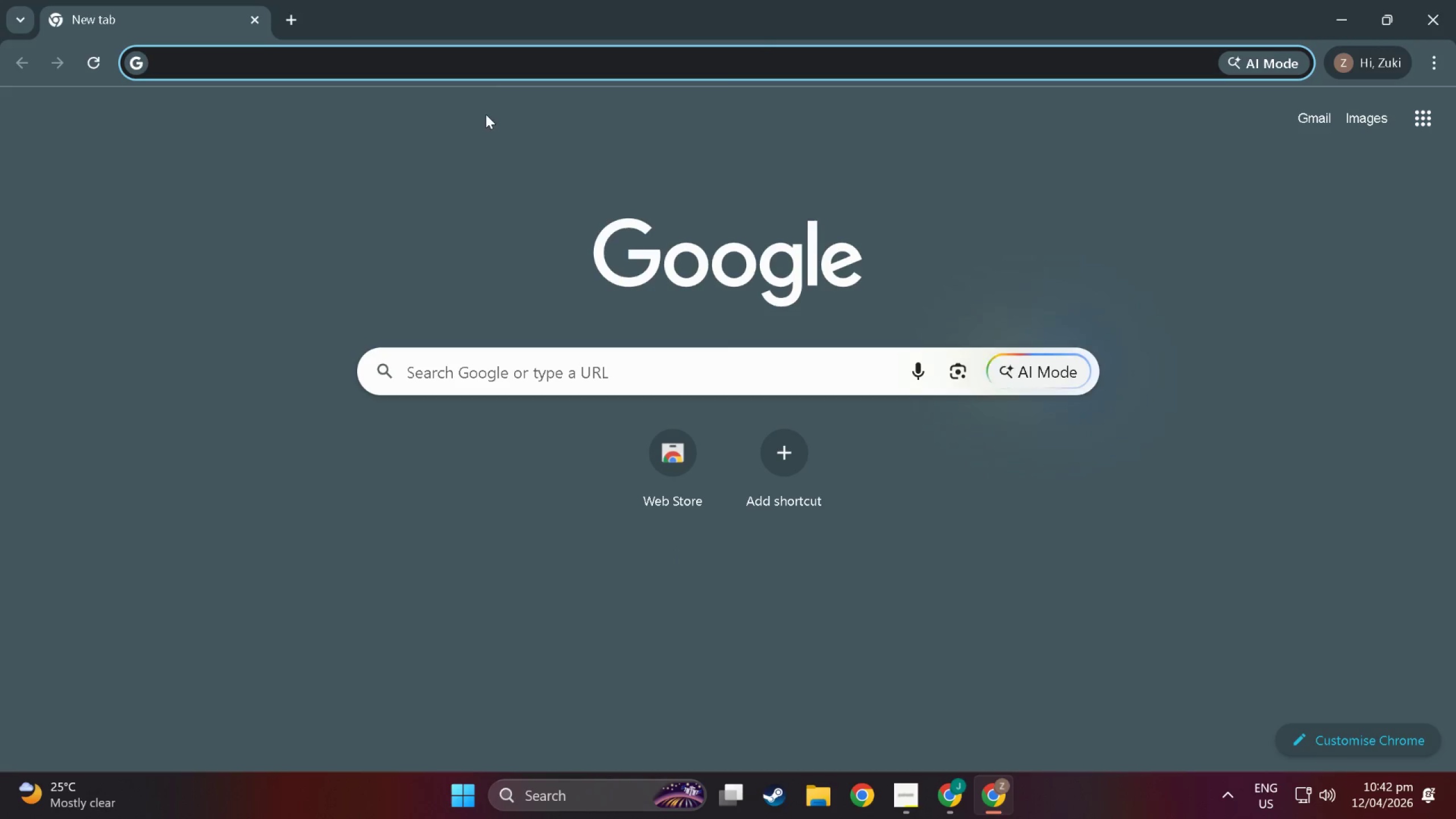 
left_click([456, 62])
 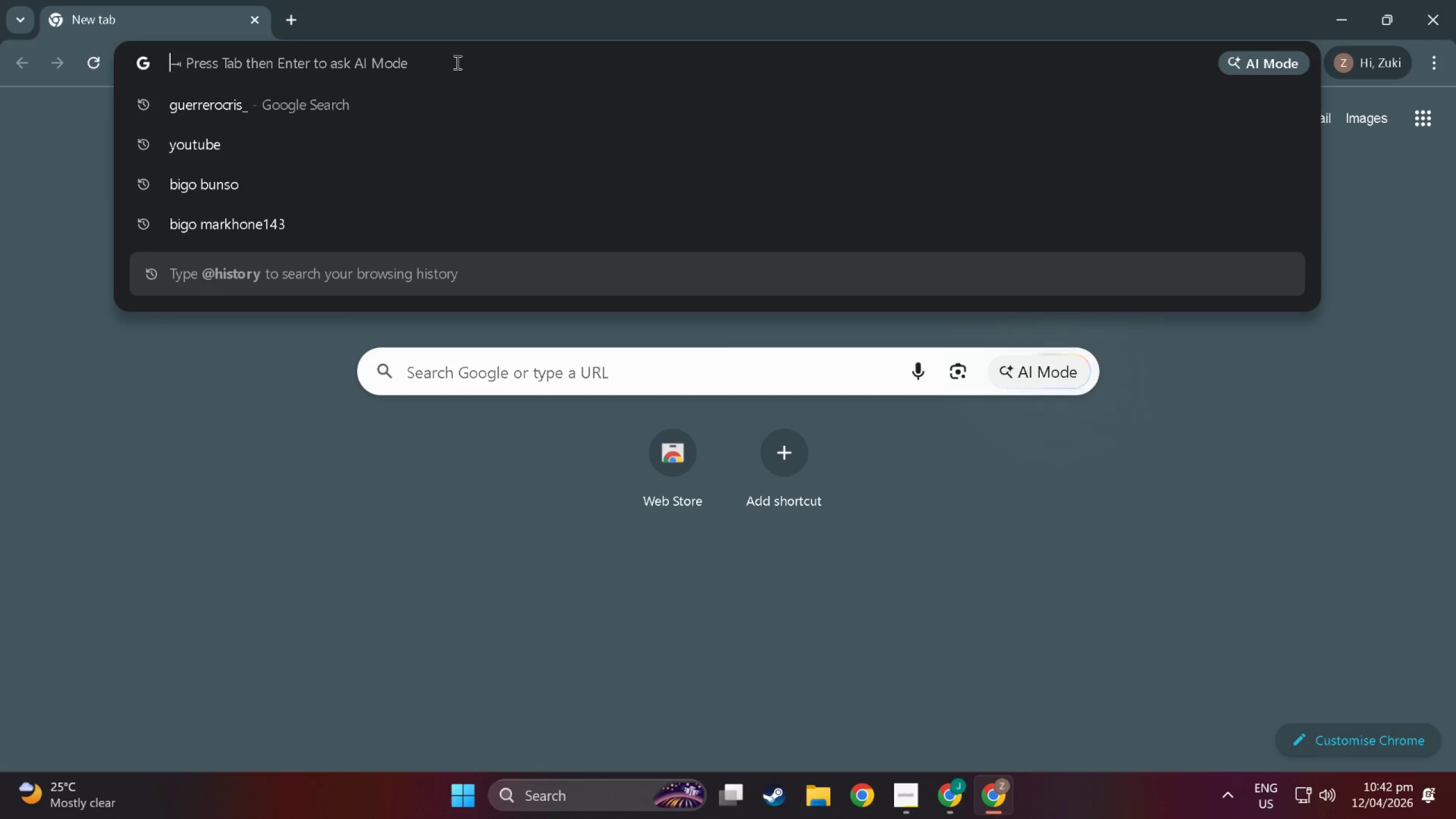 
type(gmai)
key(Backspace)
key(Backspace)
key(Backspace)
key(Backspace)
 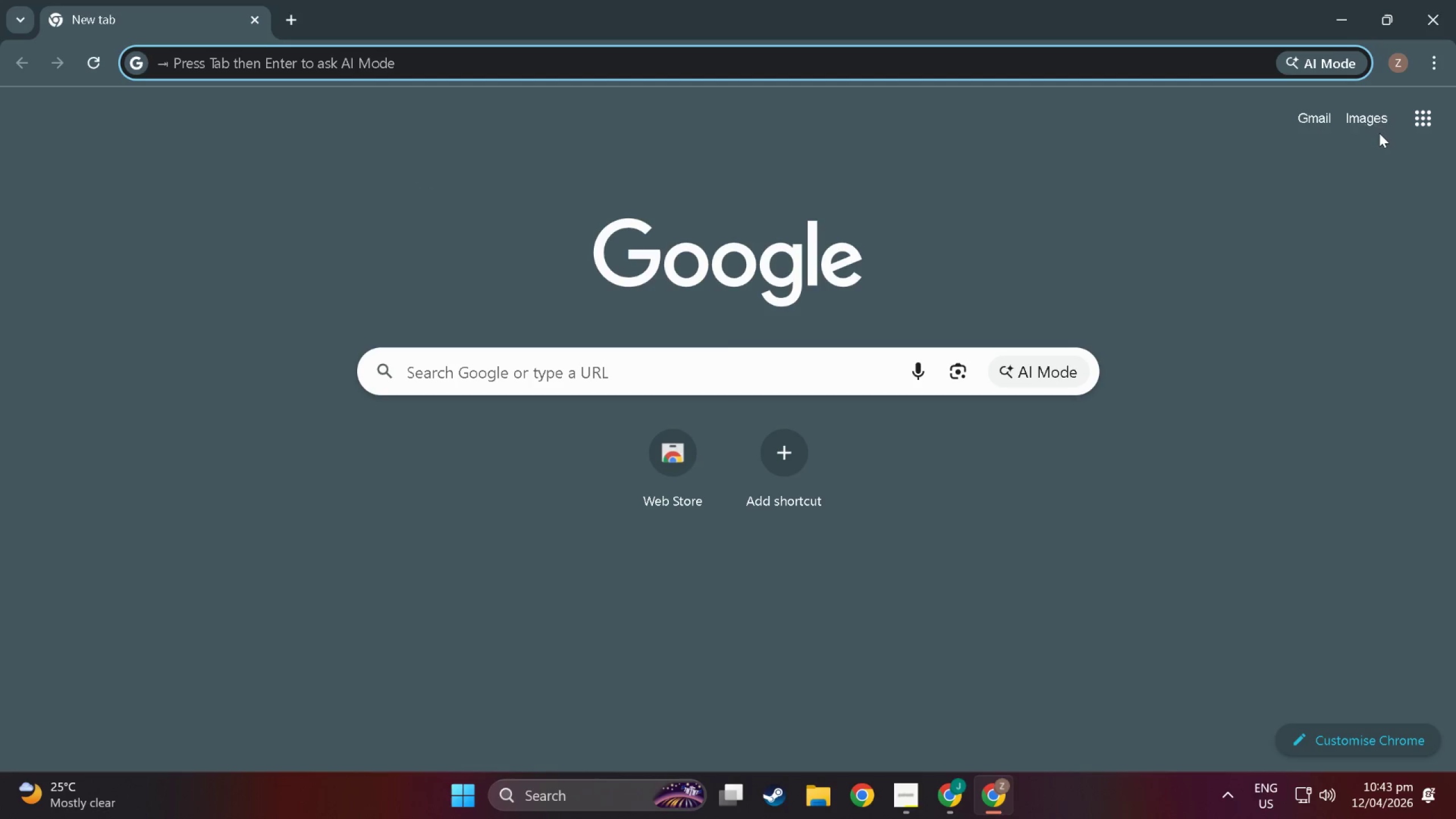 
left_click([1309, 117])
 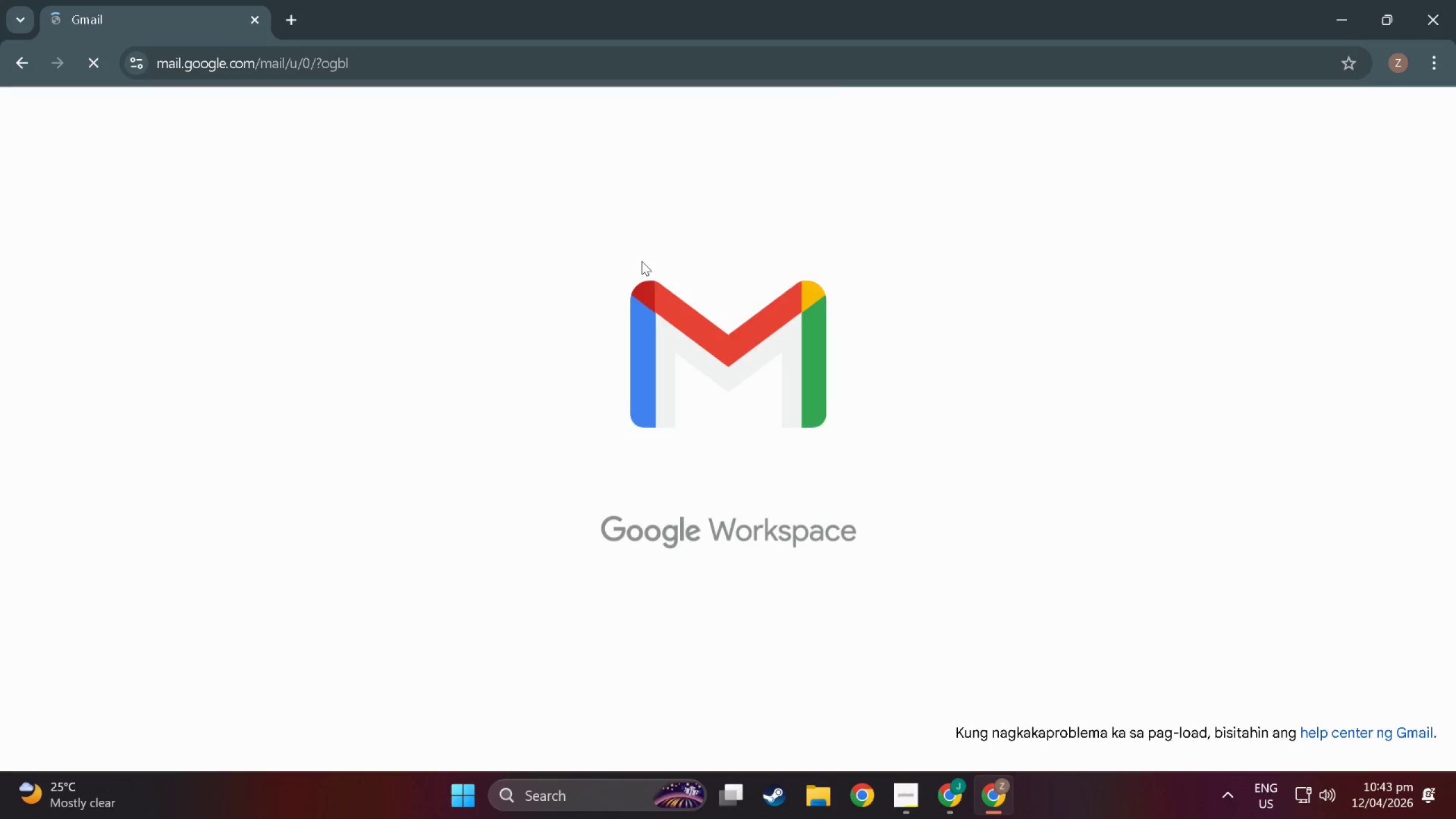 
wait(5.69)
 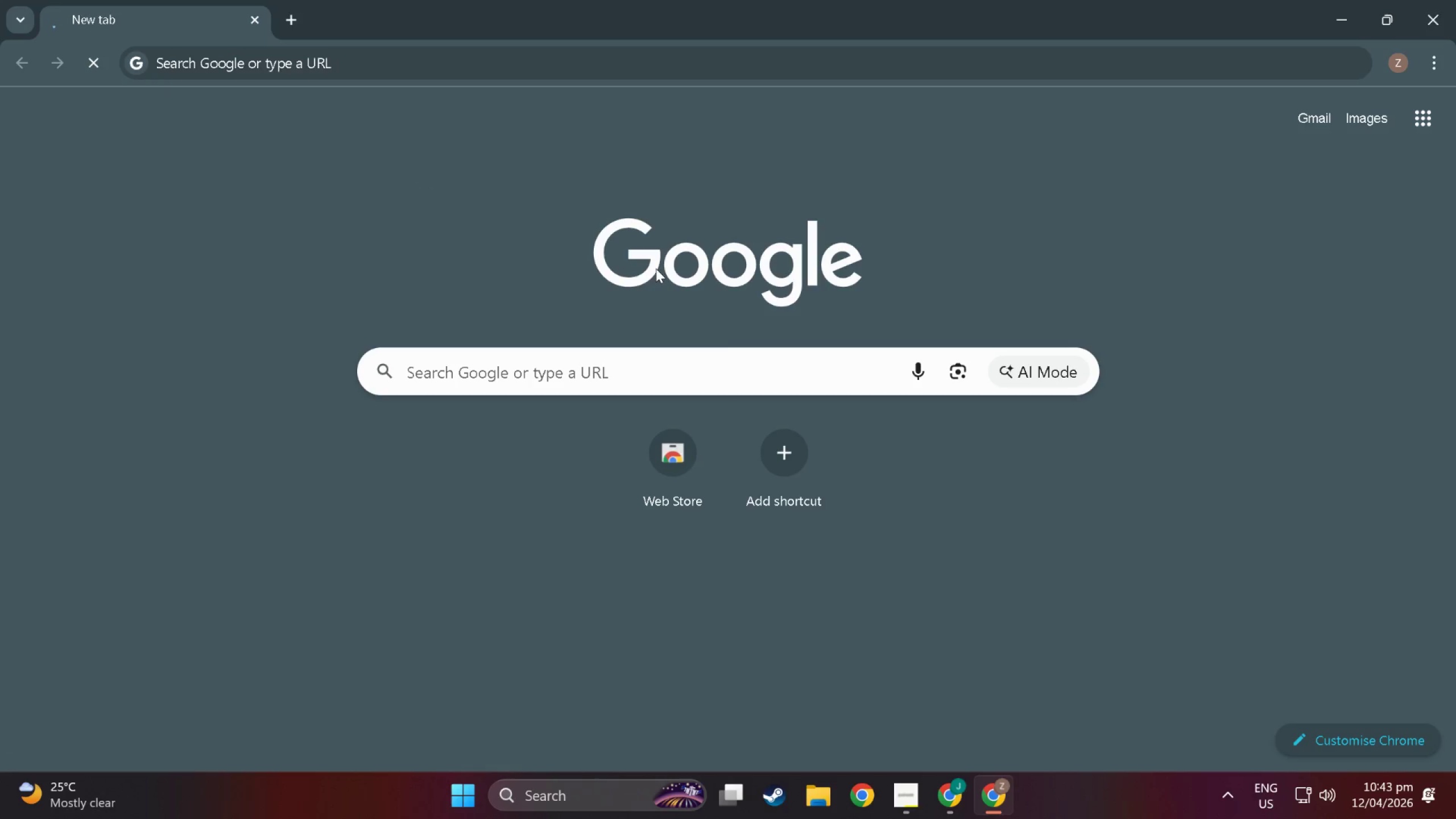 
left_click([631, 276])
 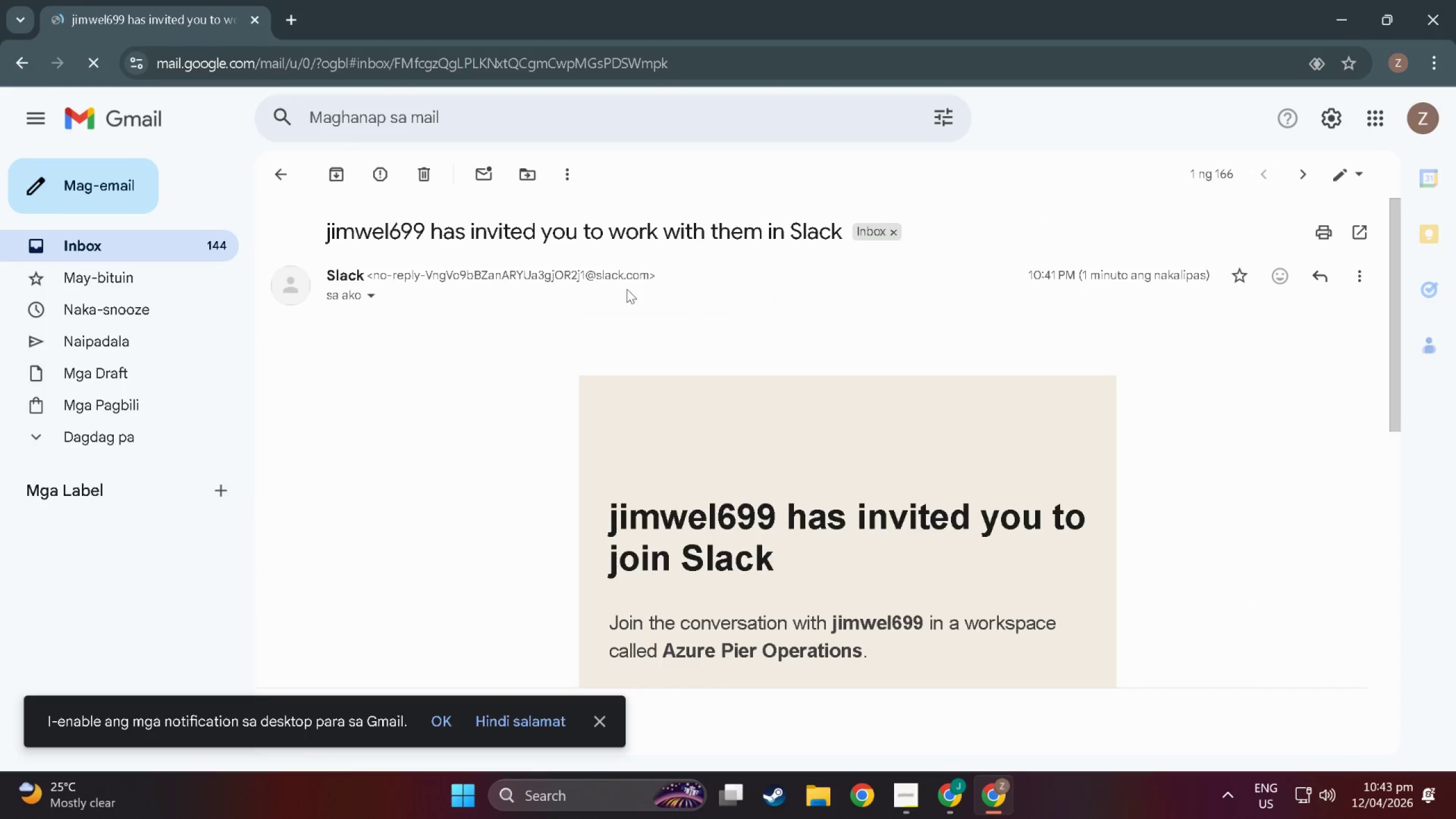 
scroll: coordinate [829, 568], scroll_direction: down, amount: 8.0
 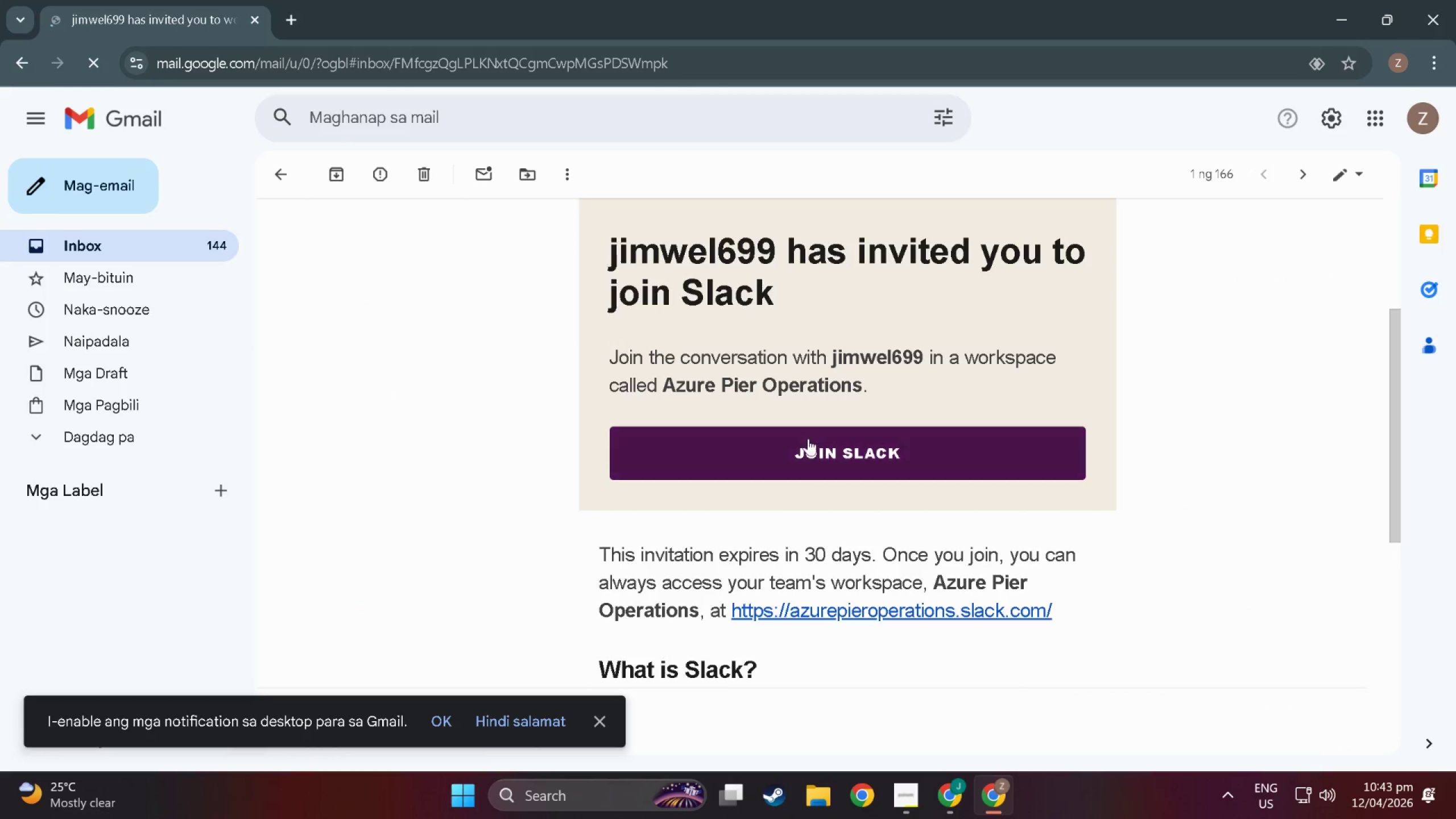 
left_click([808, 439])
 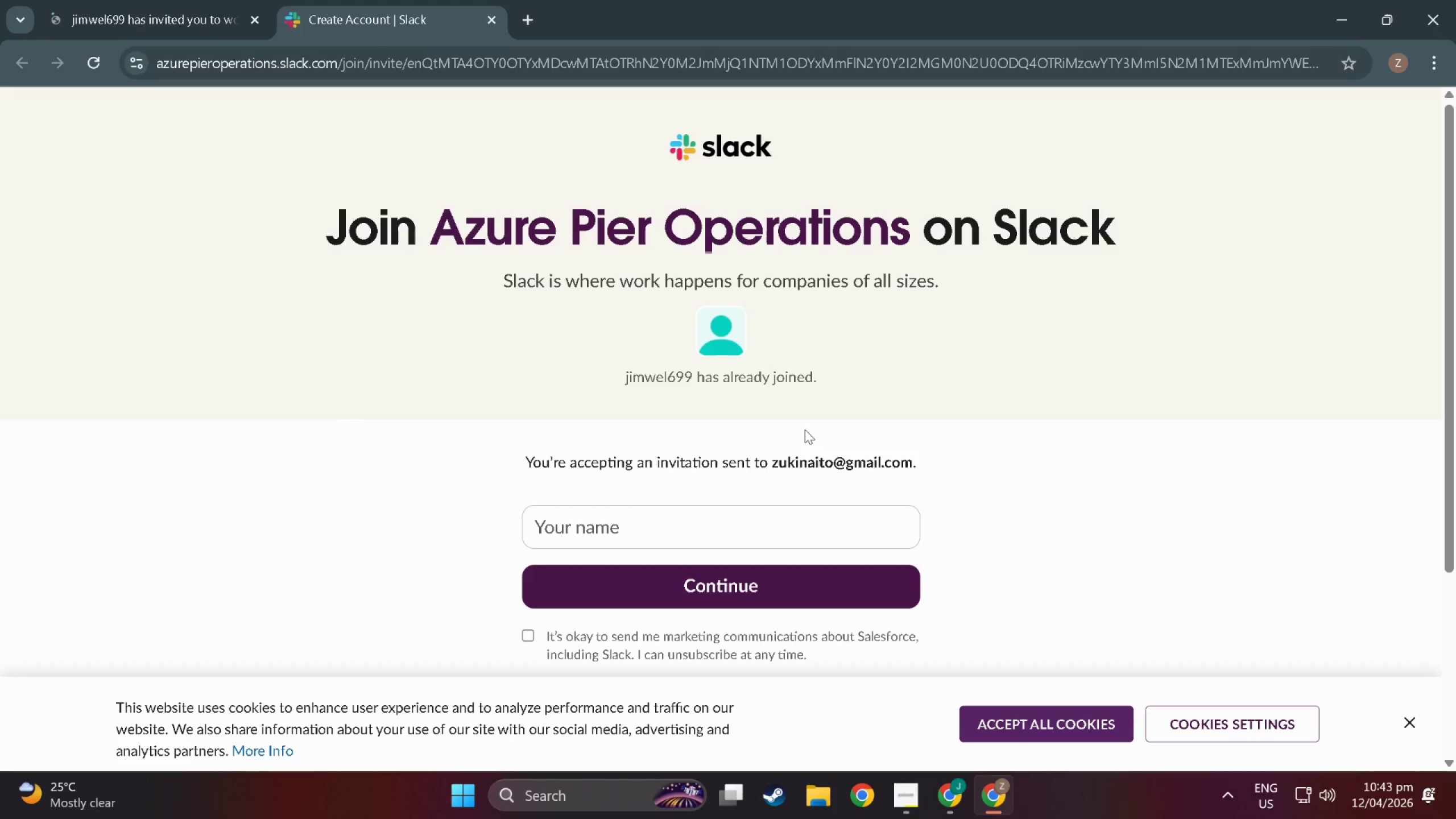 
wait(6.75)
 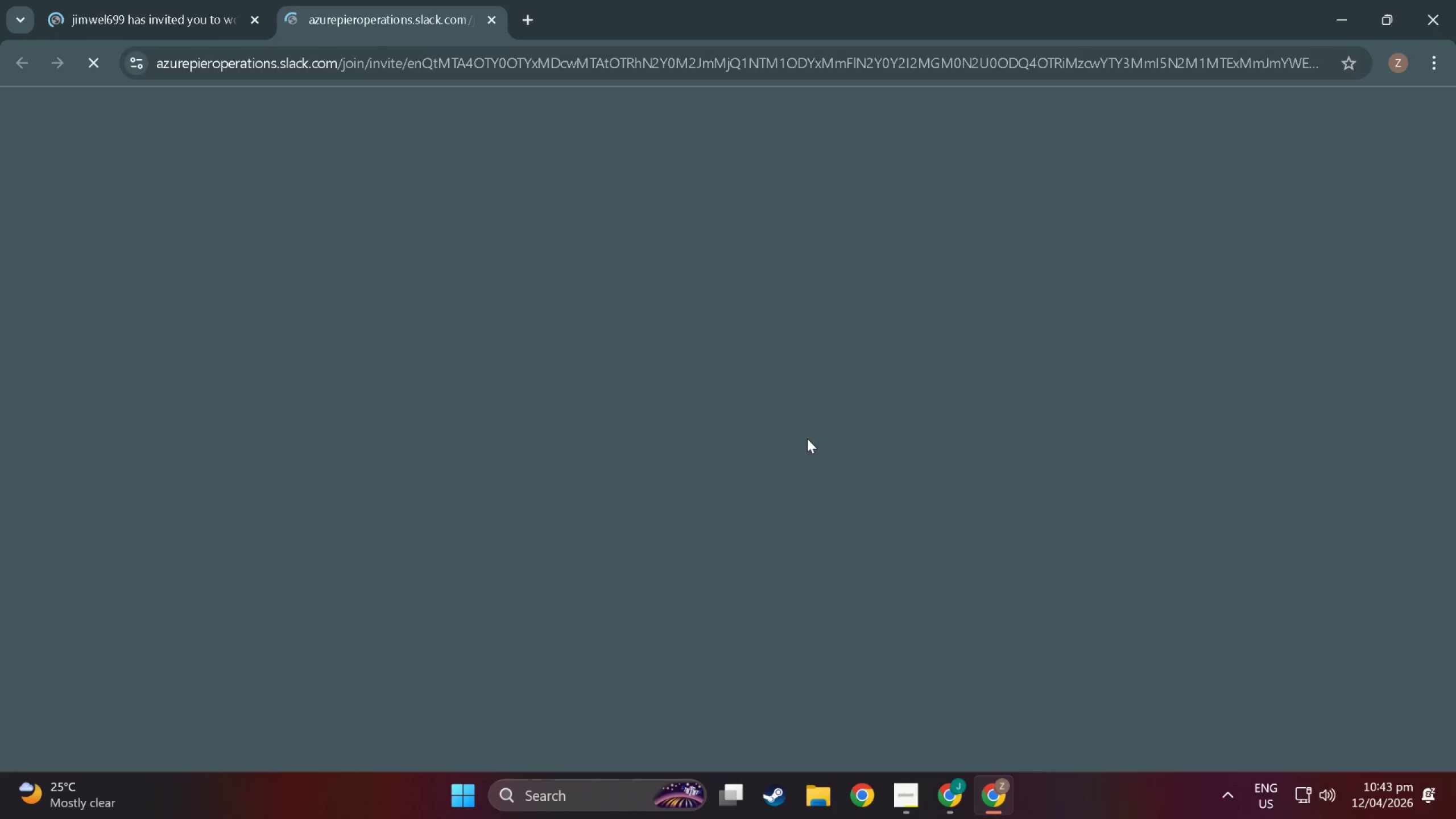 
scroll: coordinate [787, 498], scroll_direction: down, amount: 2.0
 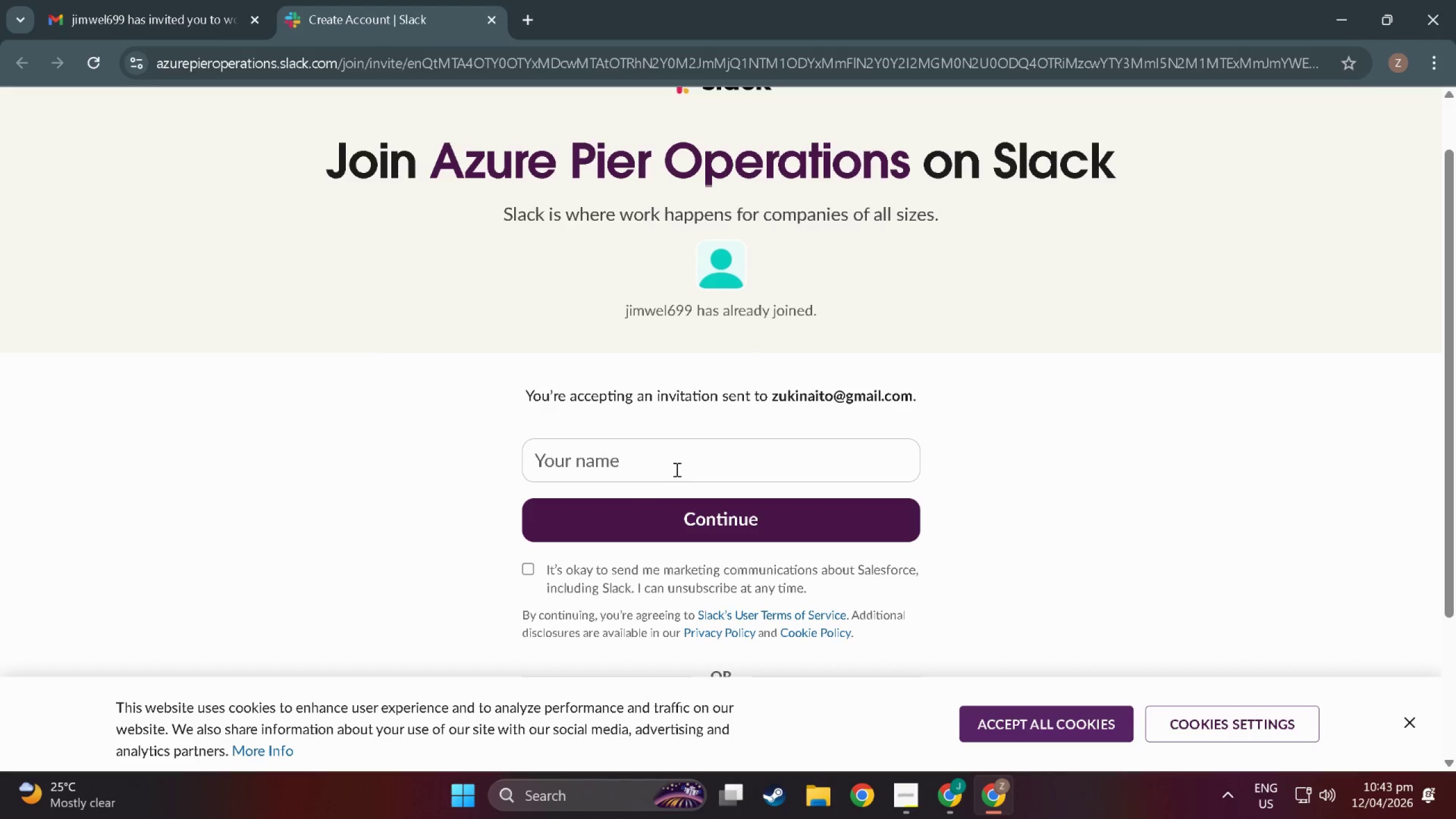 
left_click([676, 462])
 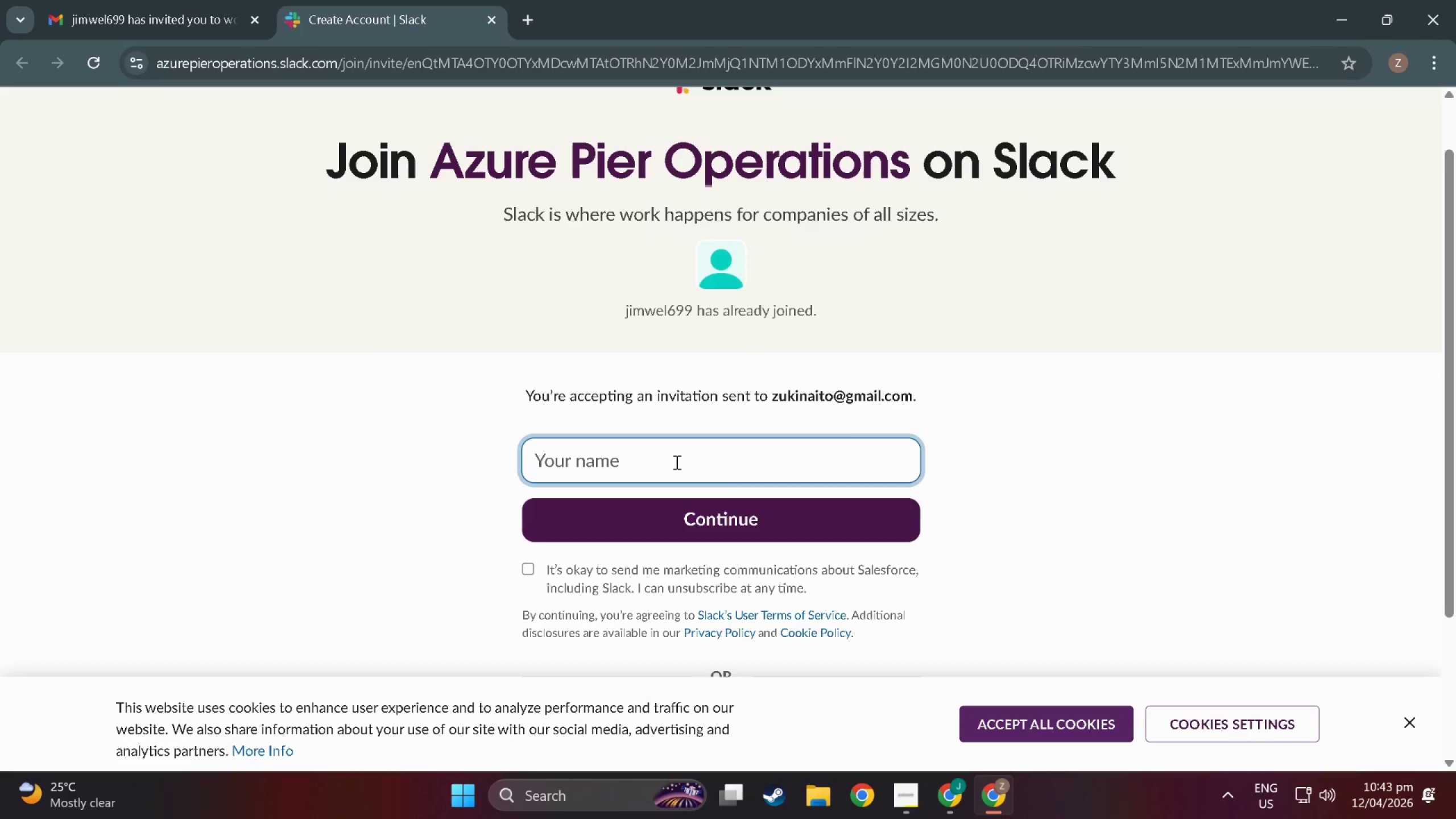 
type(Zuki)
 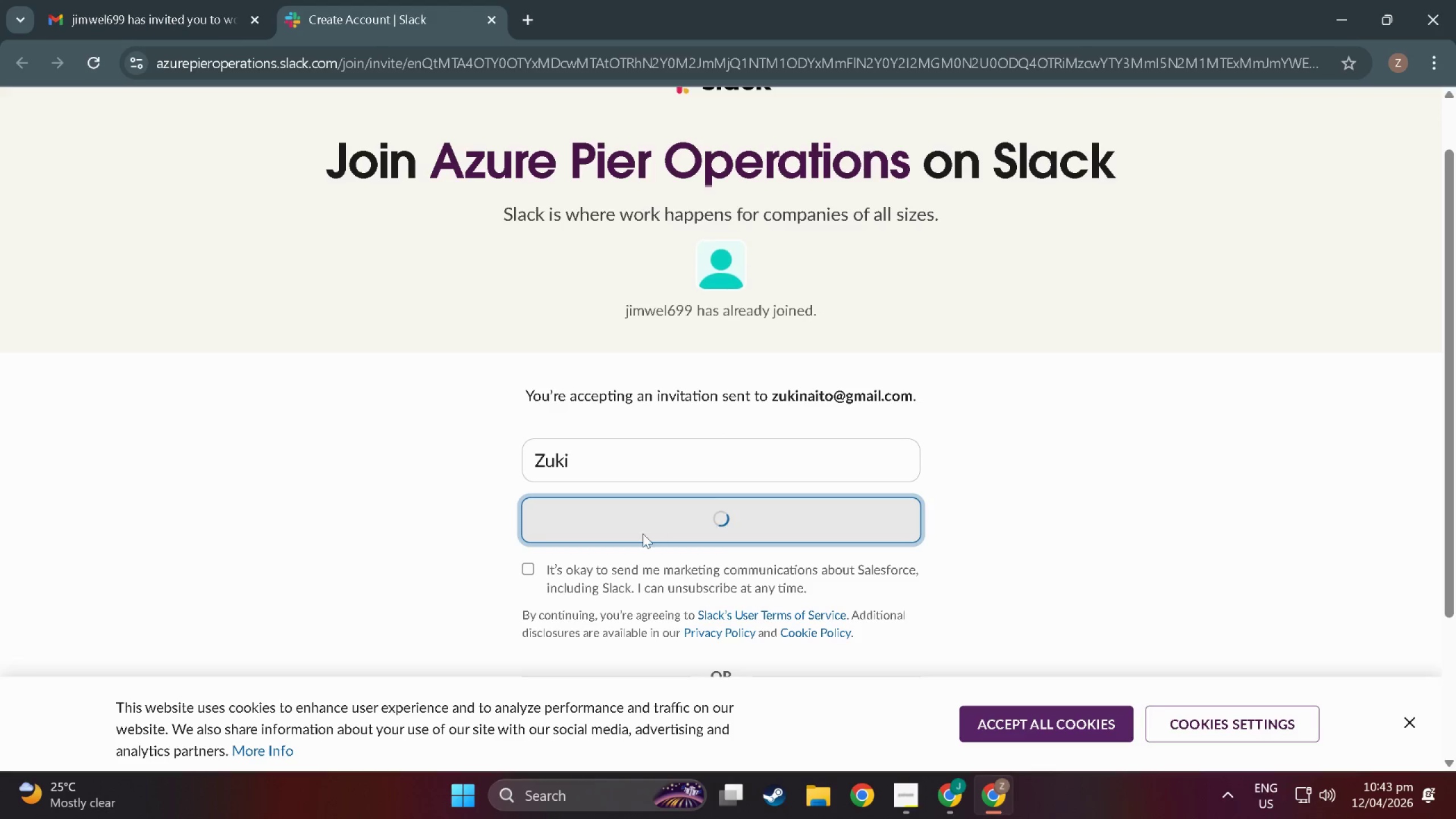 
scroll: coordinate [550, 554], scroll_direction: down, amount: 8.0
 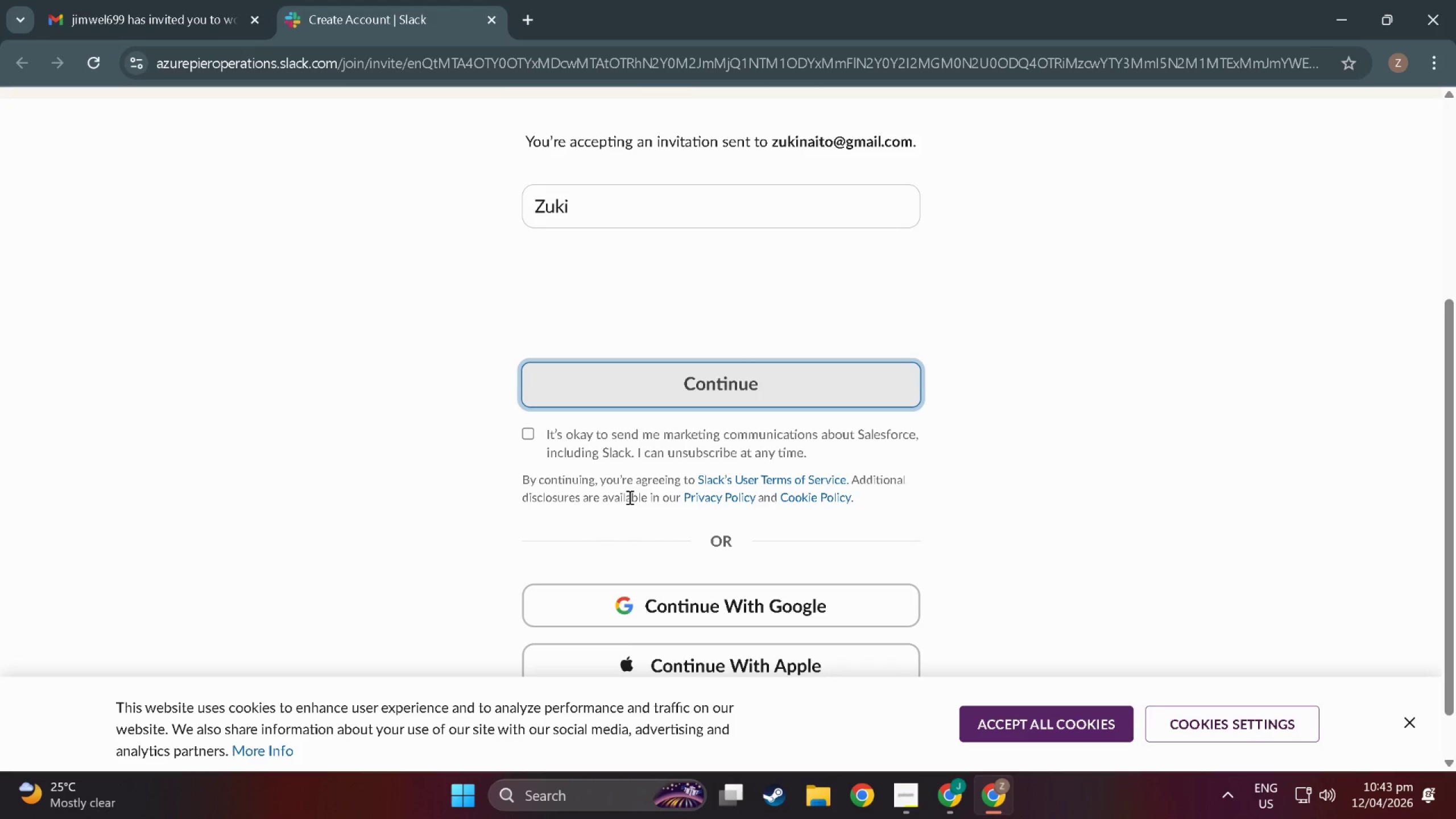 
scroll: coordinate [647, 532], scroll_direction: up, amount: 3.0
 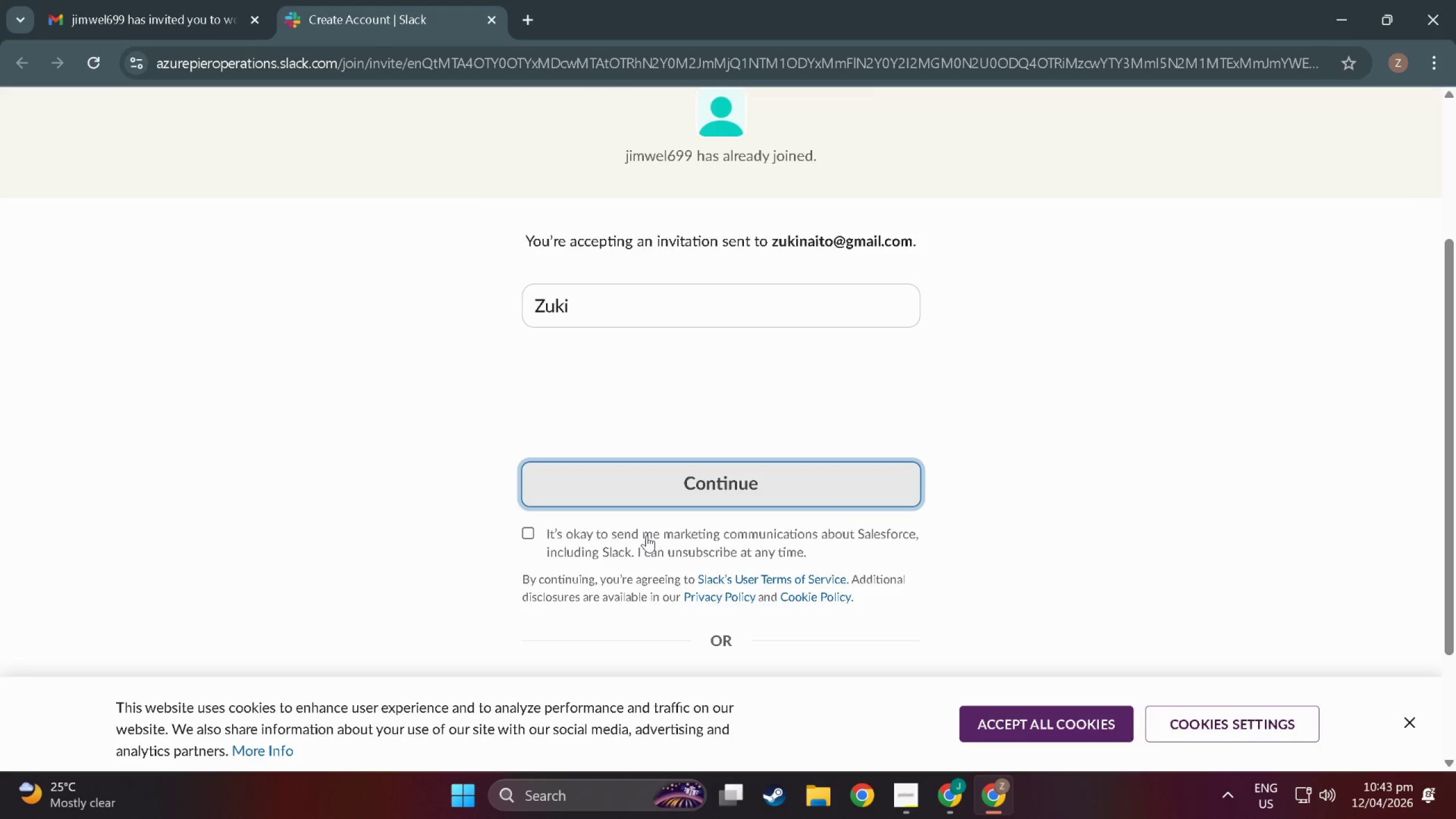 
scroll: coordinate [647, 535], scroll_direction: down, amount: 3.0
 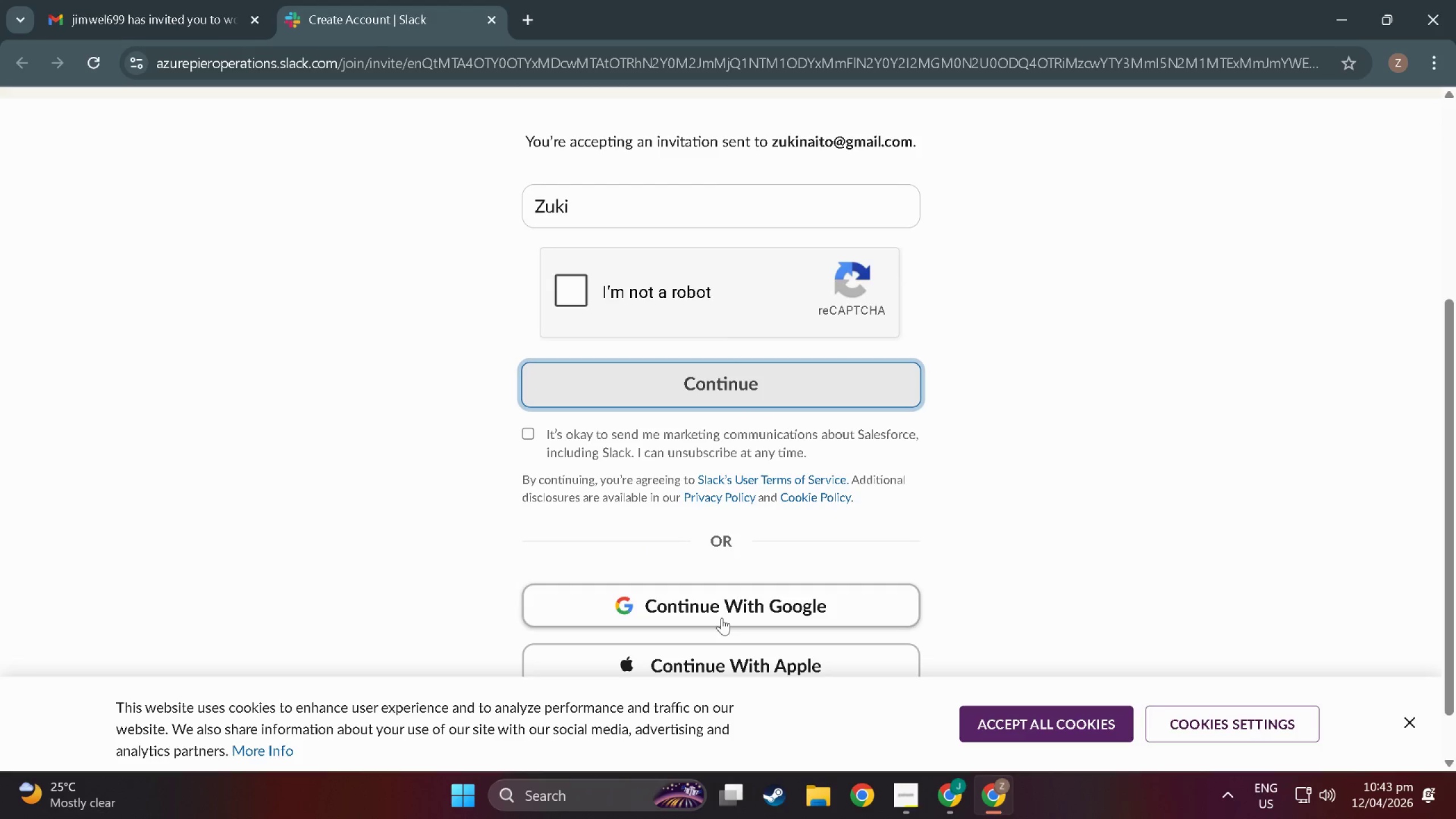 
left_click([722, 615])
 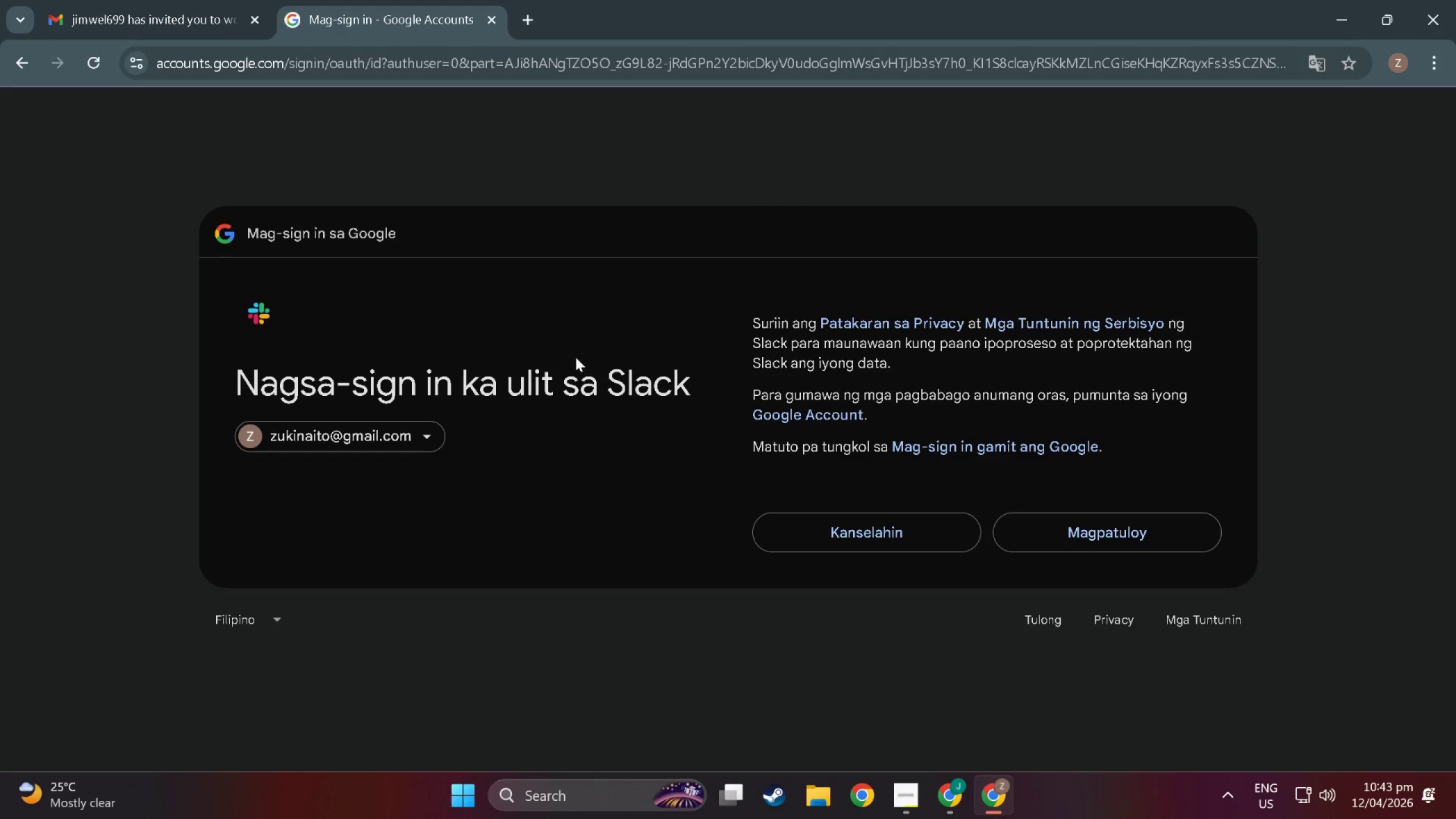 
wait(6.79)
 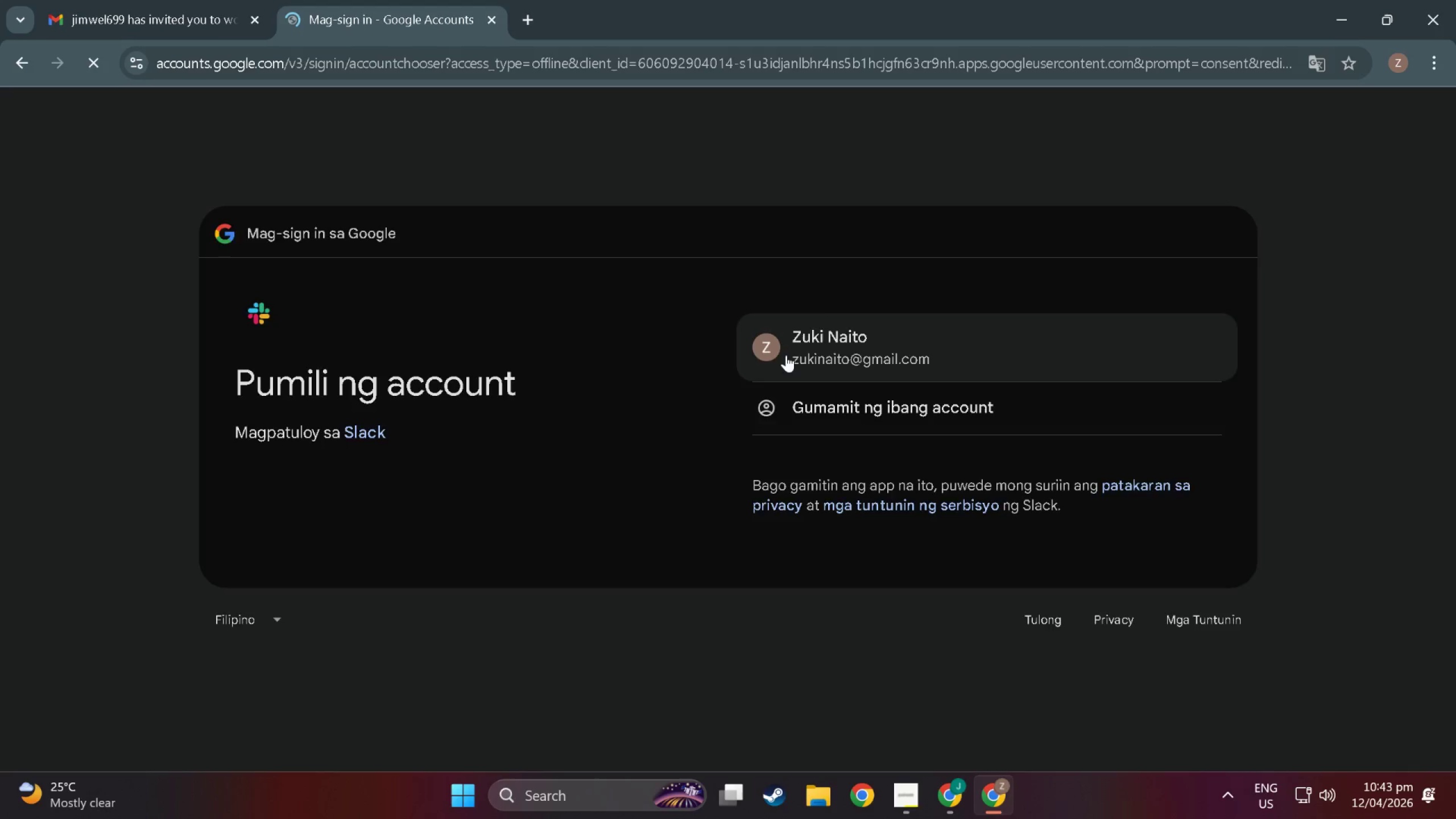 
left_click([1073, 531])
 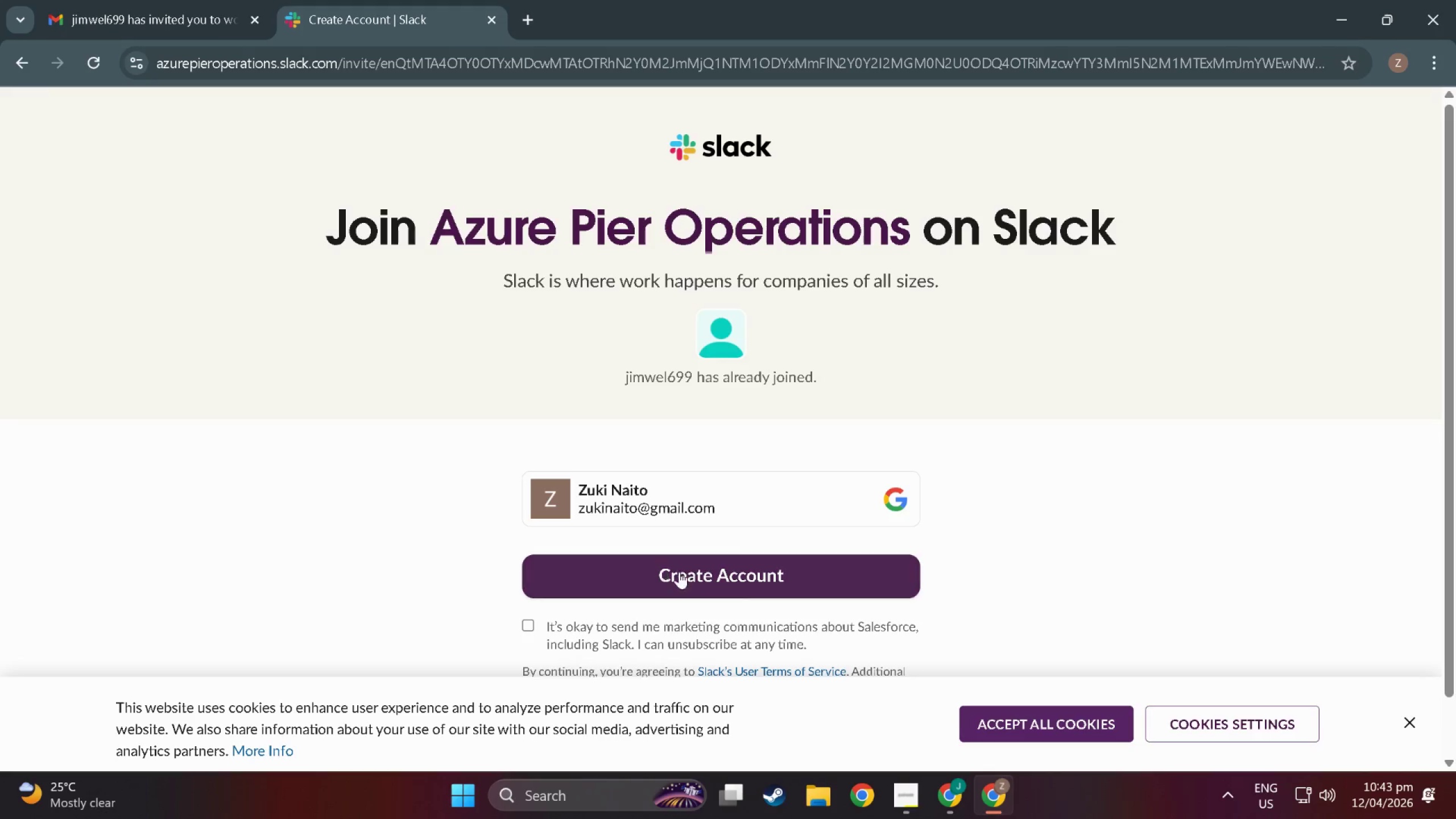 
left_click([696, 575])
 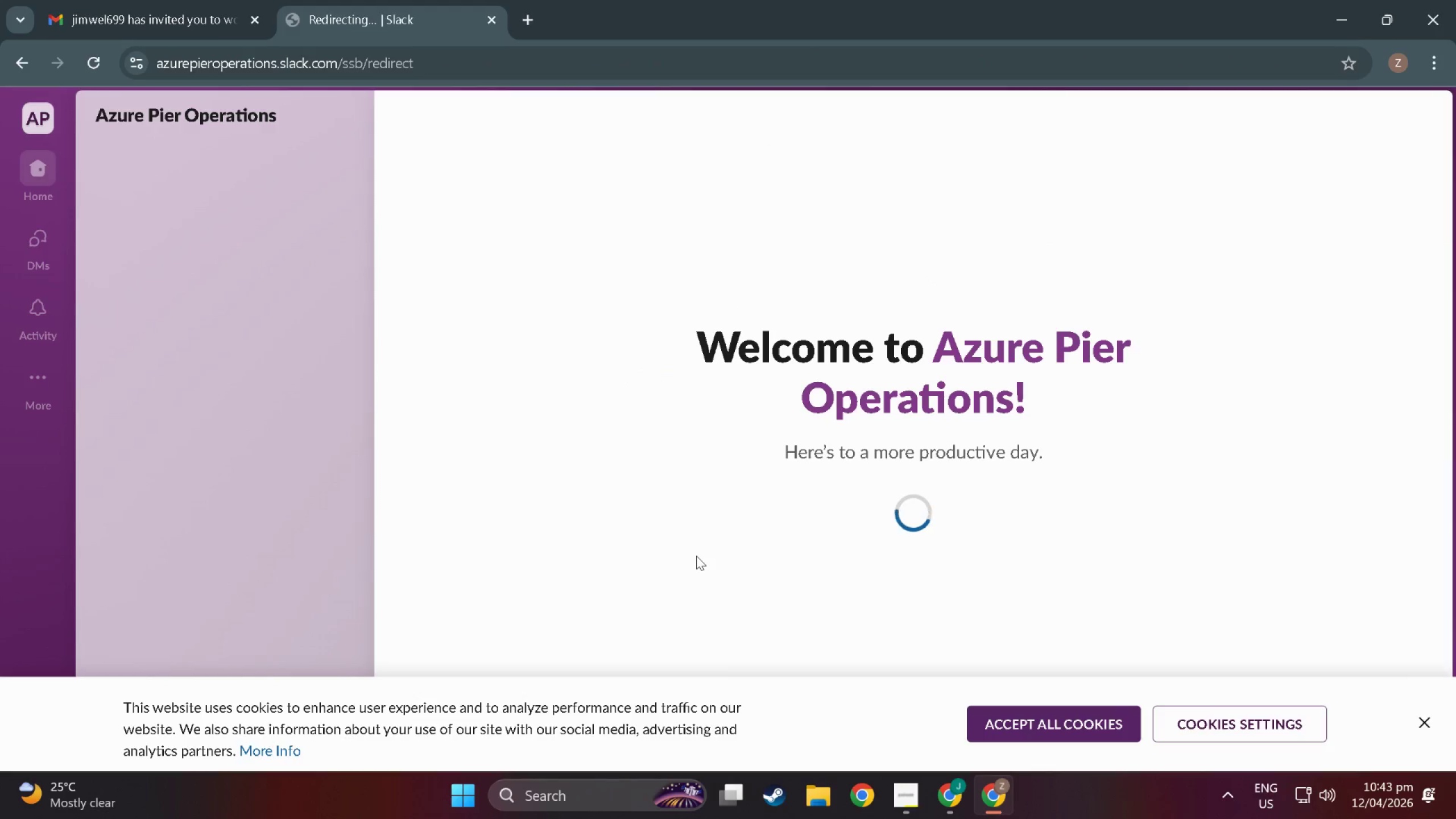 
wait(5.34)
 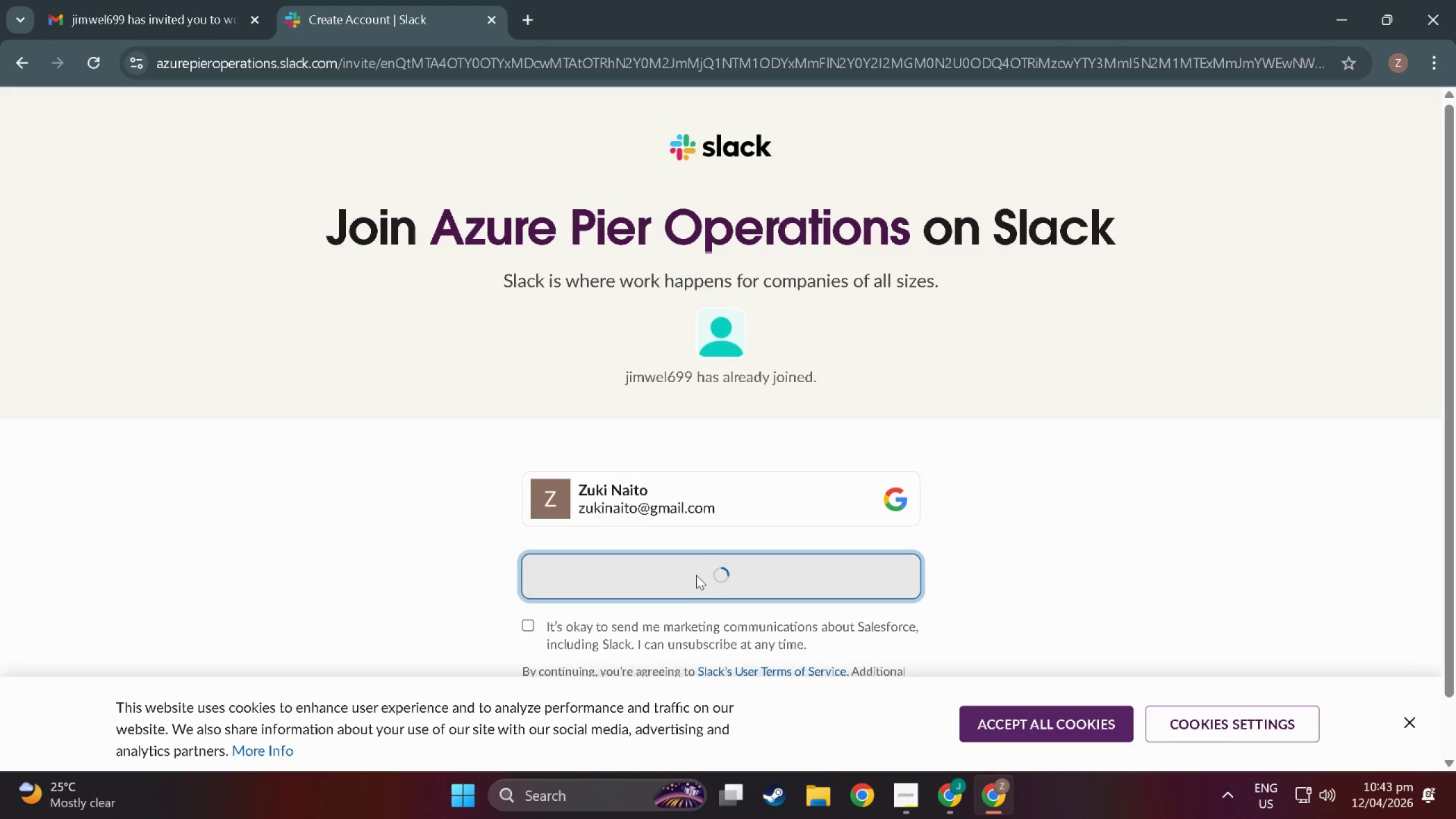 
scroll: coordinate [733, 560], scroll_direction: down, amount: 3.0
 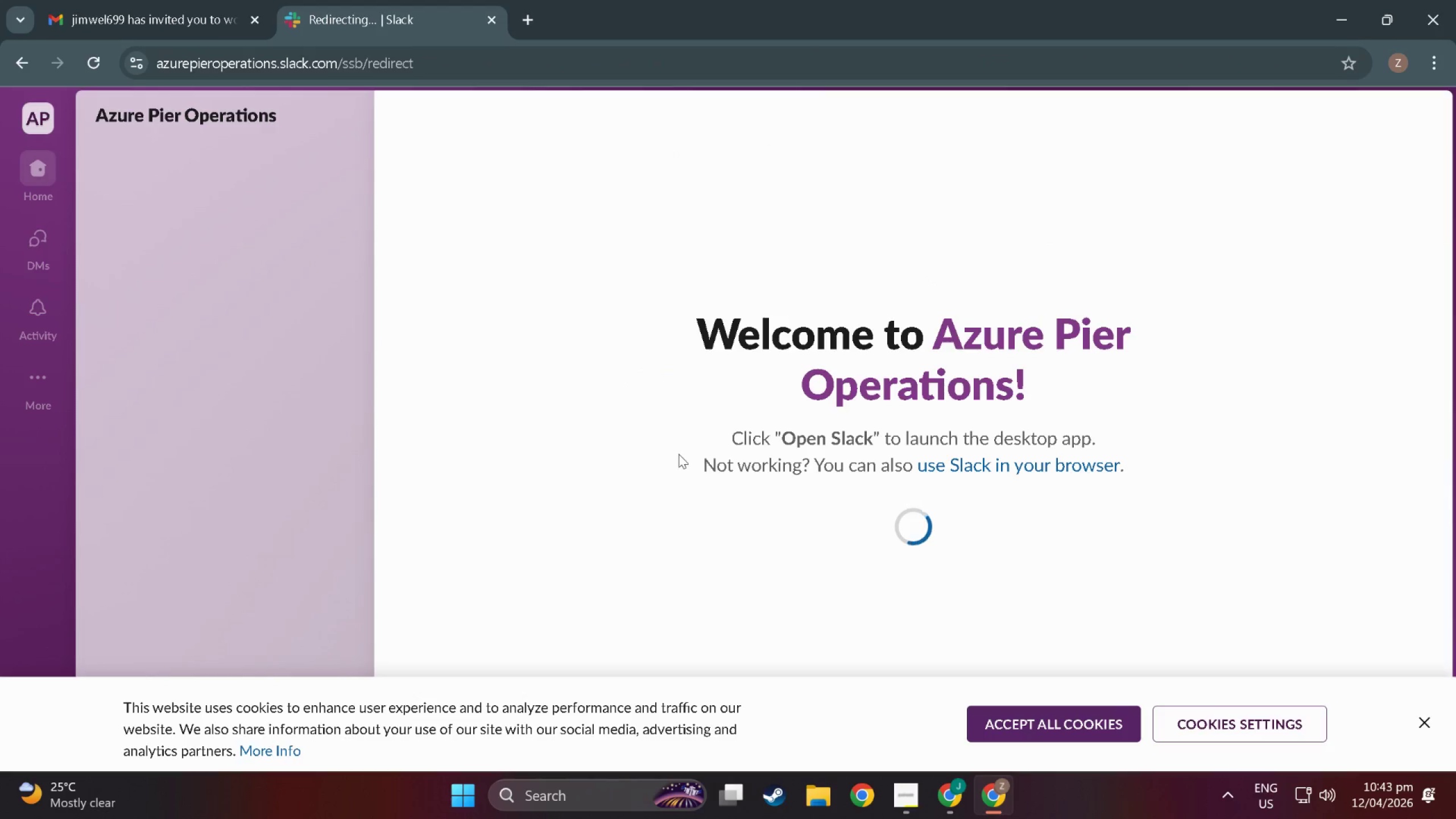 
left_click([1070, 462])
 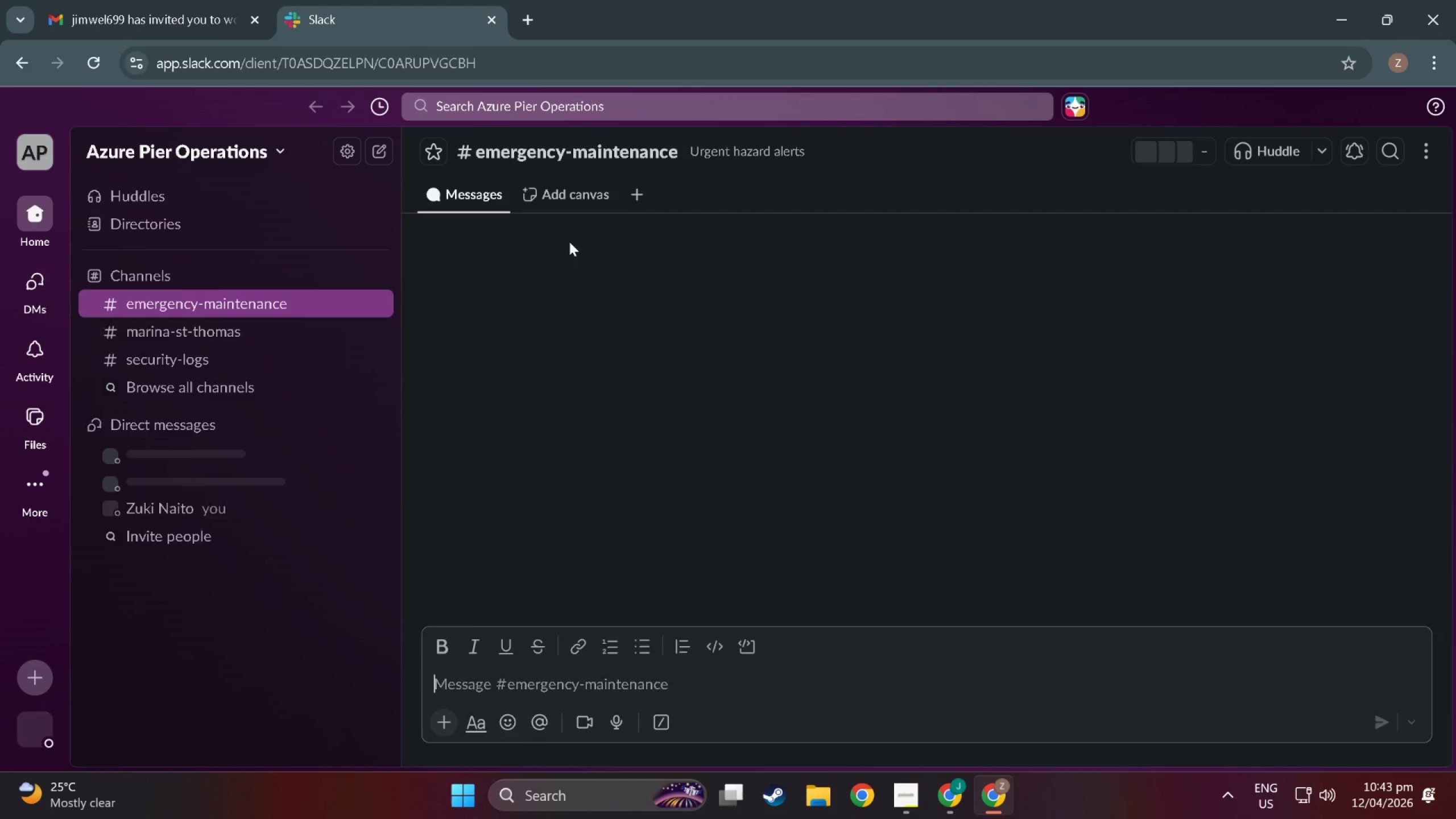 
wait(6.99)
 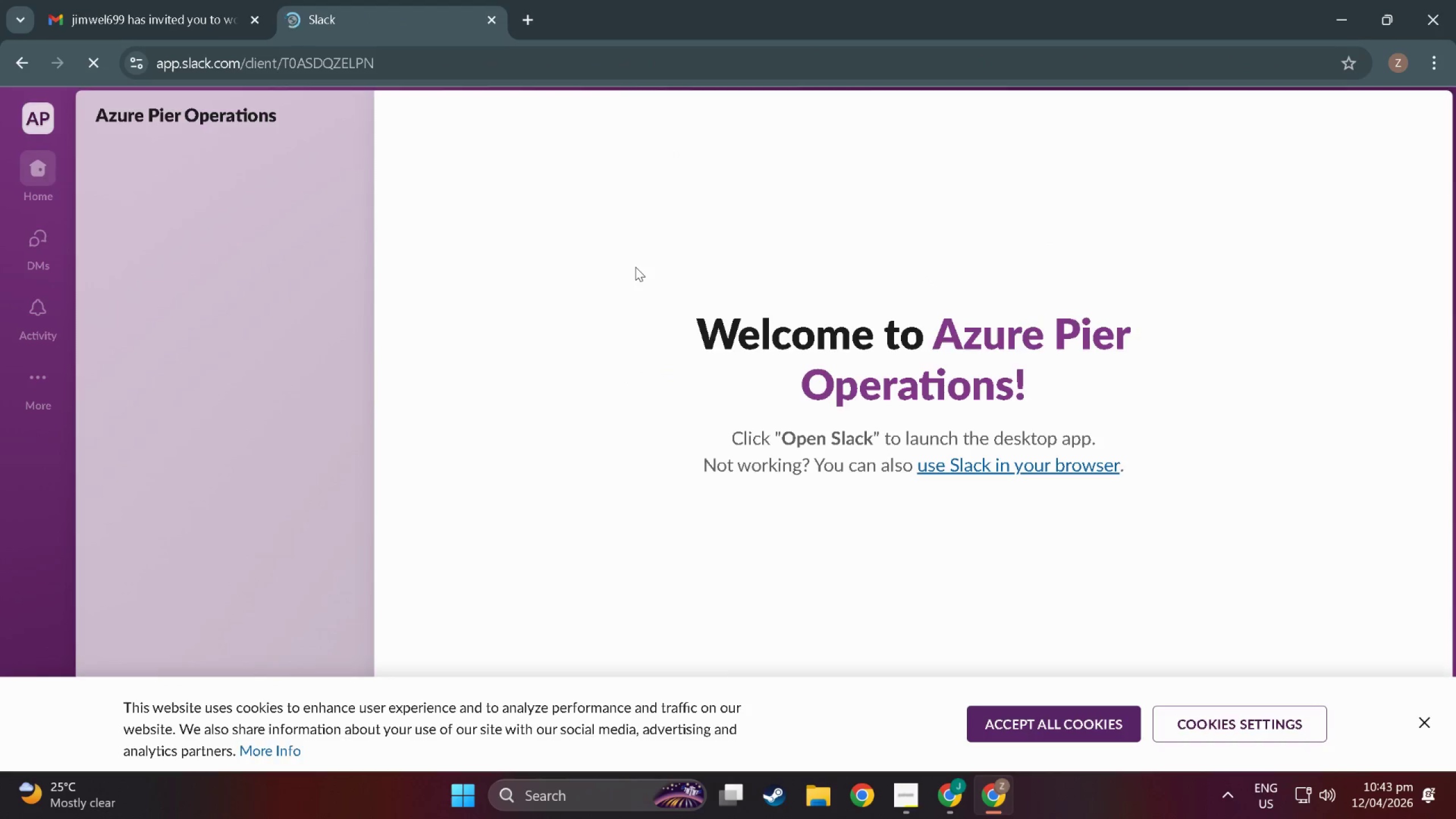 
scroll: coordinate [214, 588], scroll_direction: down, amount: 2.0
 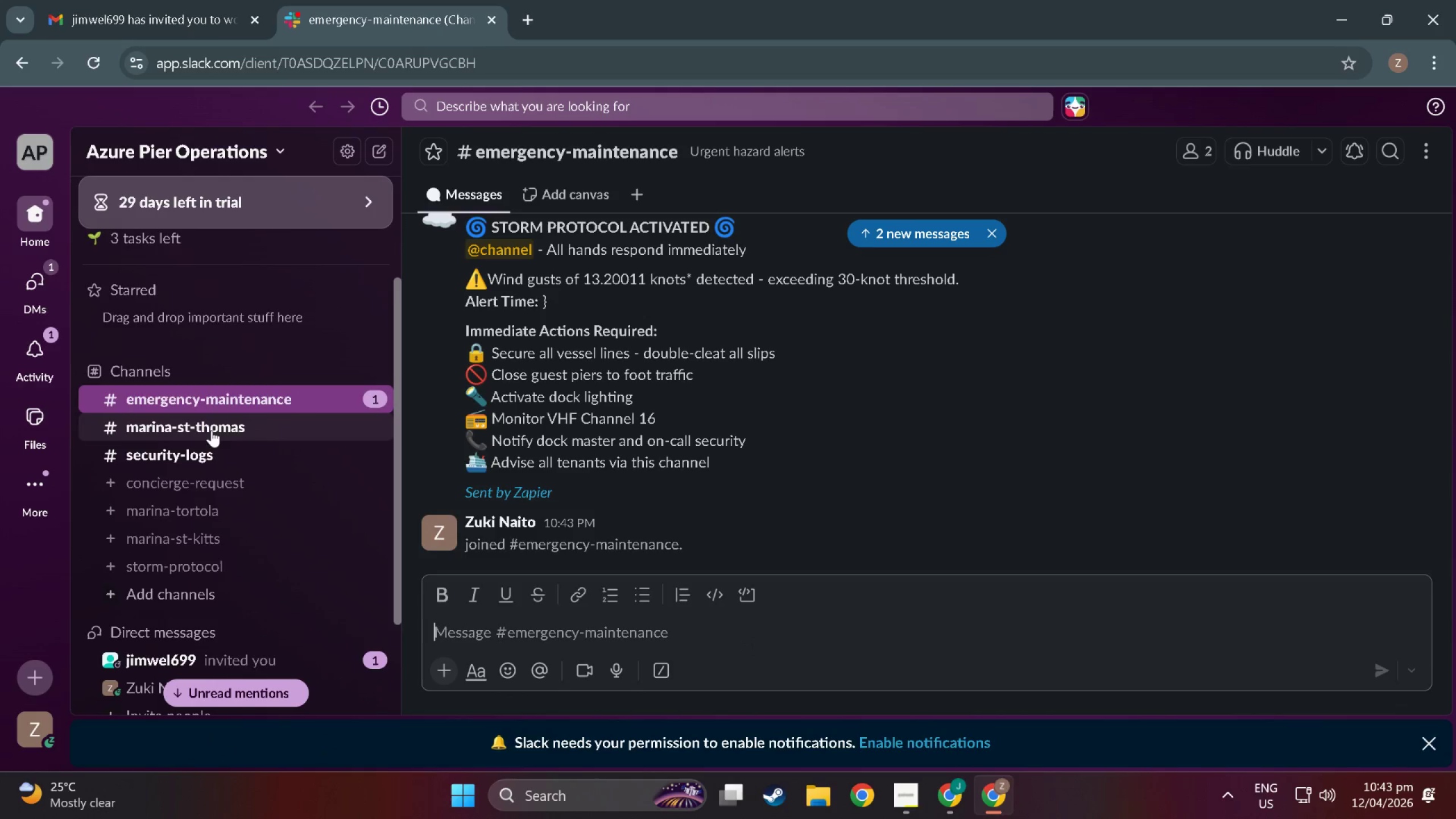 
left_click([212, 434])
 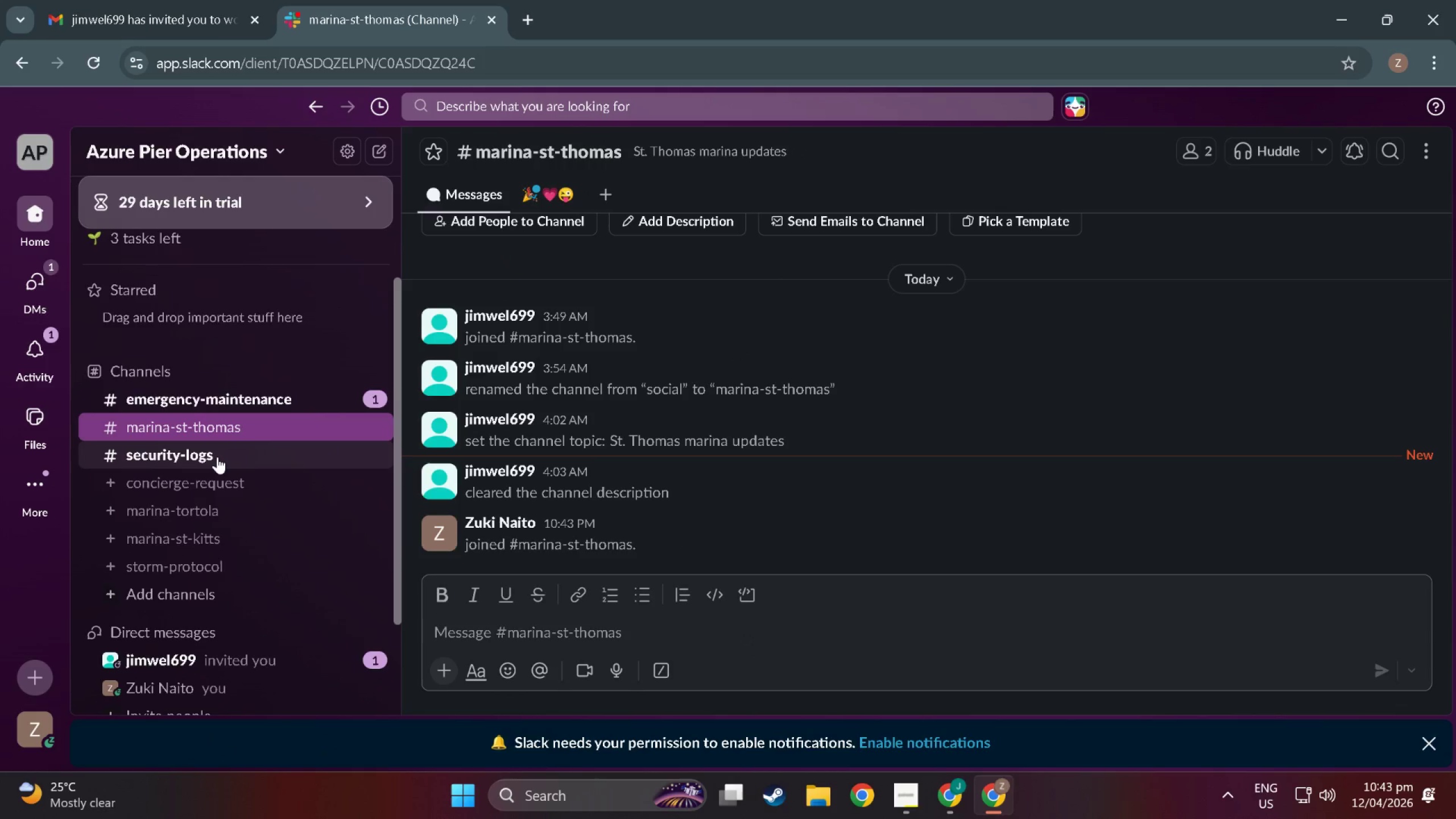 
left_click([217, 457])
 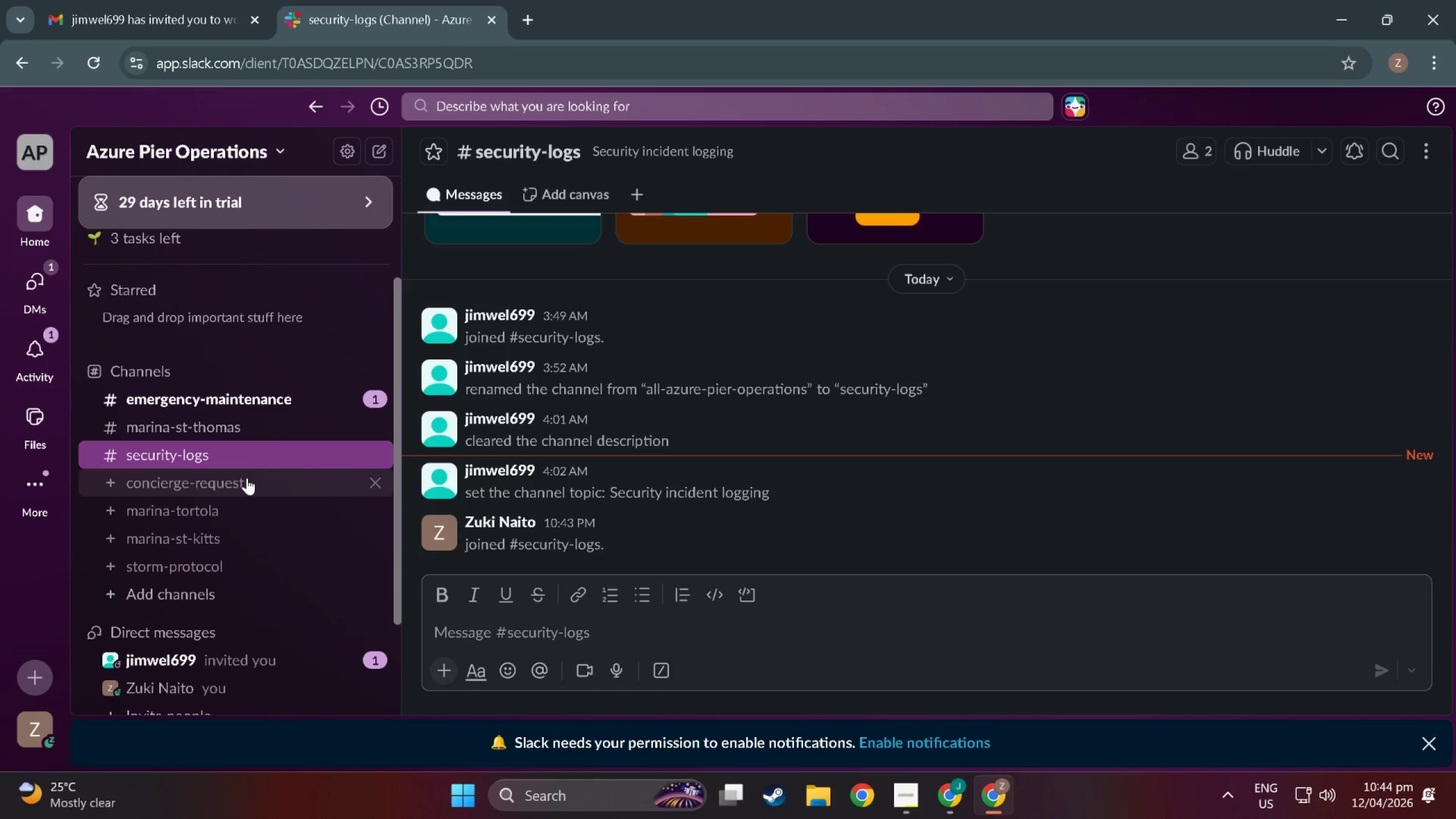 
left_click([280, 493])
 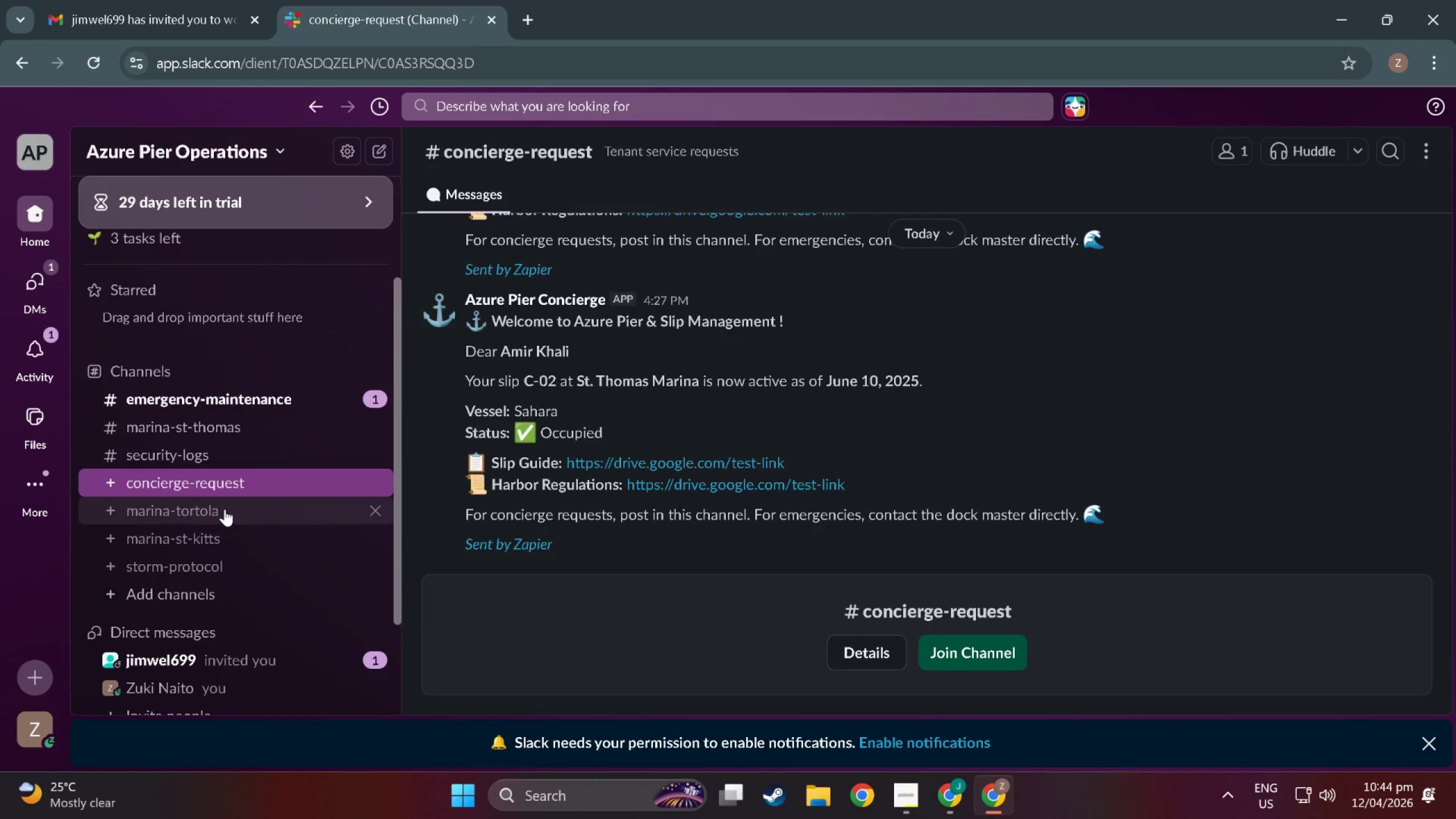 
left_click([225, 509])
 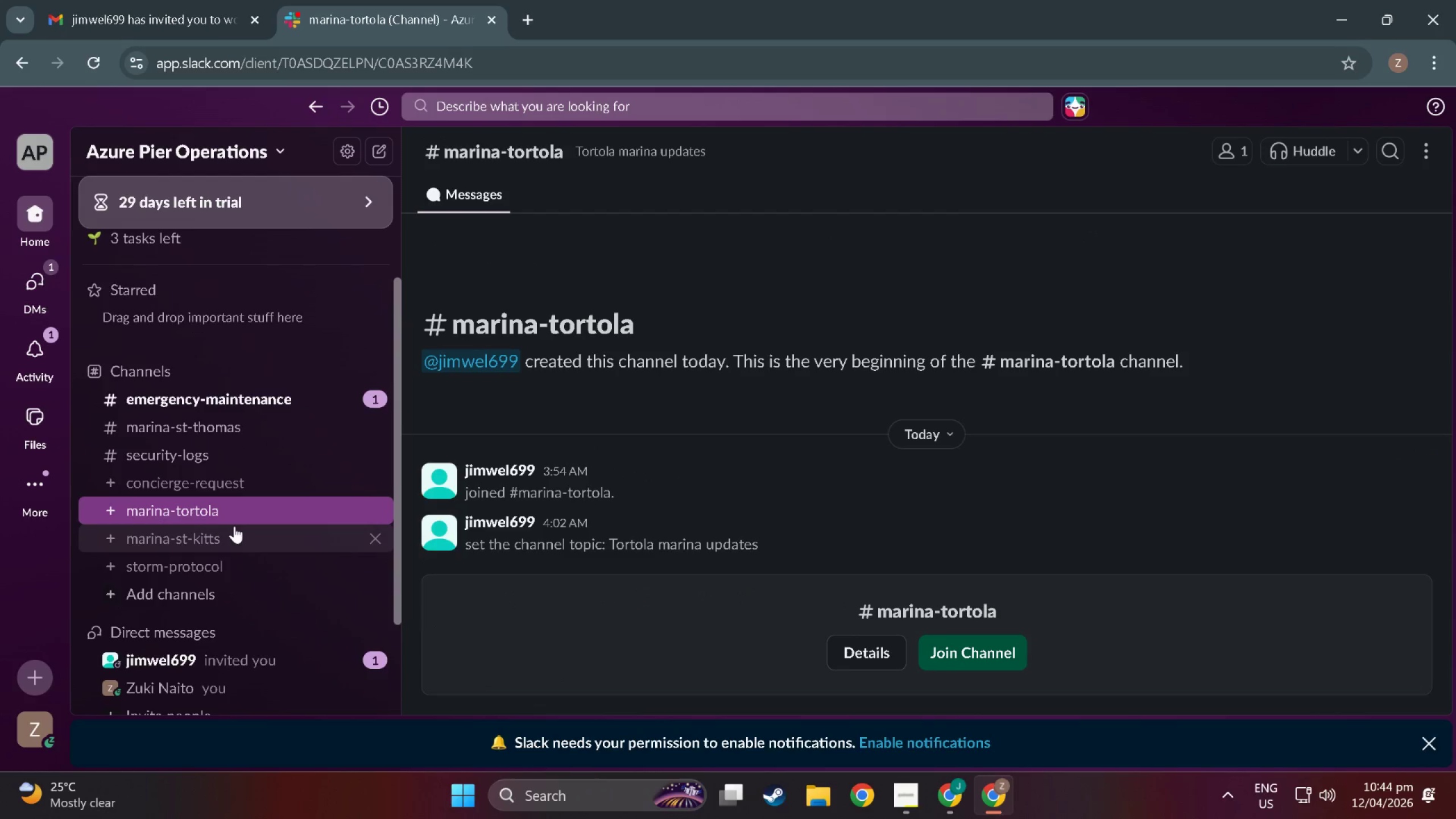 
left_click([237, 528])
 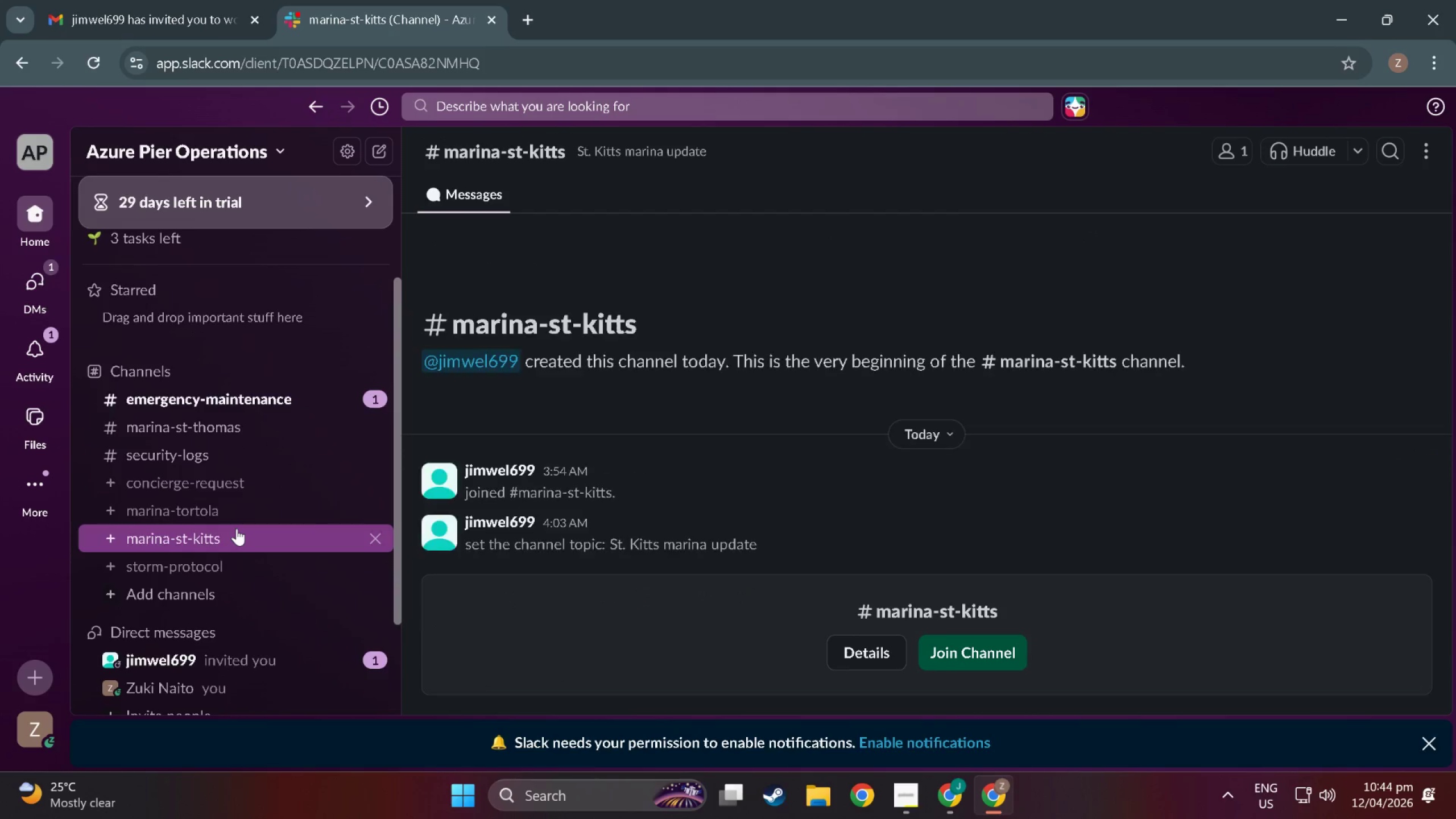 
scroll: coordinate [237, 528], scroll_direction: down, amount: 3.0
 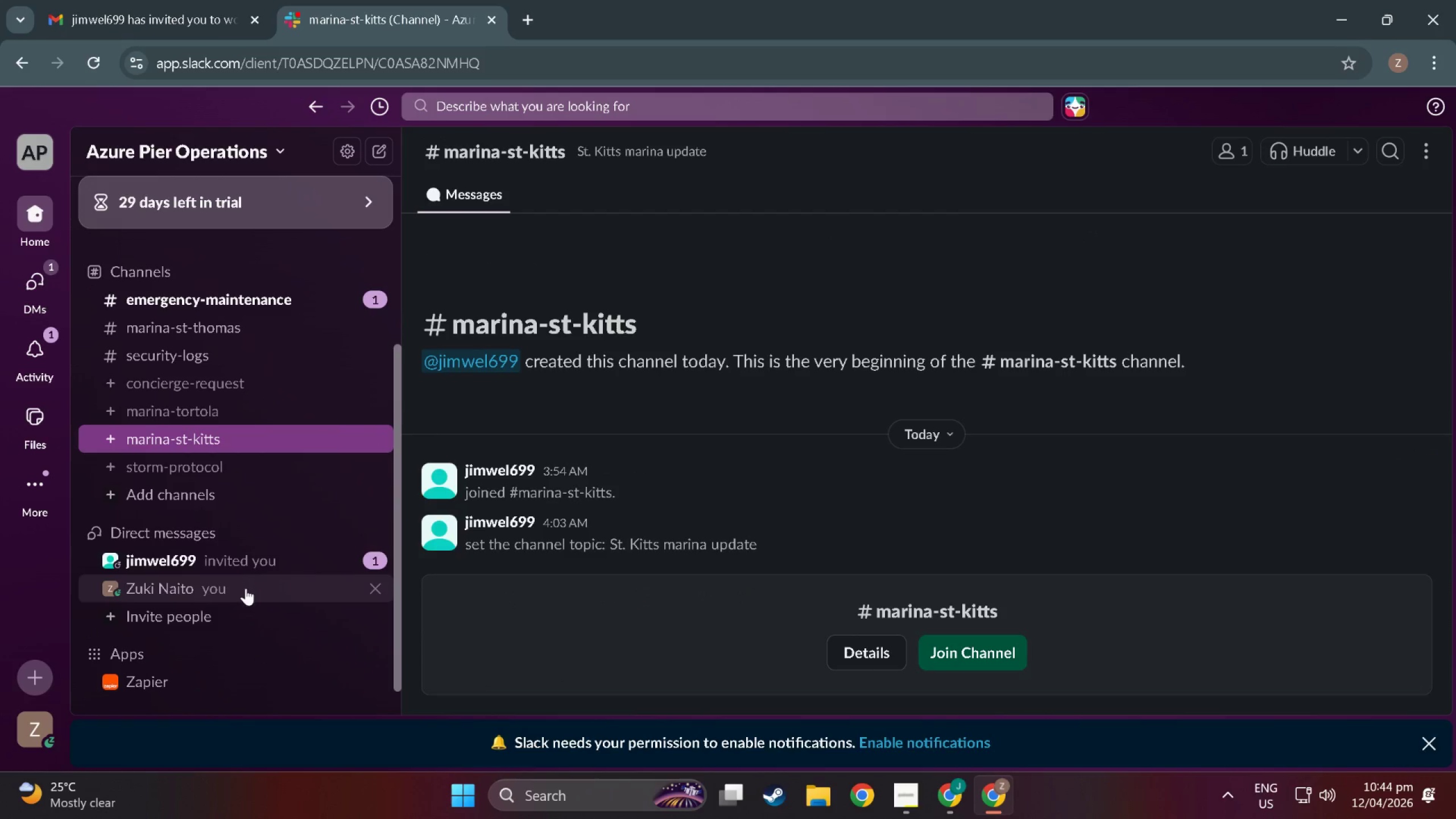 
left_click([246, 589])
 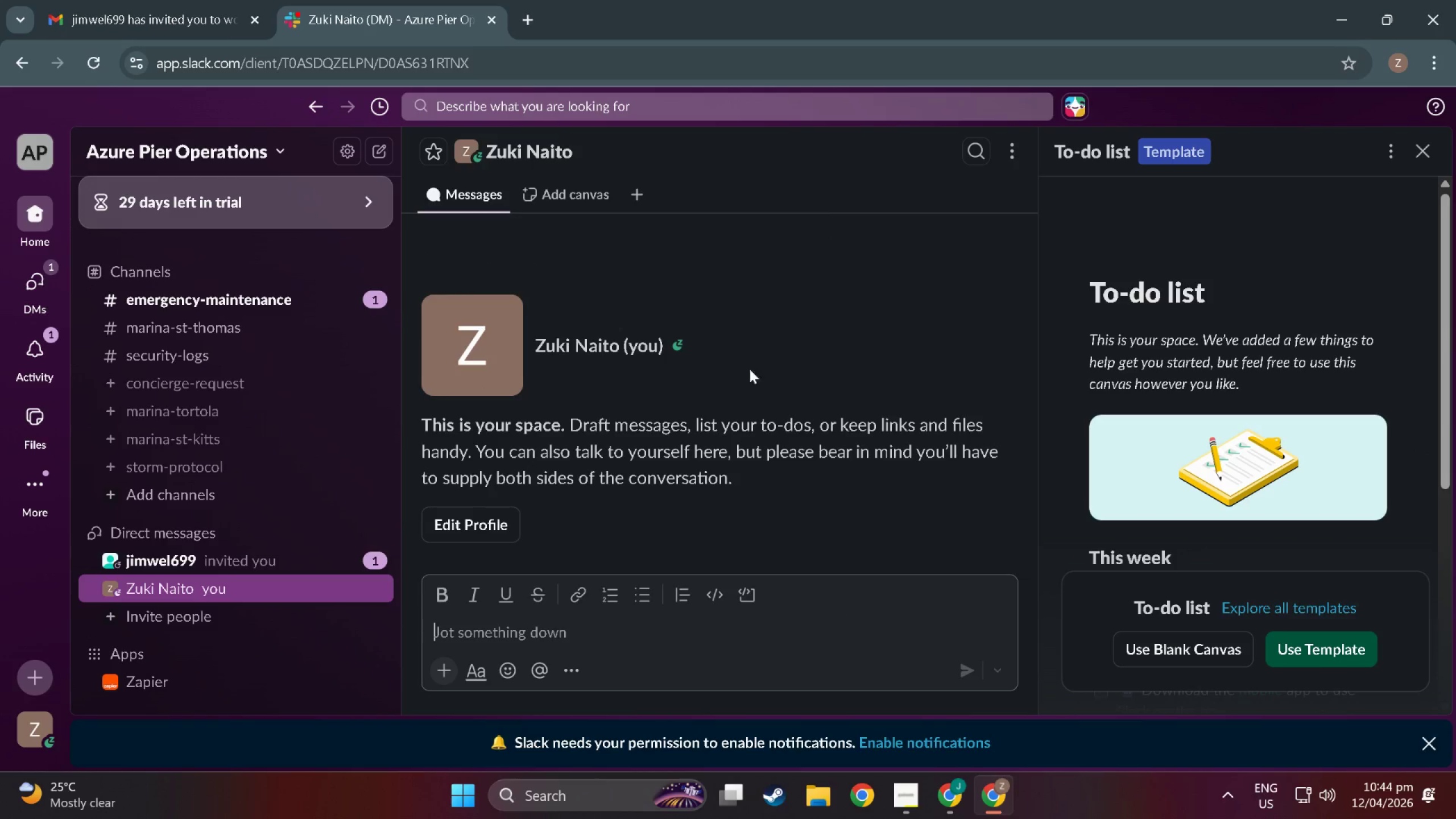 
left_click([138, 0])
 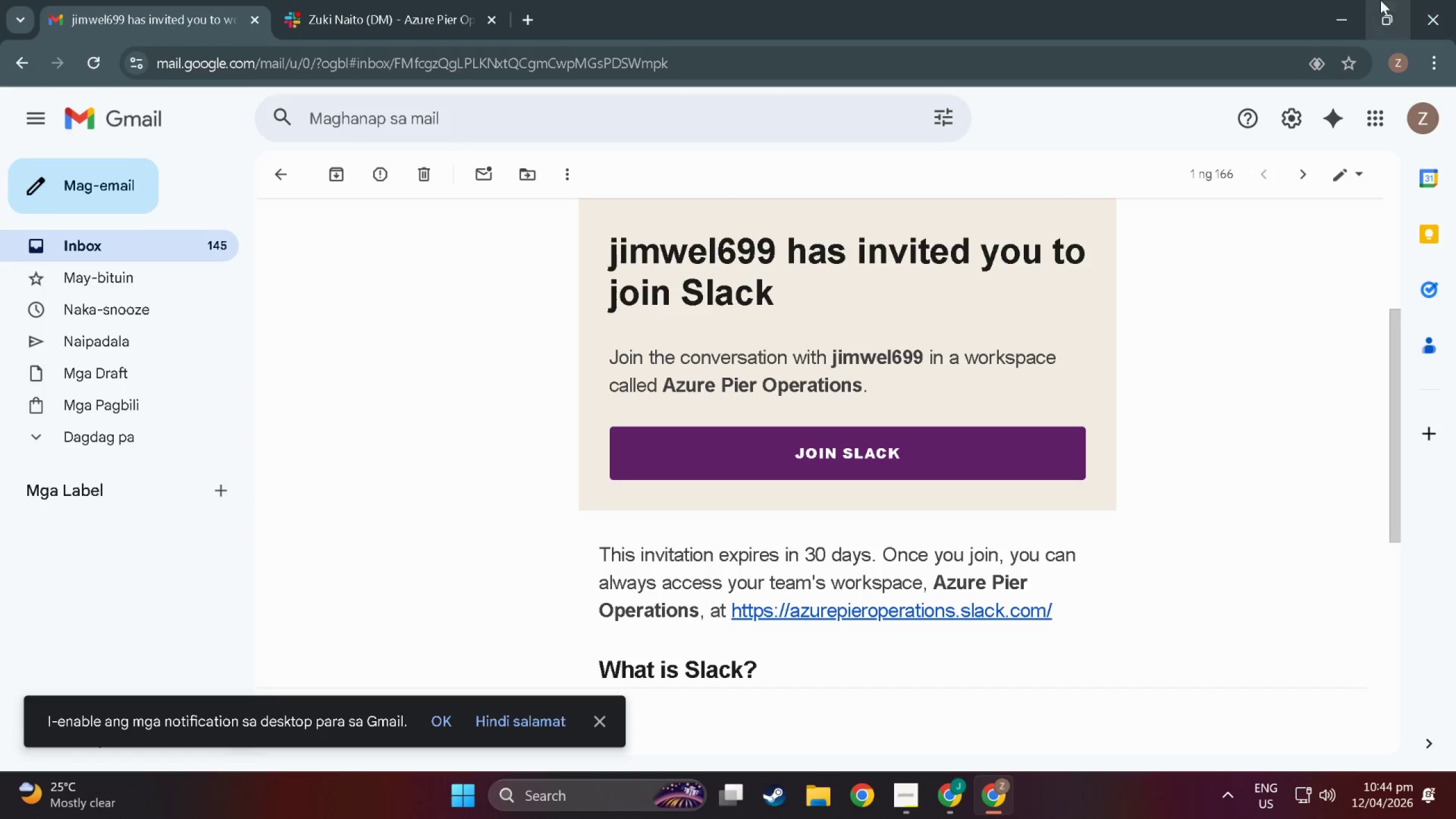 
left_click([1335, 10])
 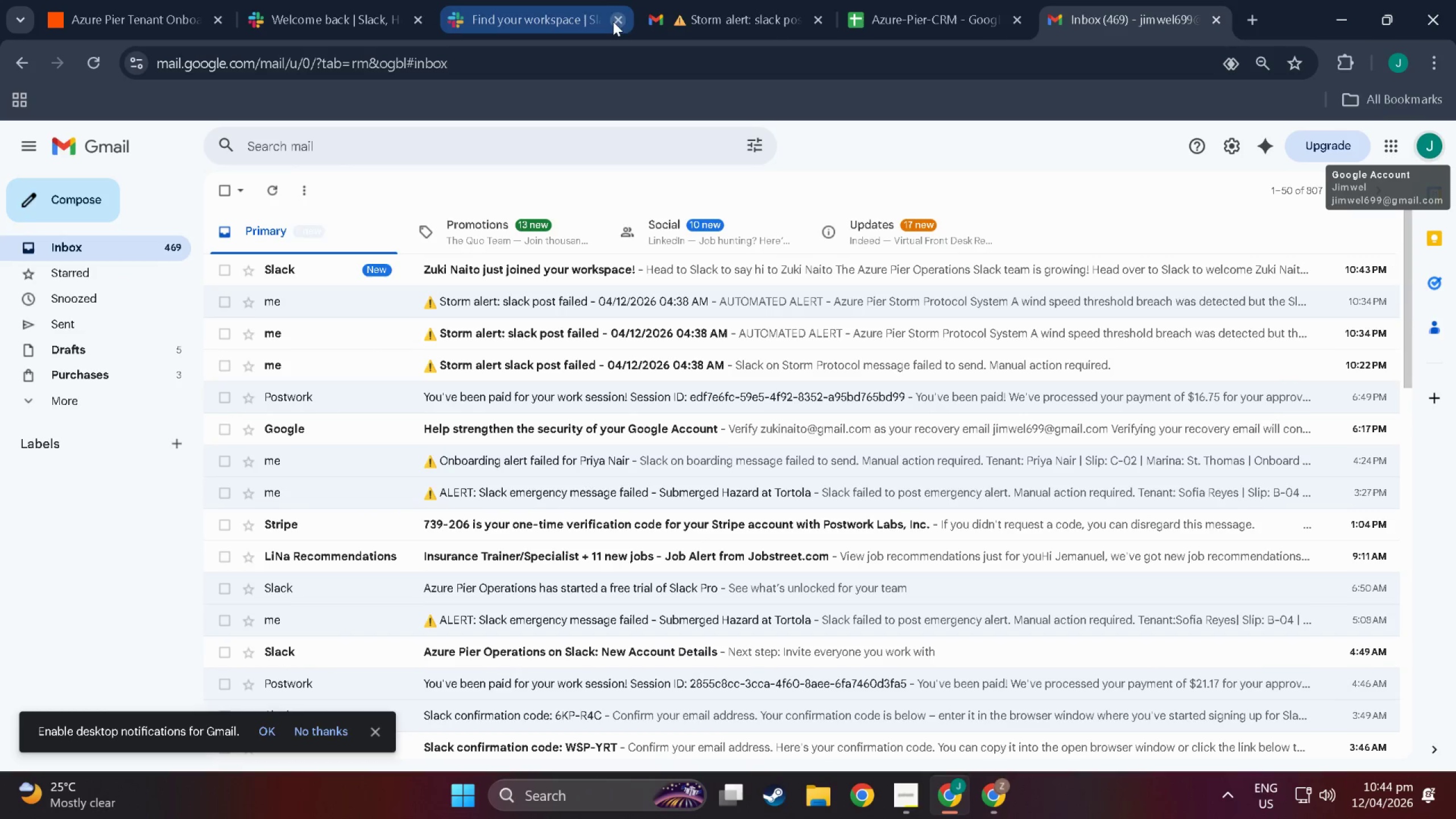 
left_click([482, 0])
 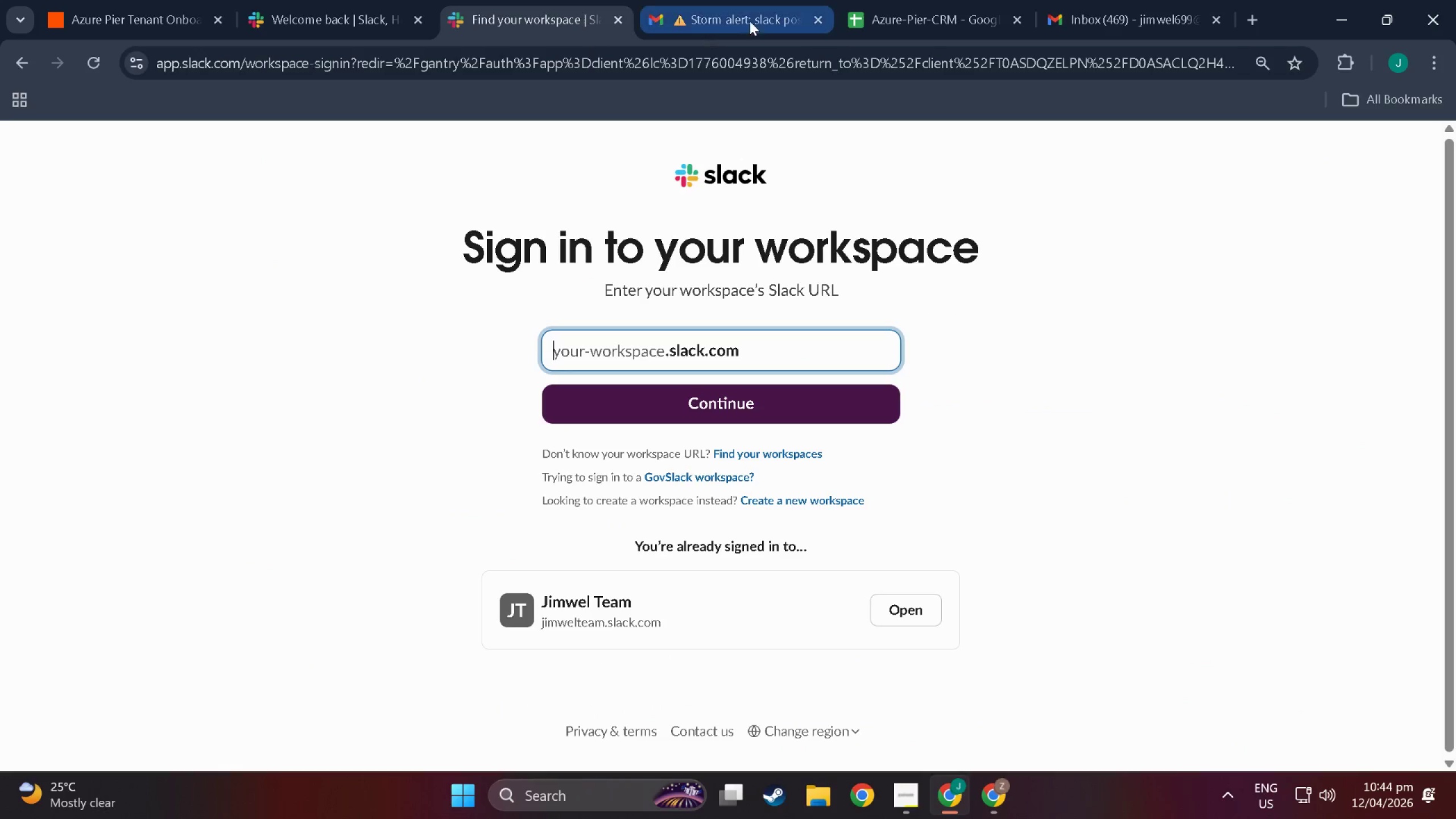 
left_click([754, 10])
 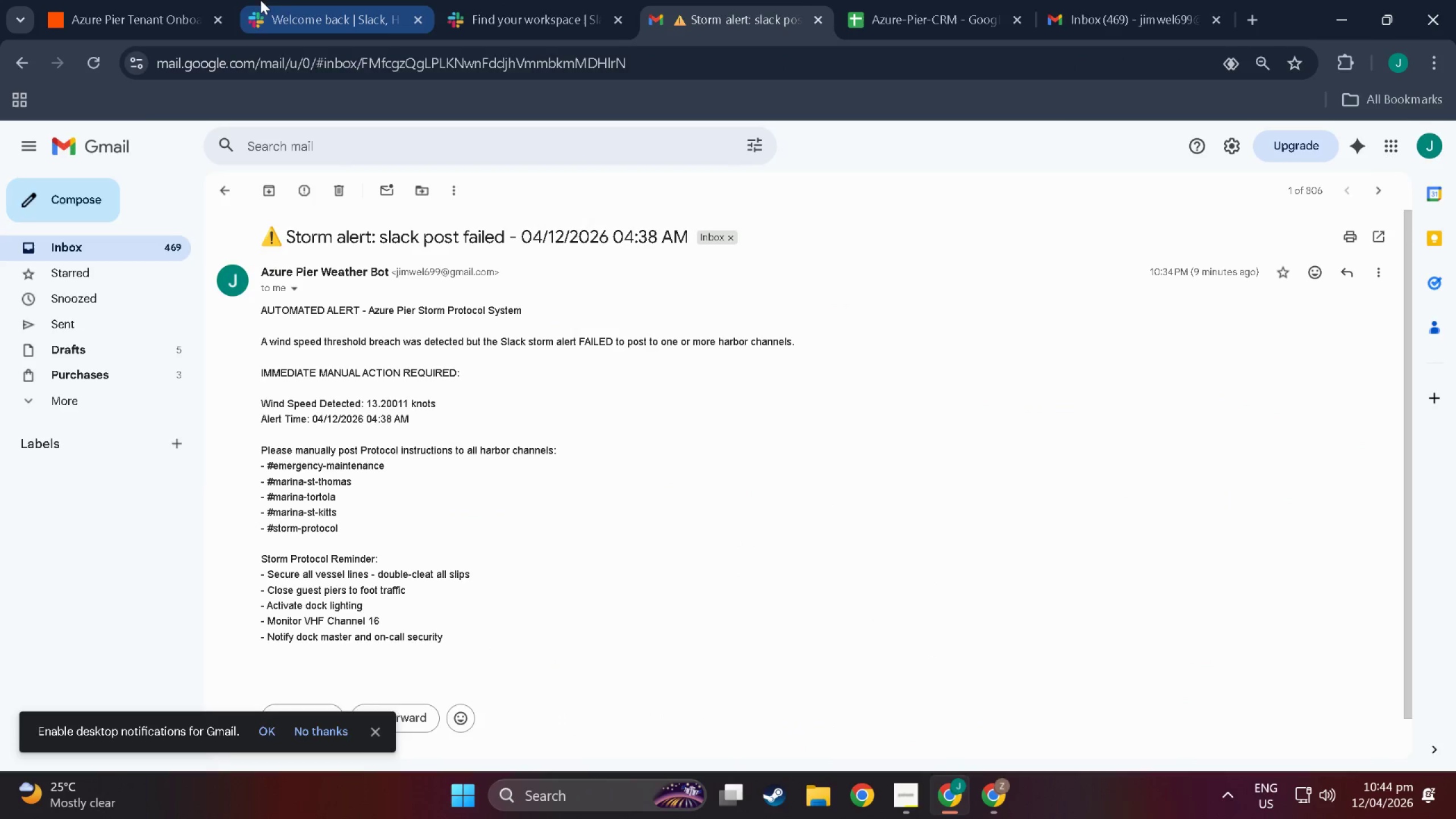 
left_click([286, 1])
 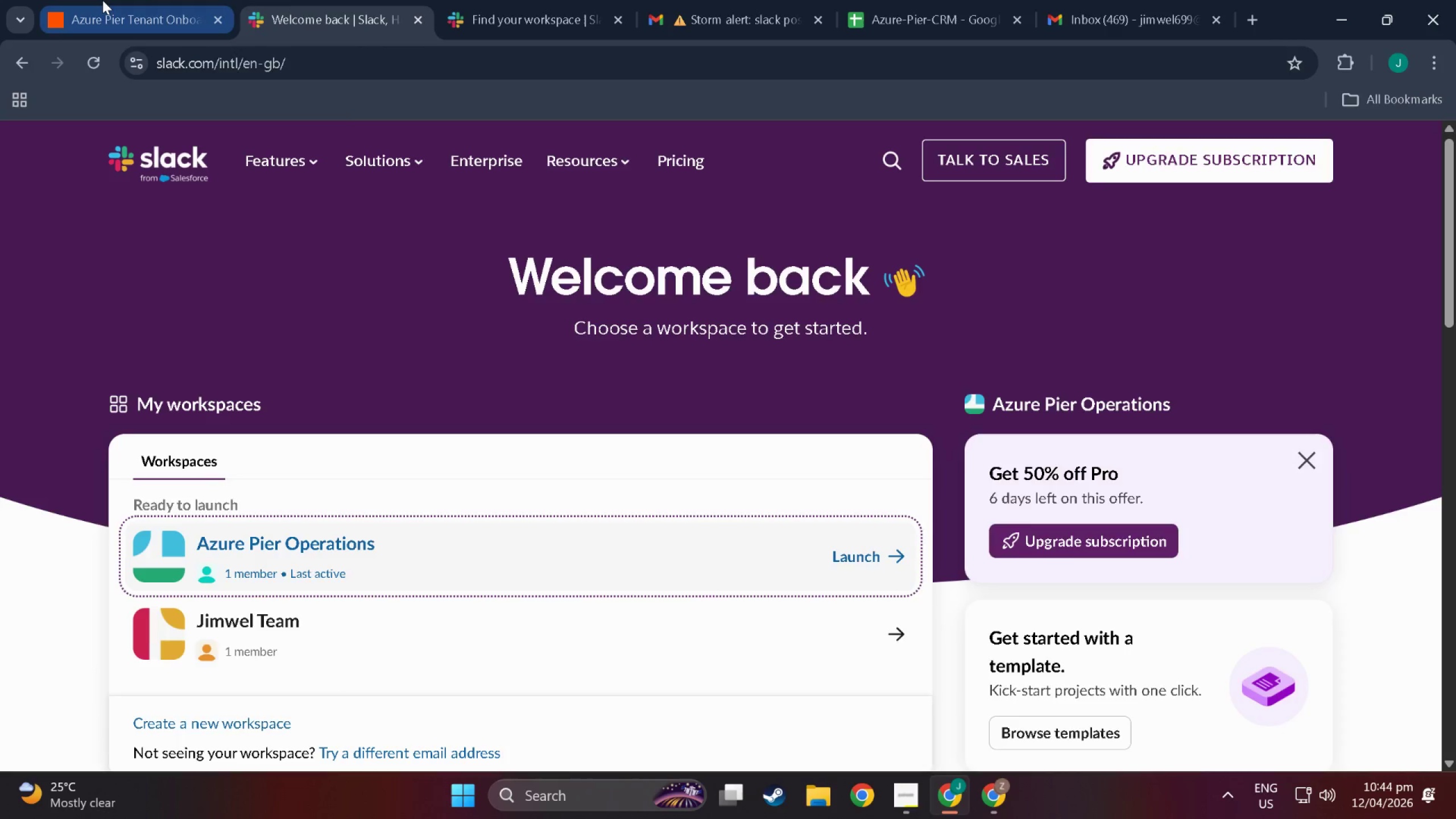 
left_click([102, 0])
 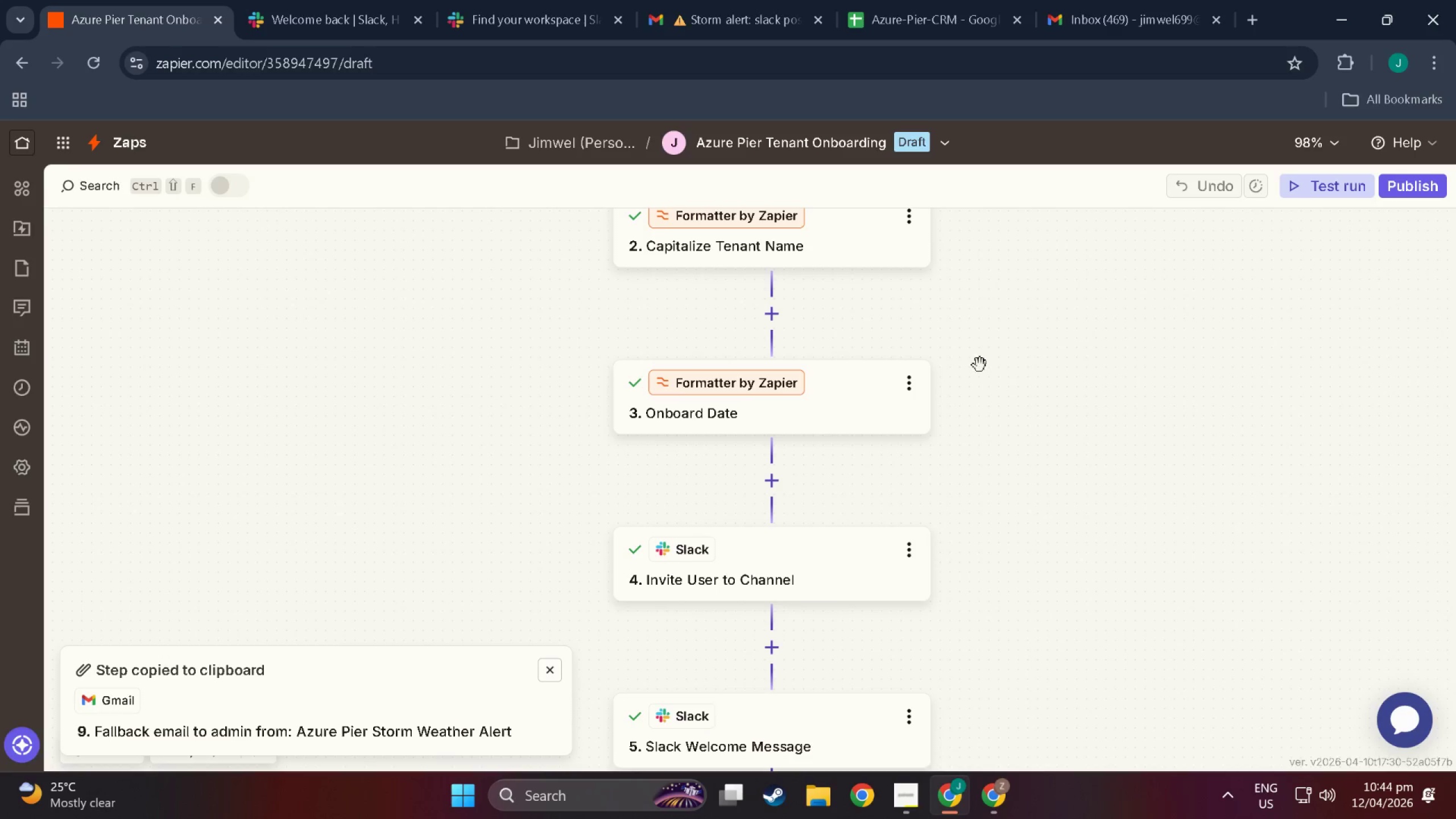 
left_click([1326, 182])
 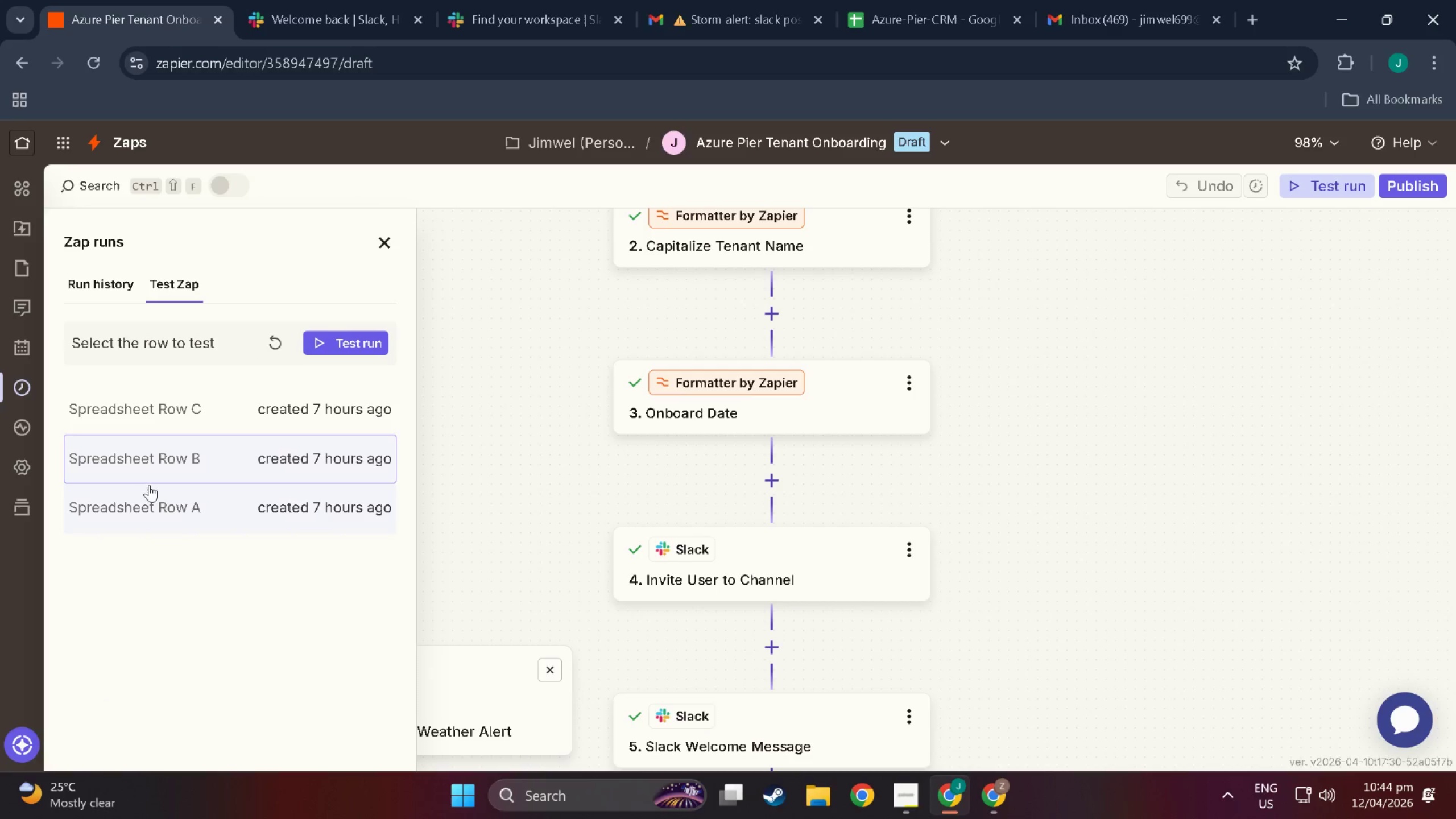 
left_click([178, 459])
 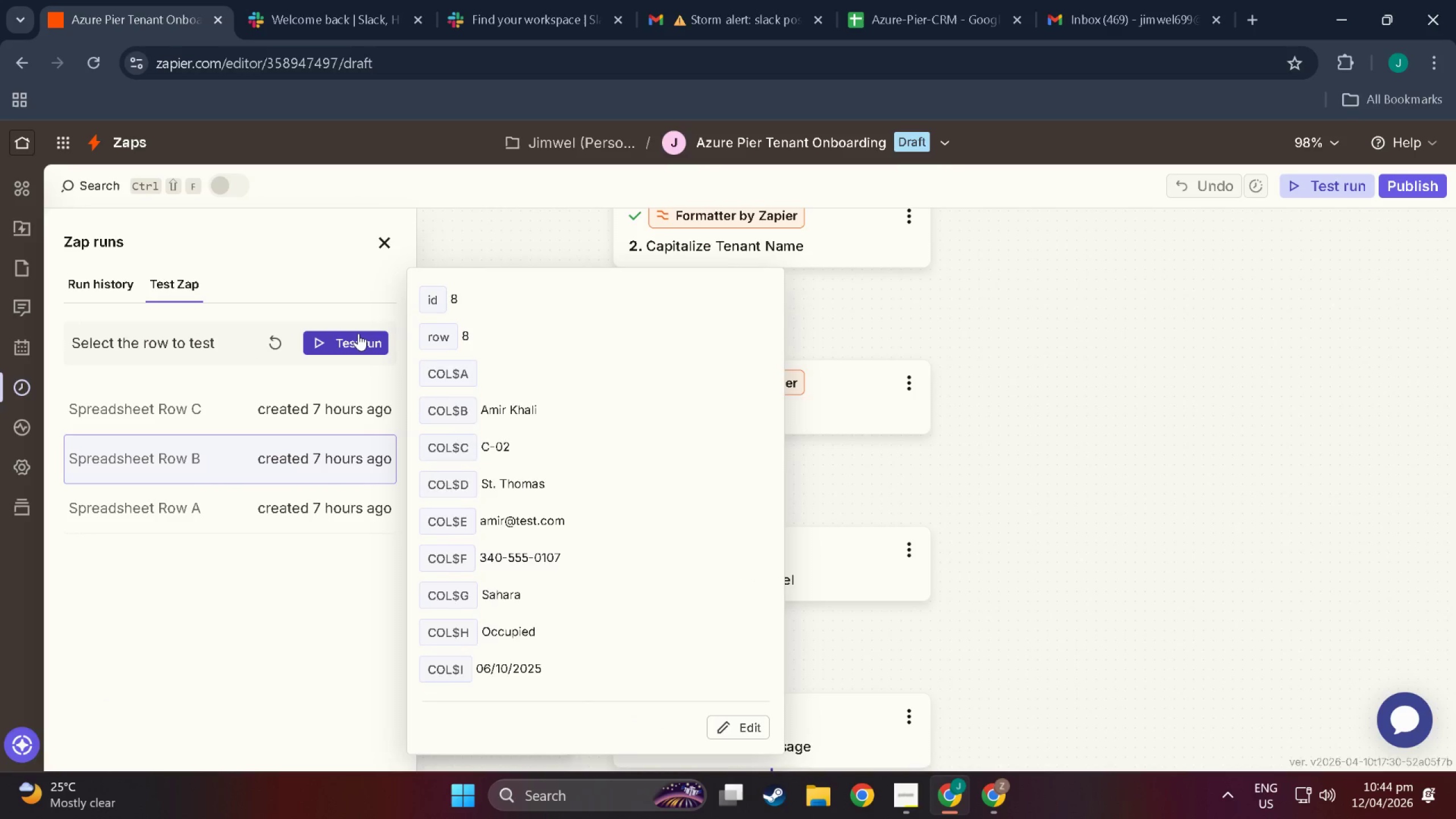 
left_click([358, 333])
 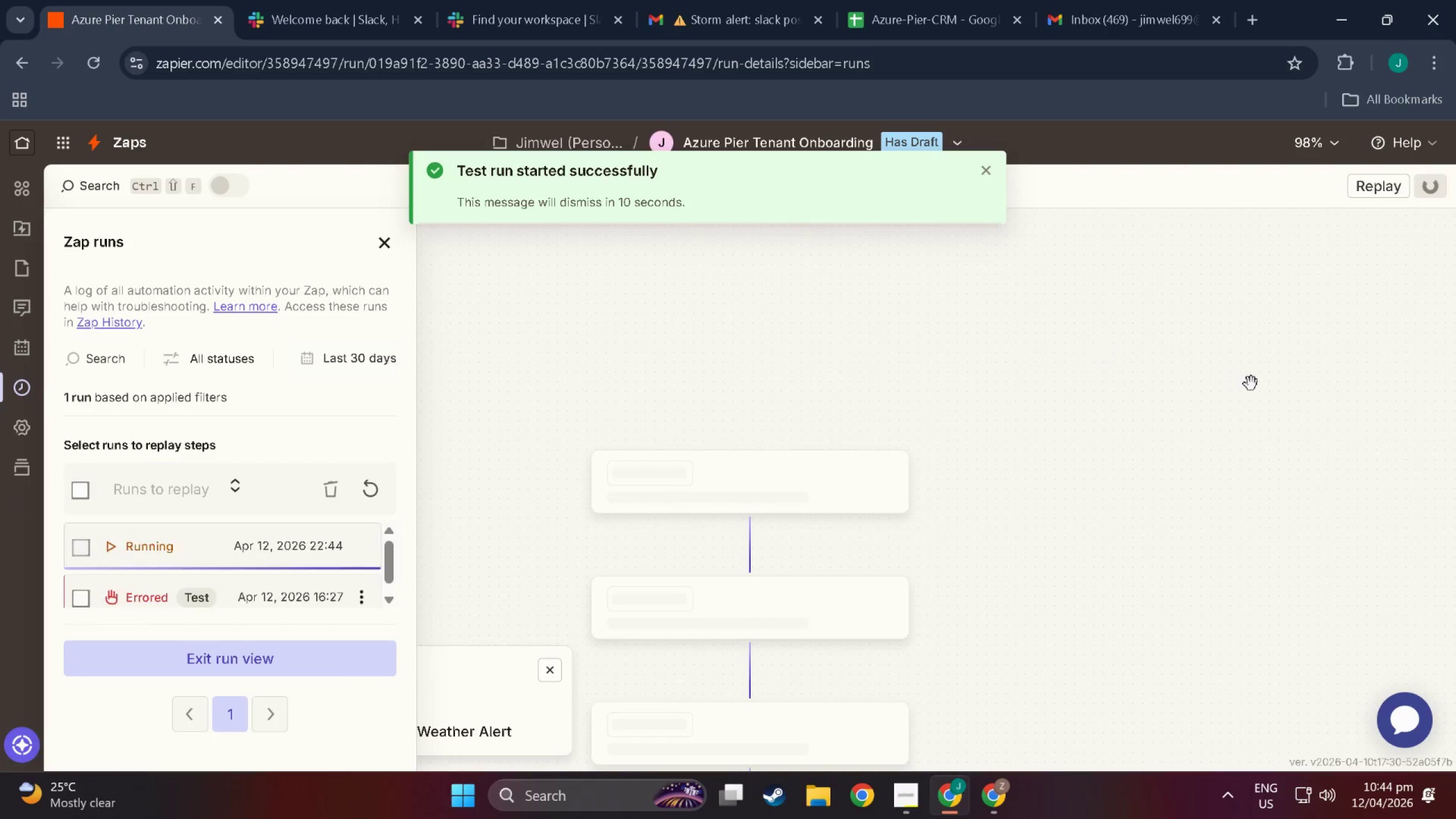 
scroll: coordinate [995, 421], scroll_direction: down, amount: 29.0
 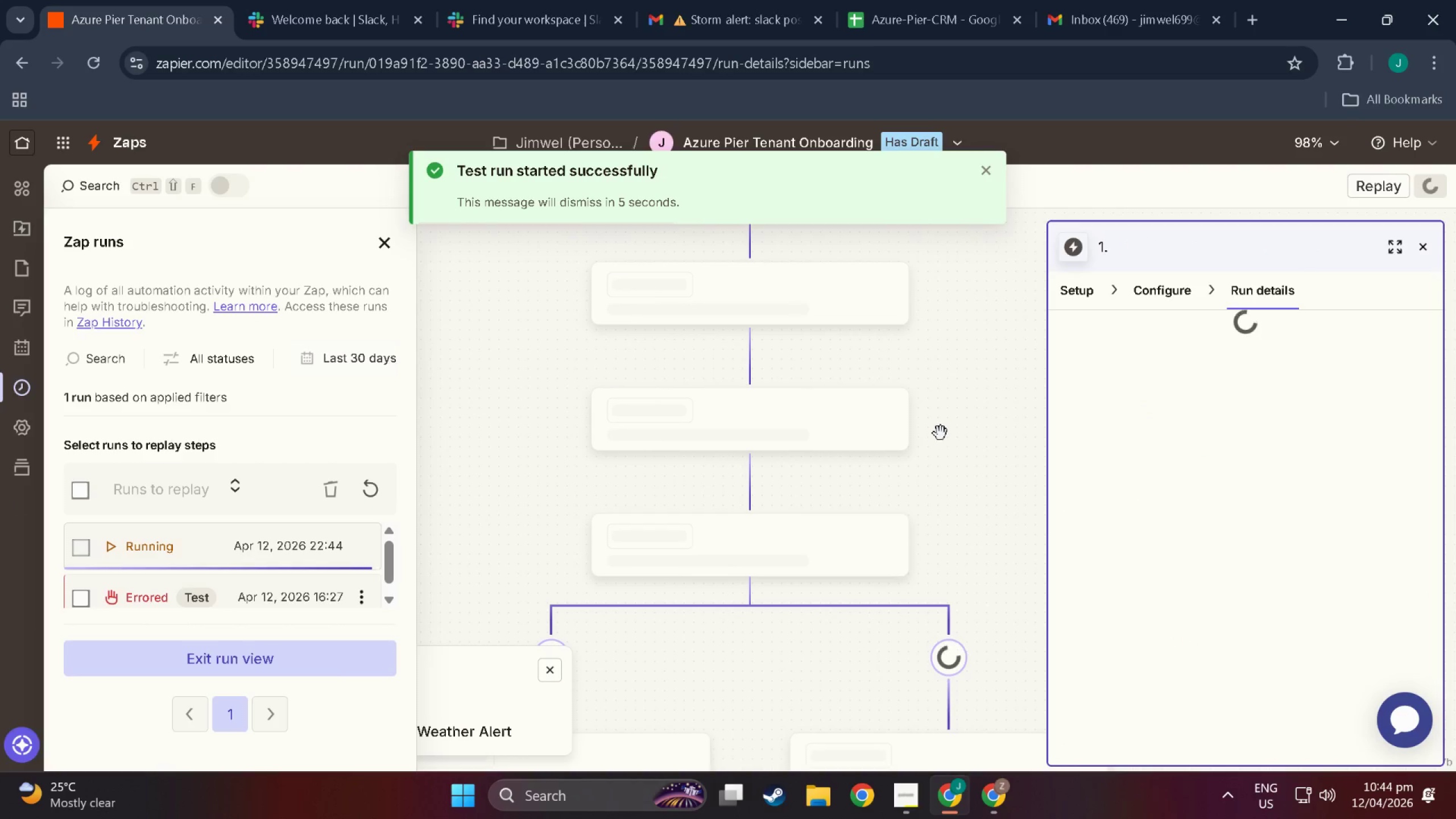 
scroll: coordinate [956, 411], scroll_direction: up, amount: 6.0
 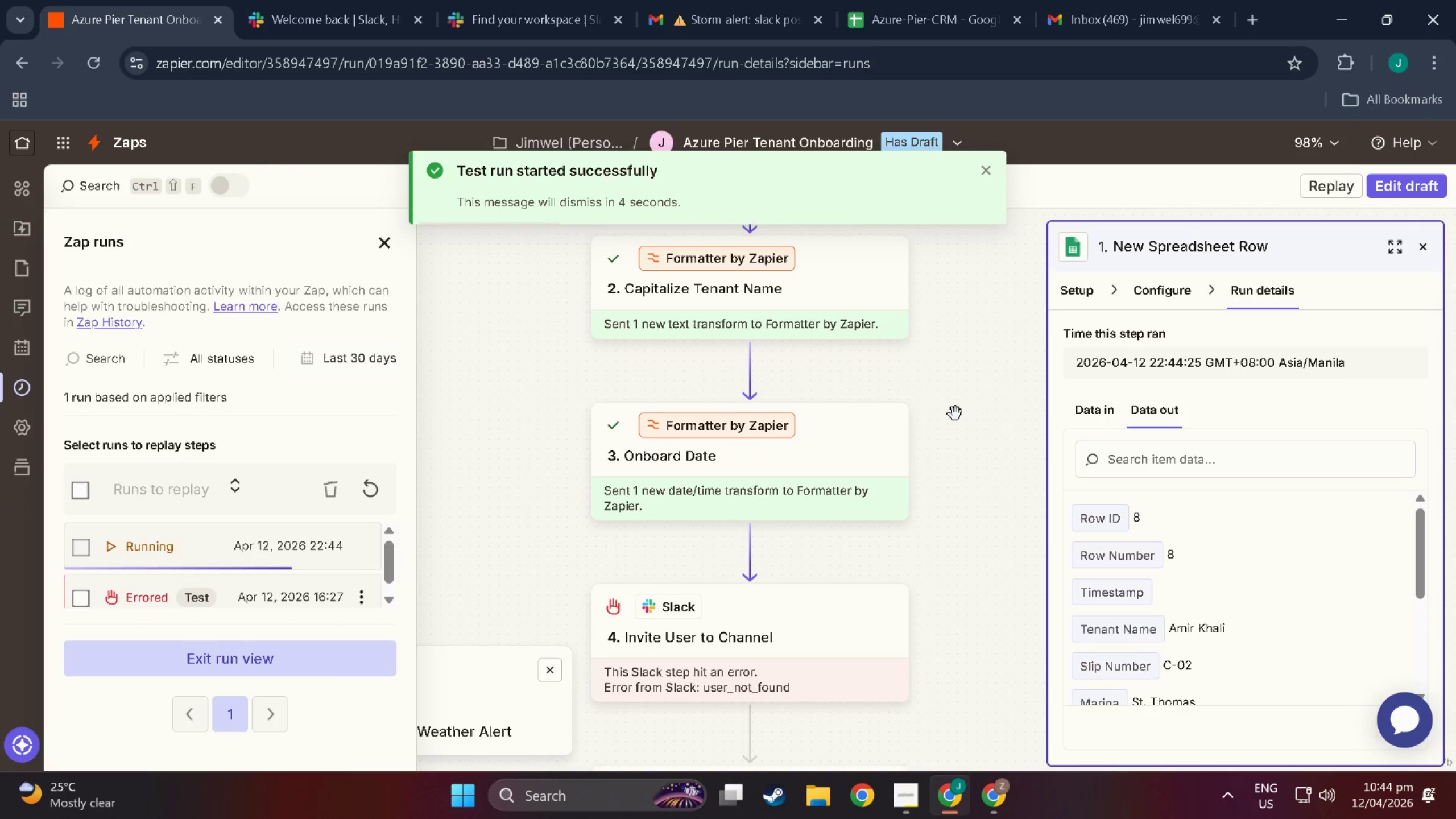 
scroll: coordinate [815, 494], scroll_direction: down, amount: 23.0
 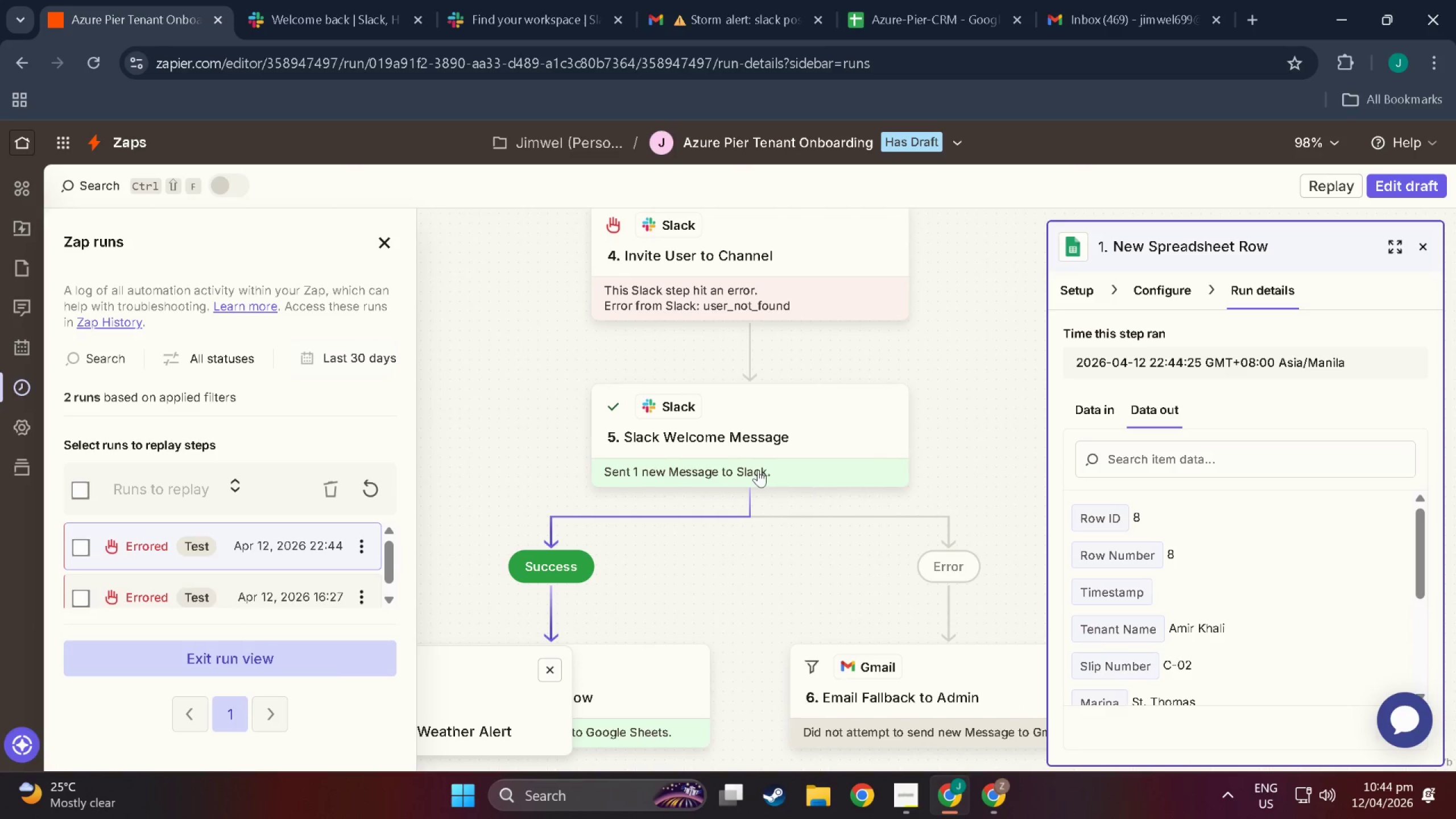 
scroll: coordinate [758, 470], scroll_direction: up, amount: 7.0
 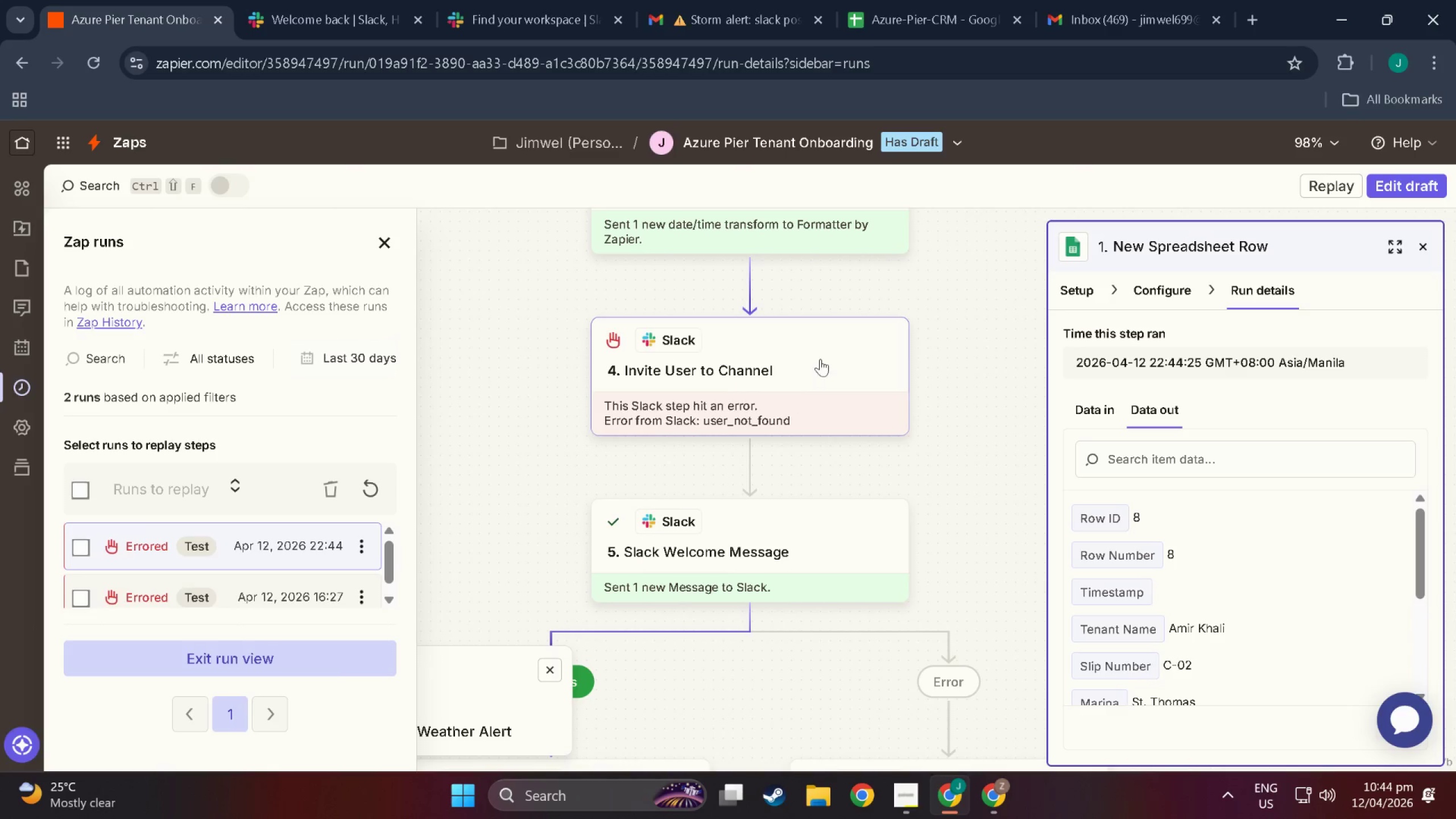 
double_click([820, 358])
 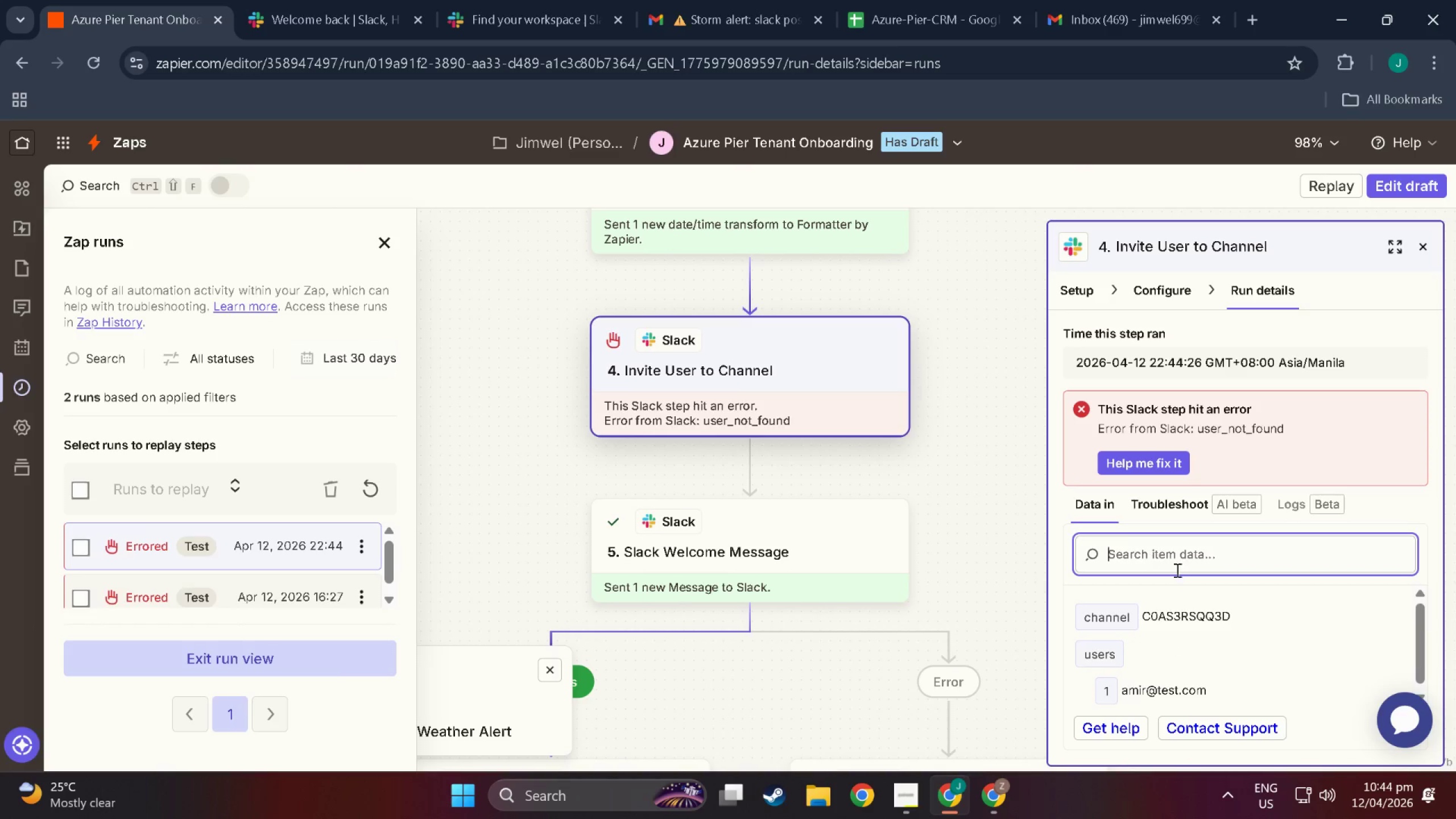 
scroll: coordinate [1196, 625], scroll_direction: down, amount: 9.0
 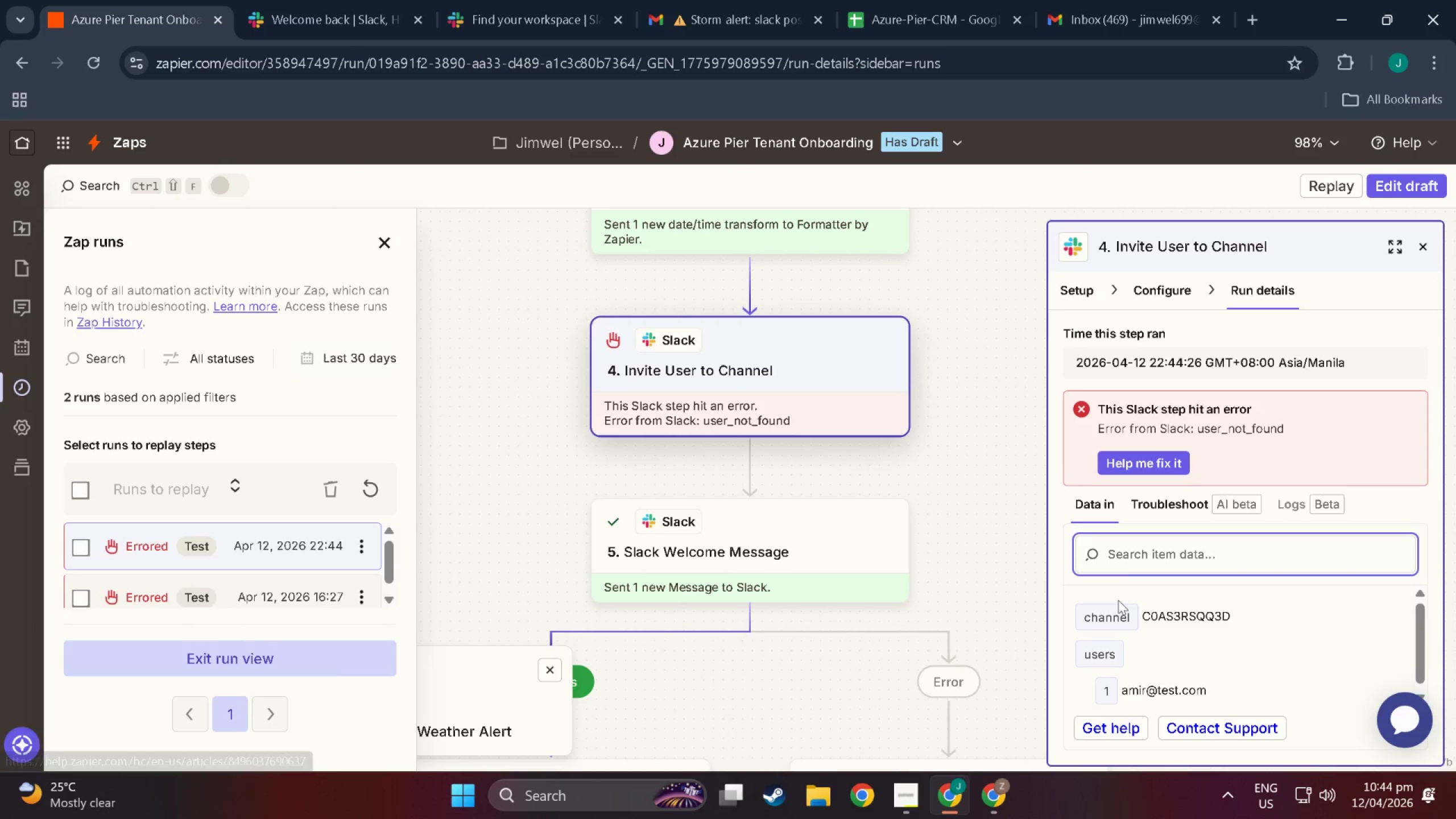 
left_click([731, 454])
 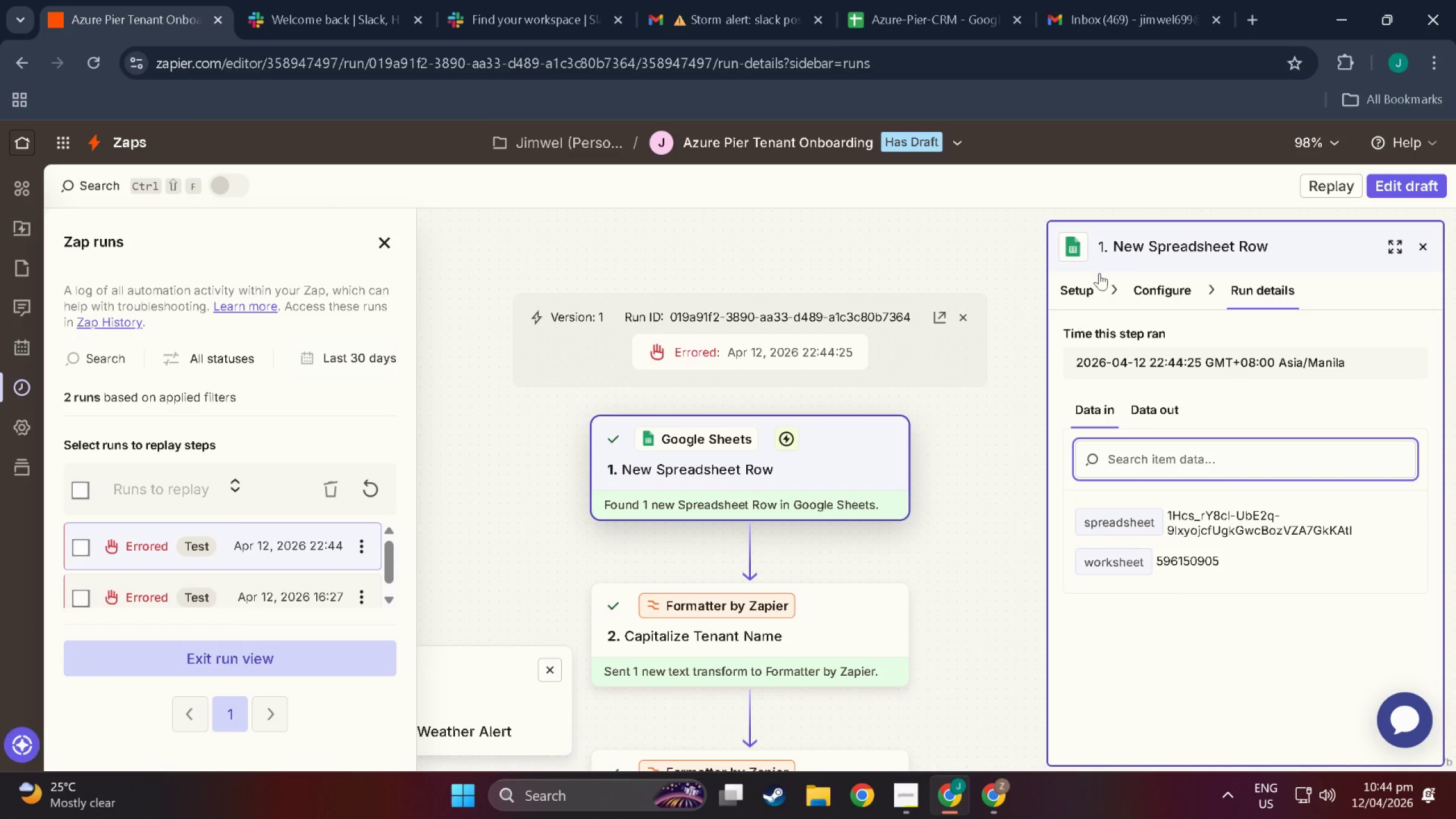 
scroll: coordinate [791, 466], scroll_direction: up, amount: 37.0
 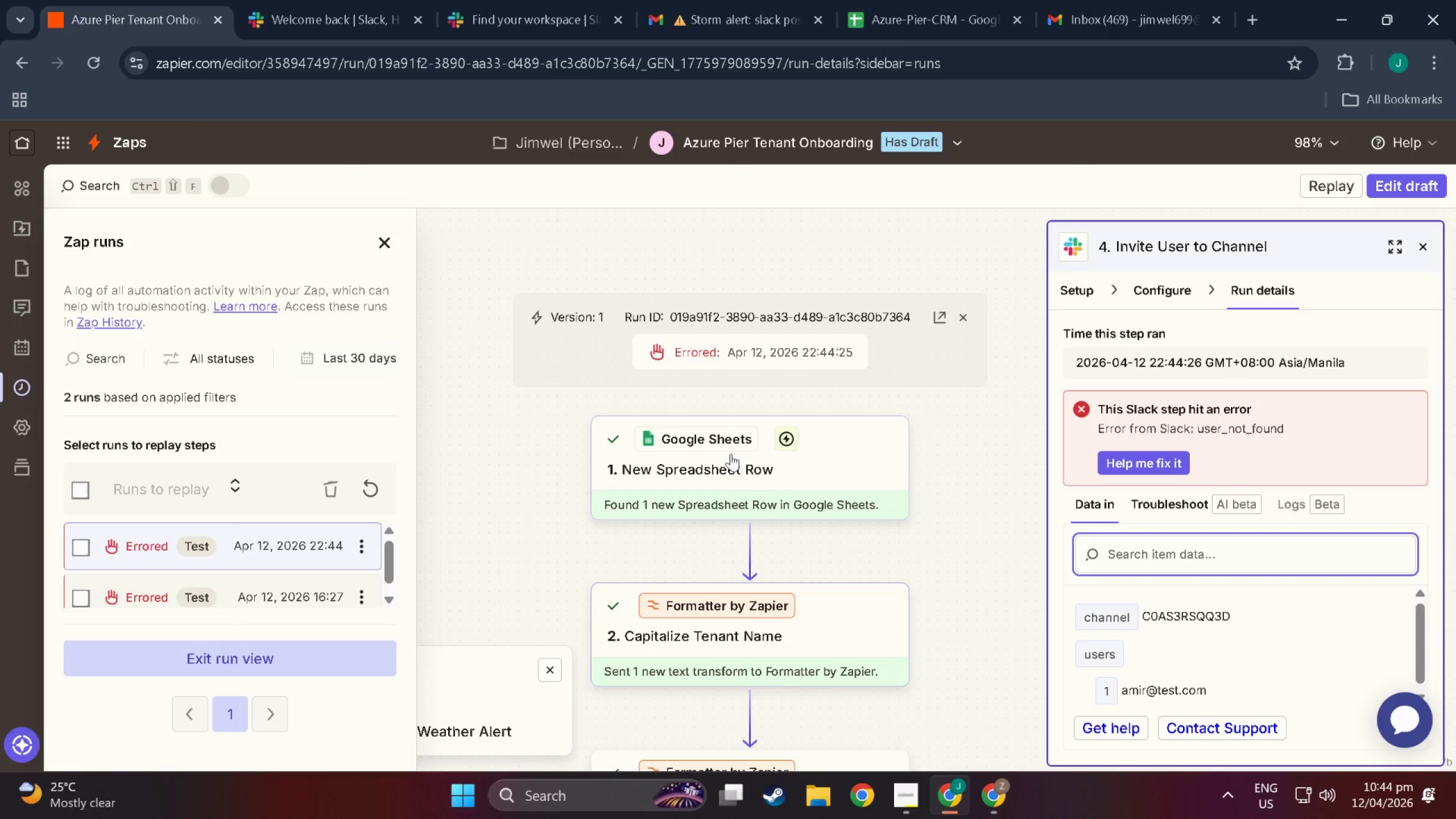 
left_click([1160, 286])
 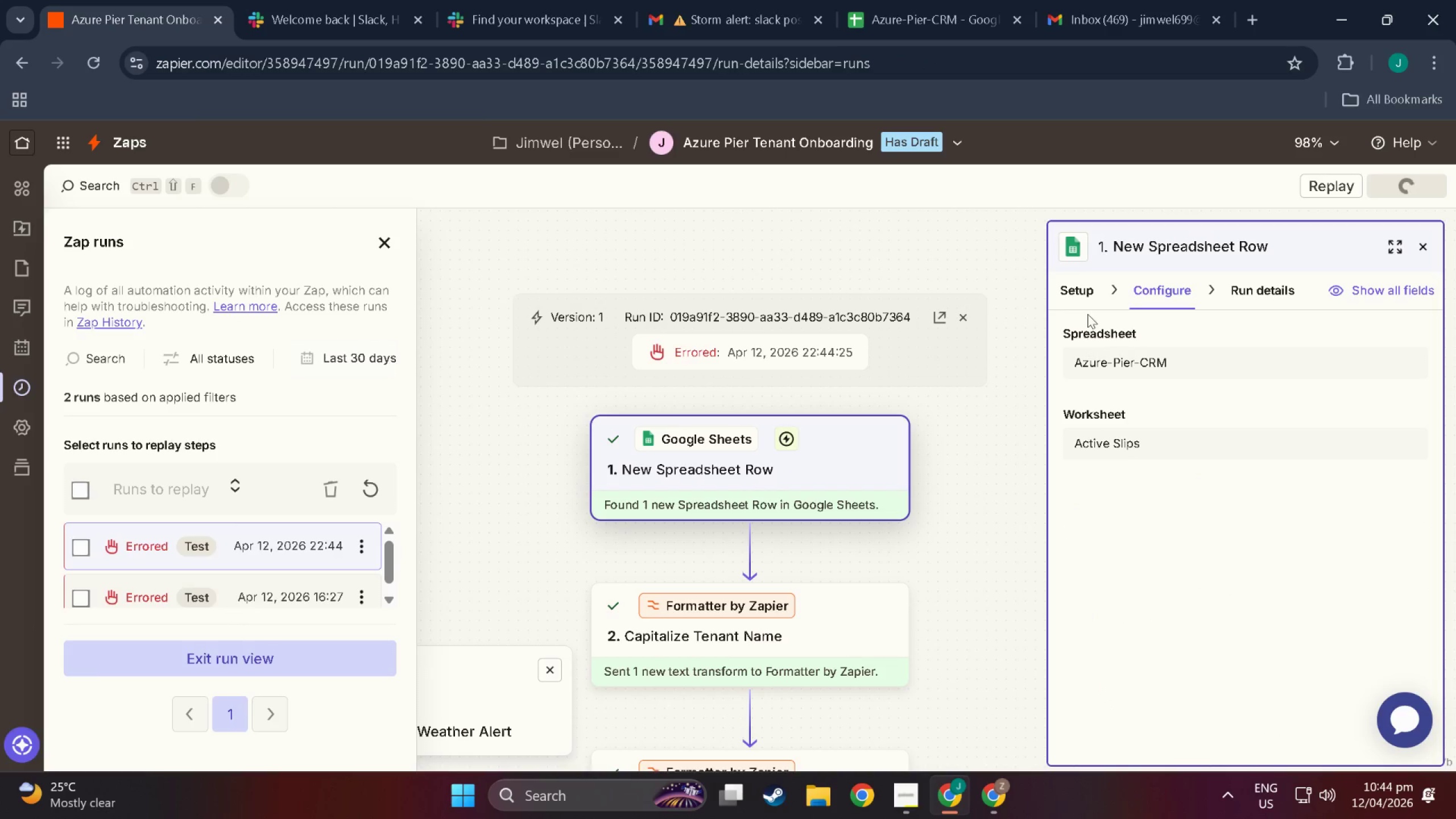 
left_click([1077, 296])
 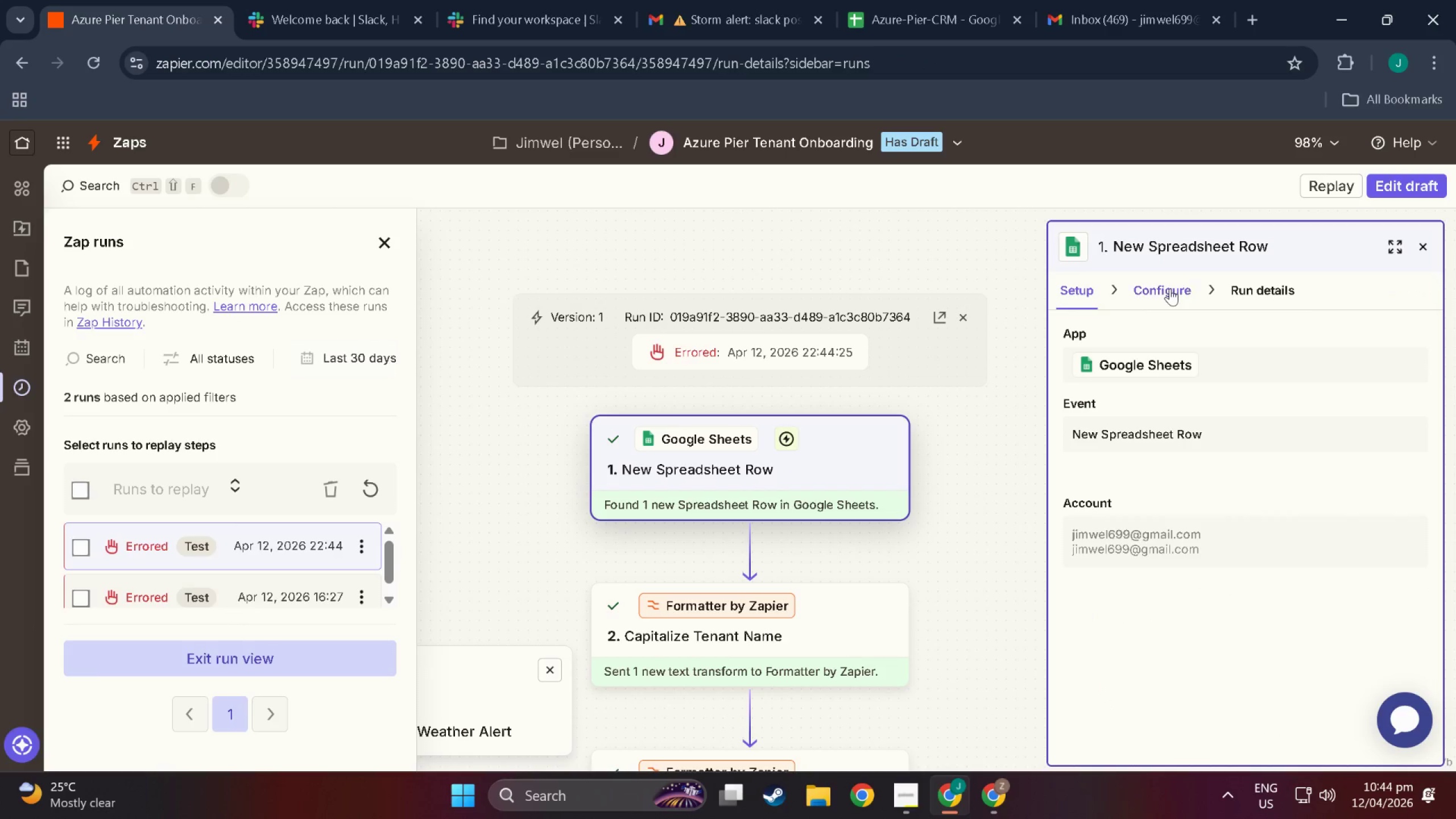 
double_click([1271, 291])
 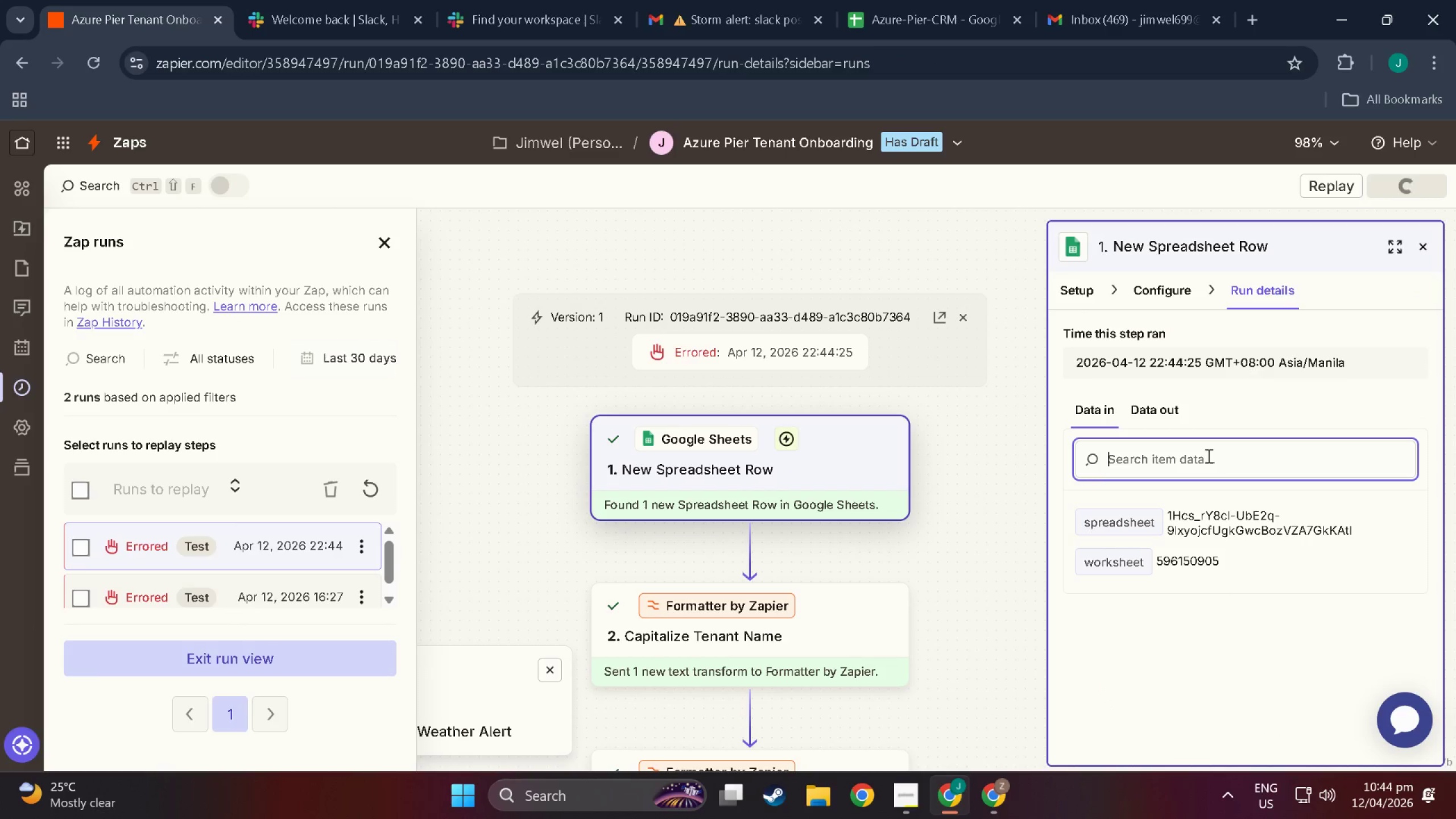 
scroll: coordinate [1193, 527], scroll_direction: down, amount: 2.0
 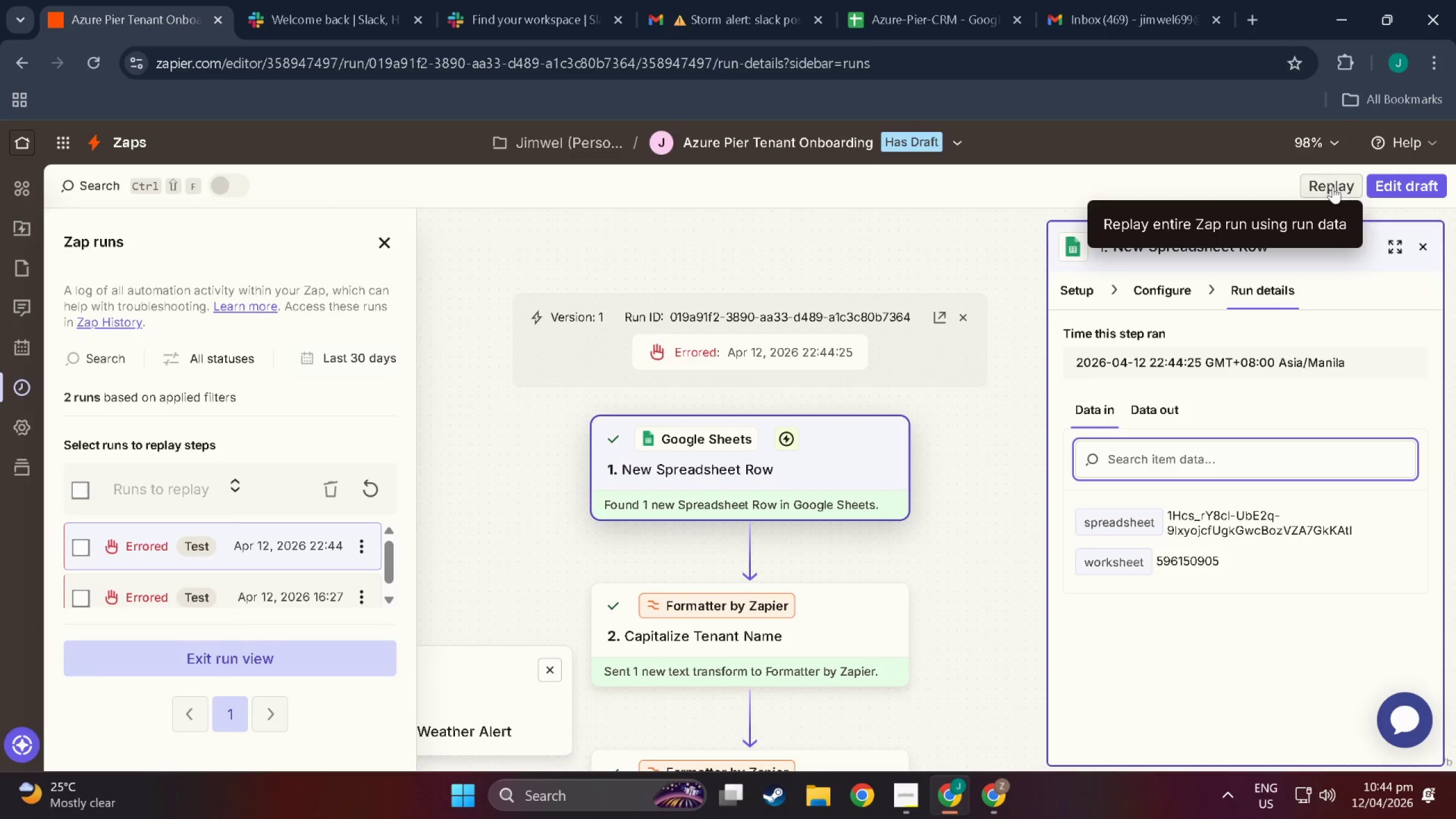 
left_click([1401, 180])
 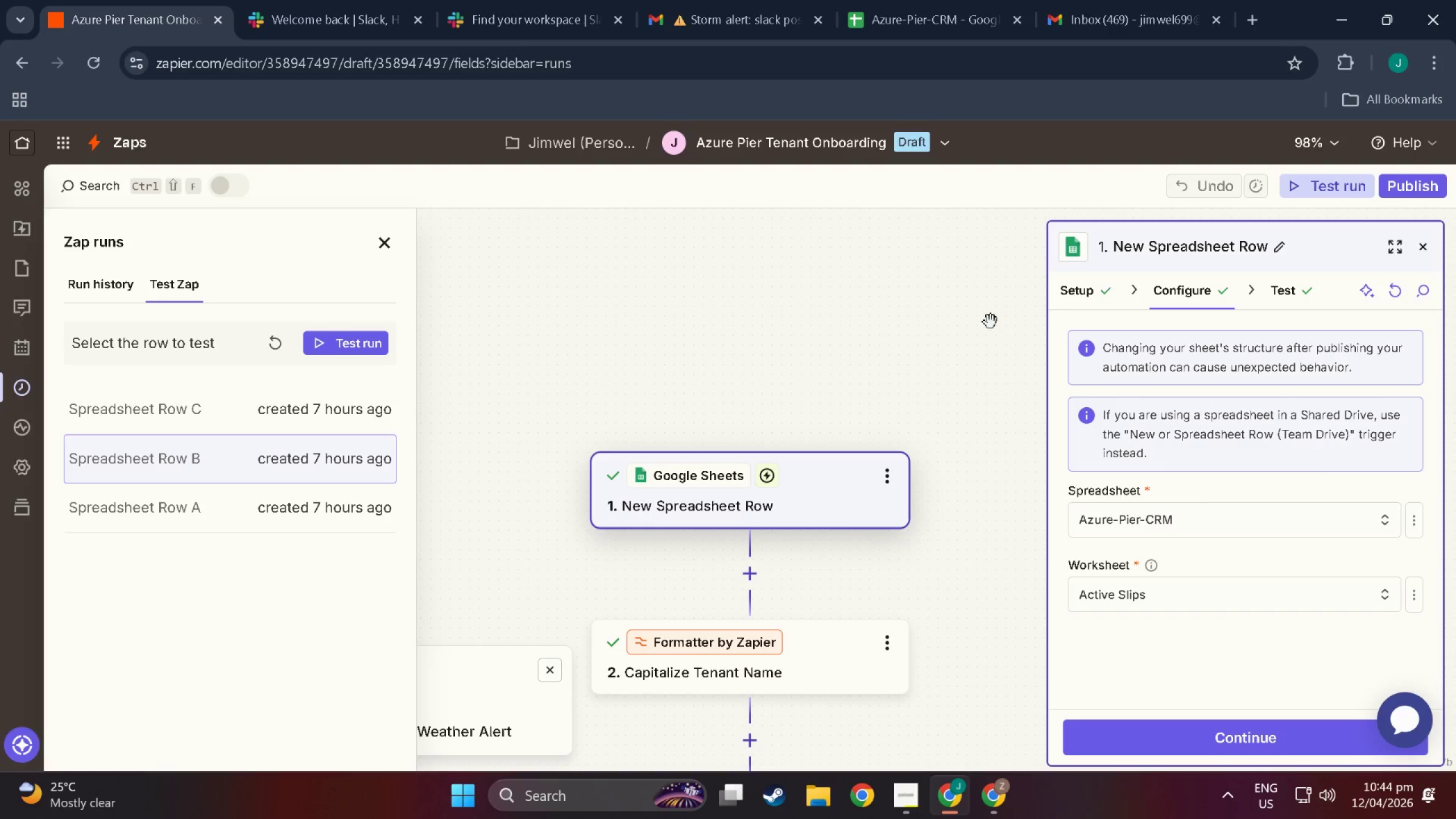 
scroll: coordinate [1208, 662], scroll_direction: down, amount: 3.0
 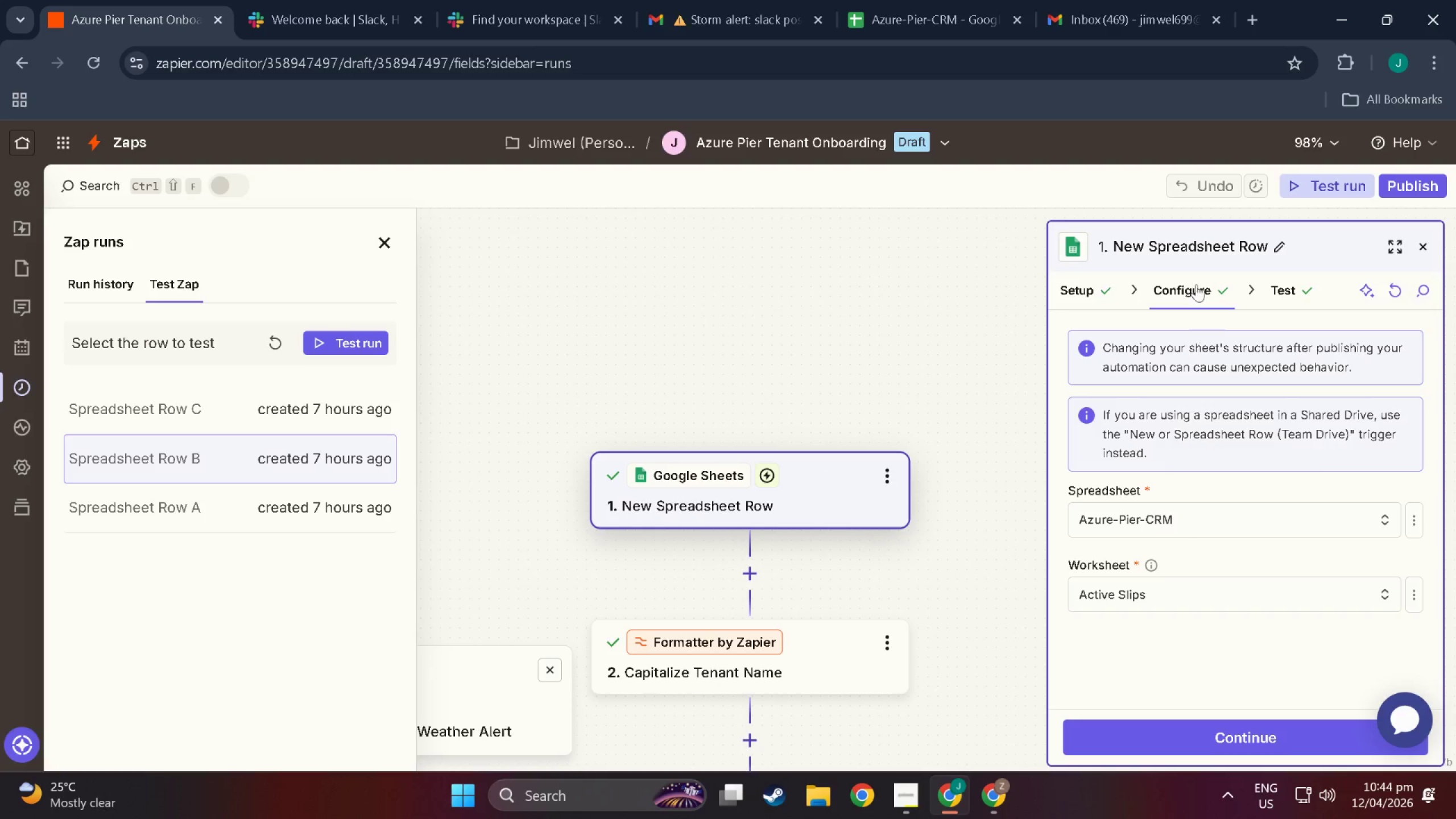 
left_click([1295, 280])
 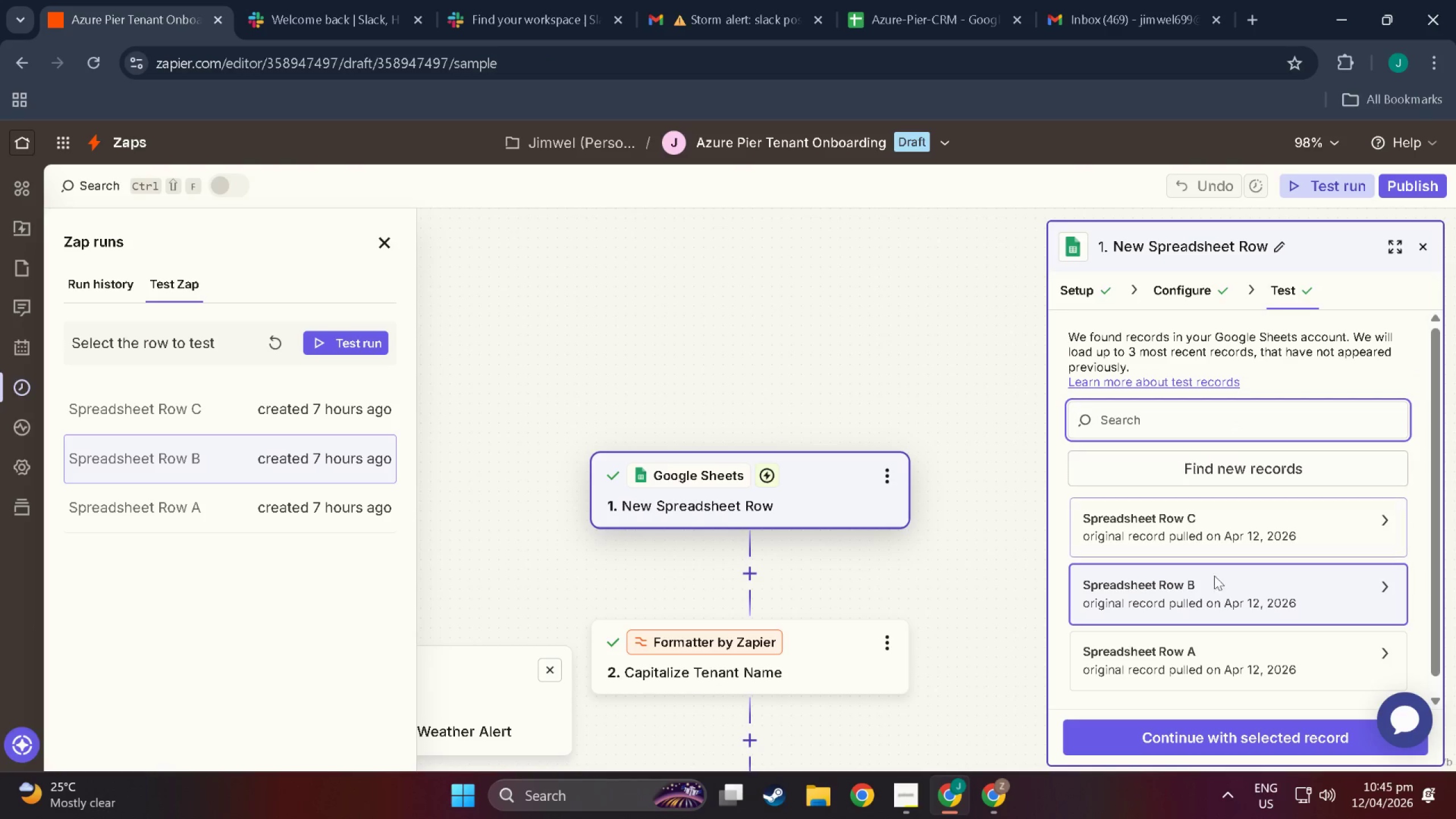 
left_click([1213, 594])
 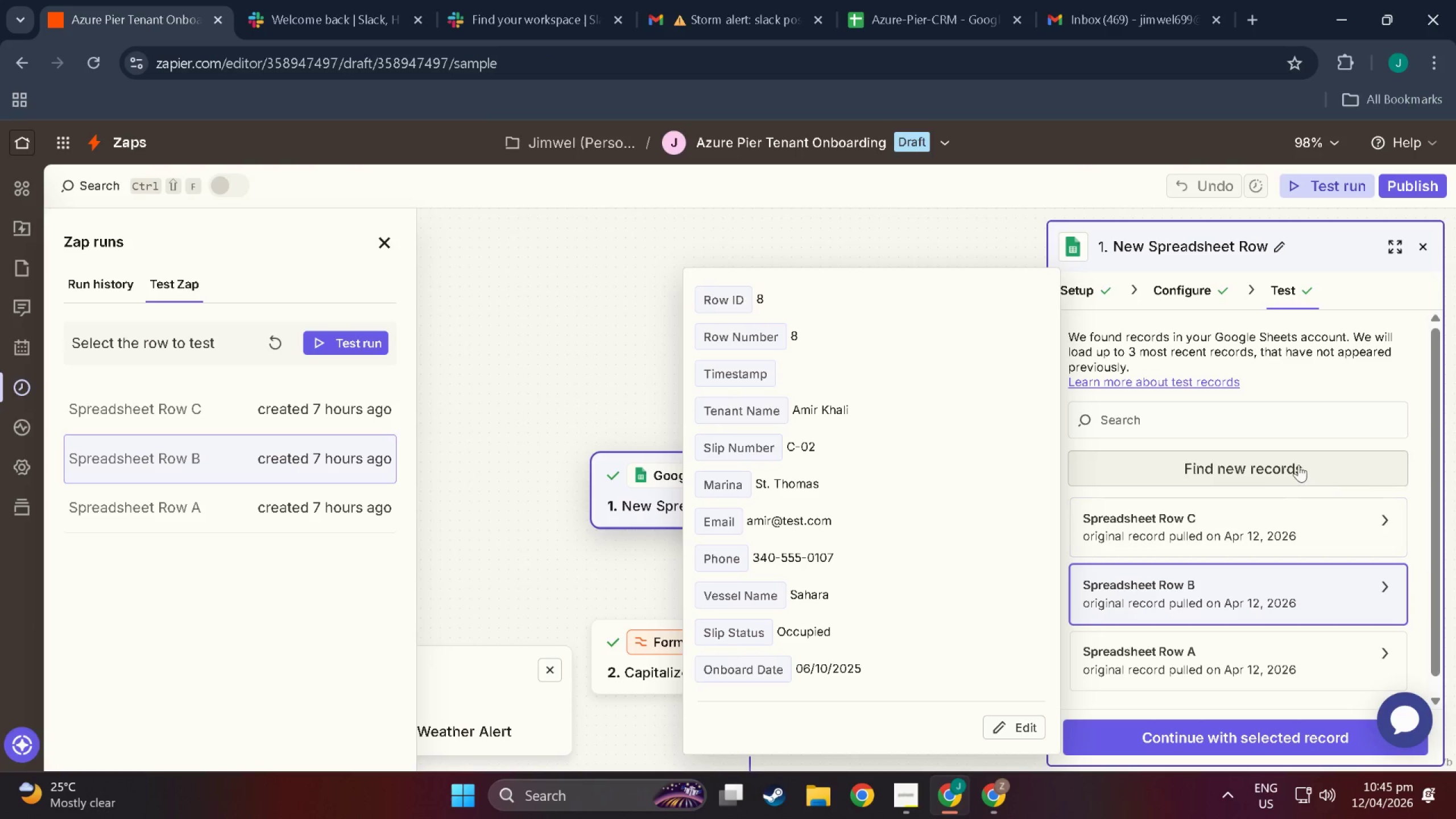 
left_click([1298, 465])
 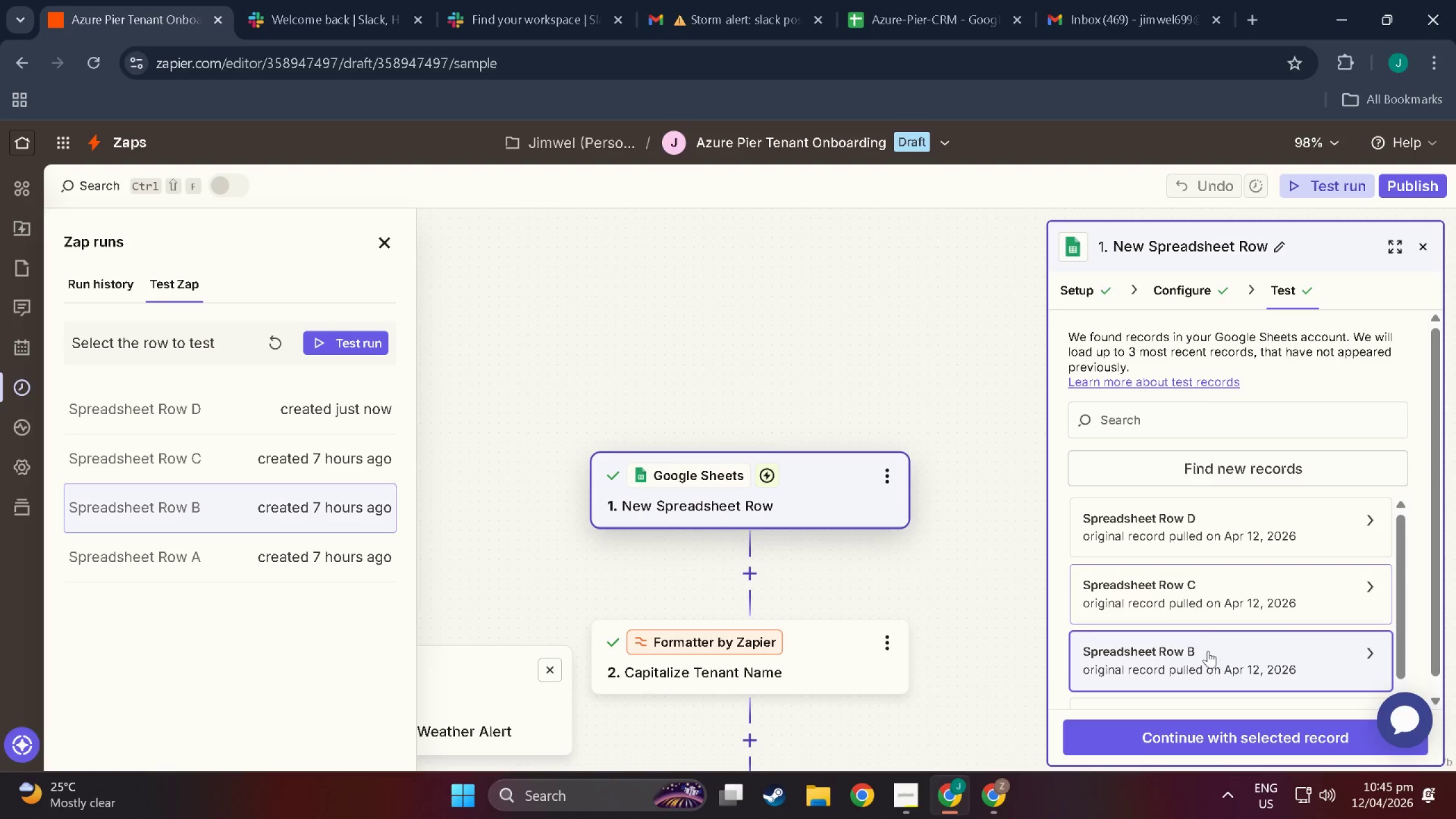 
left_click([1379, 652])
 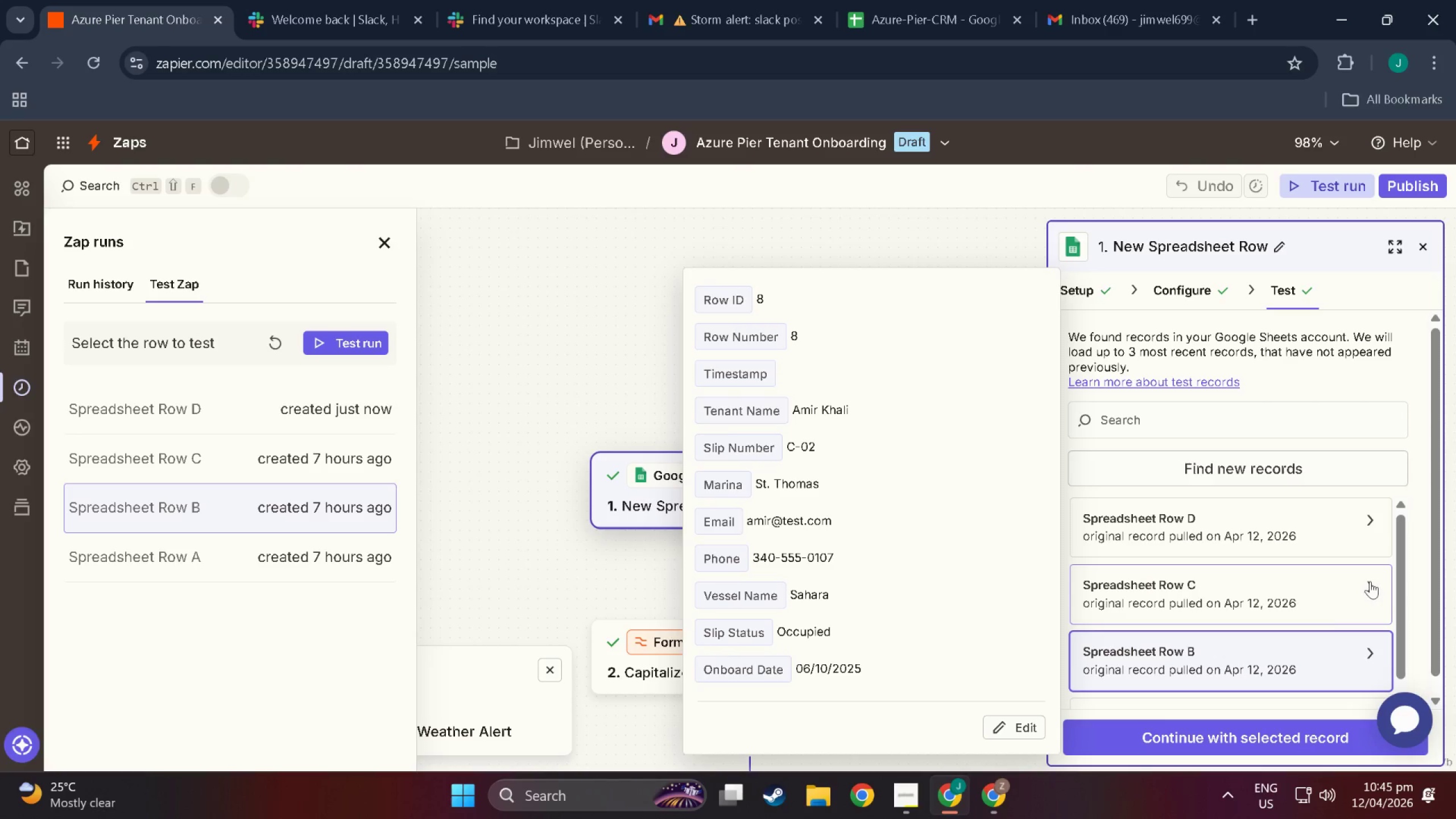 
left_click([1374, 582])
 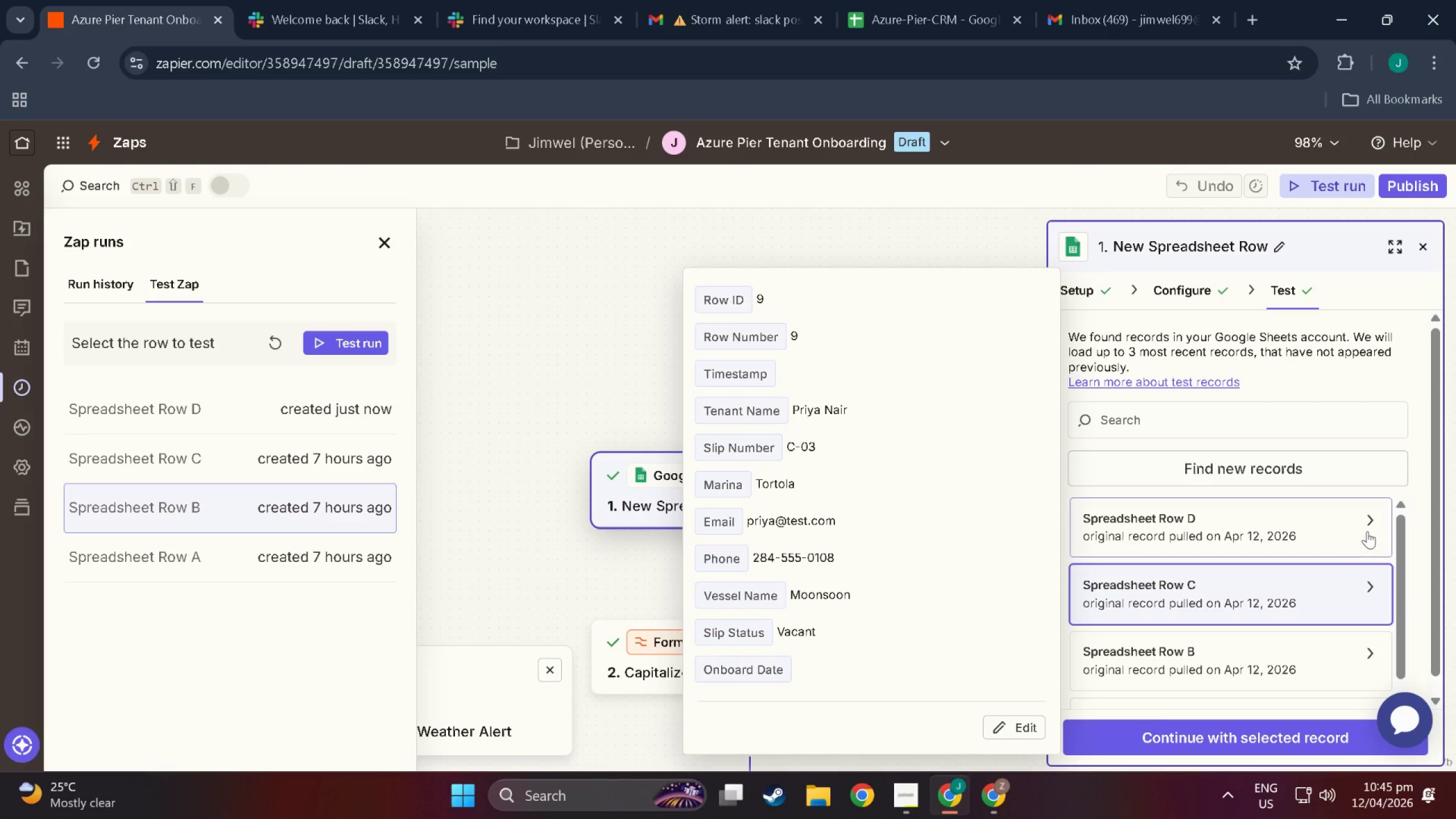 
left_click([1367, 516])
 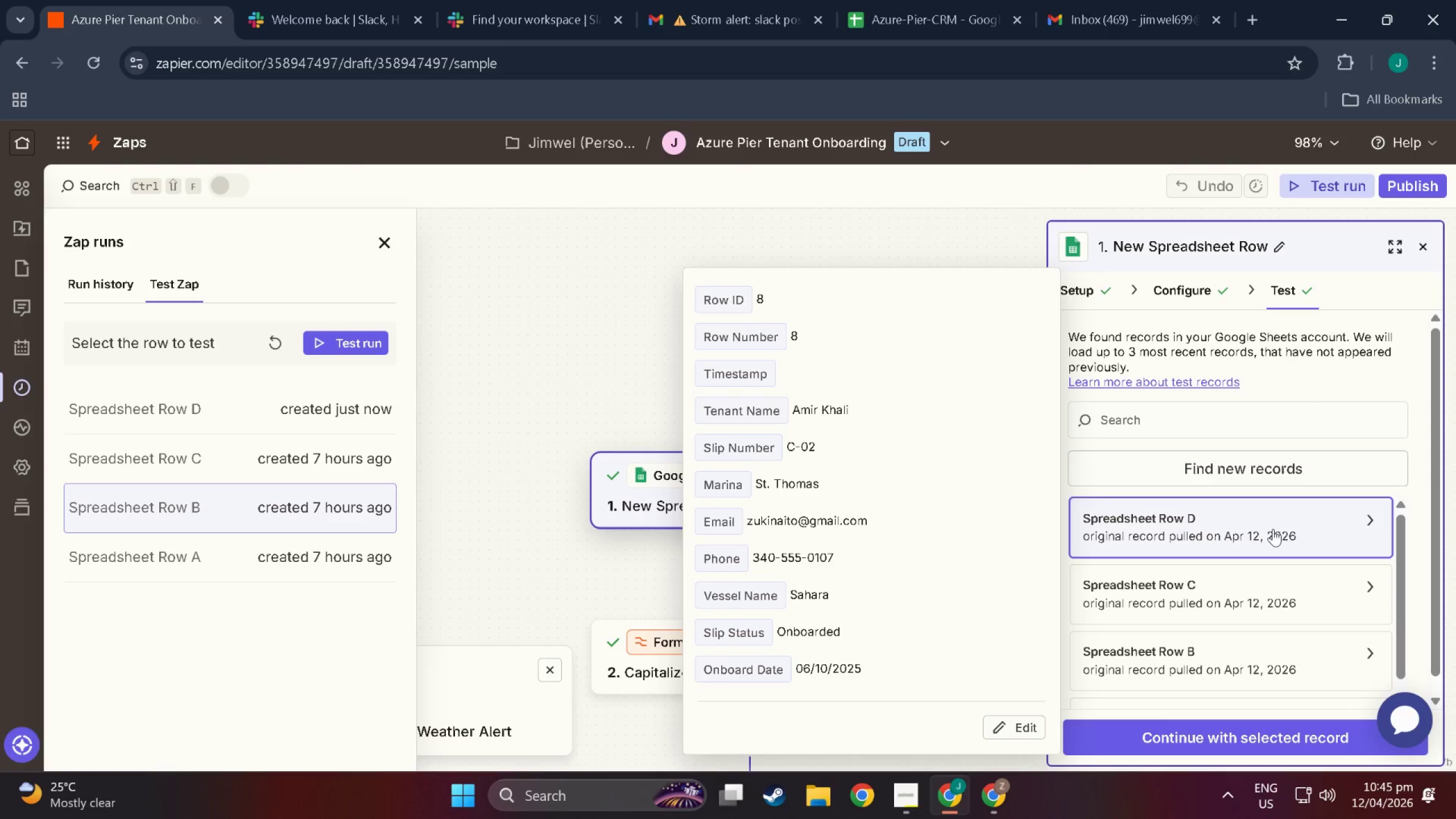 
left_click([1273, 529])
 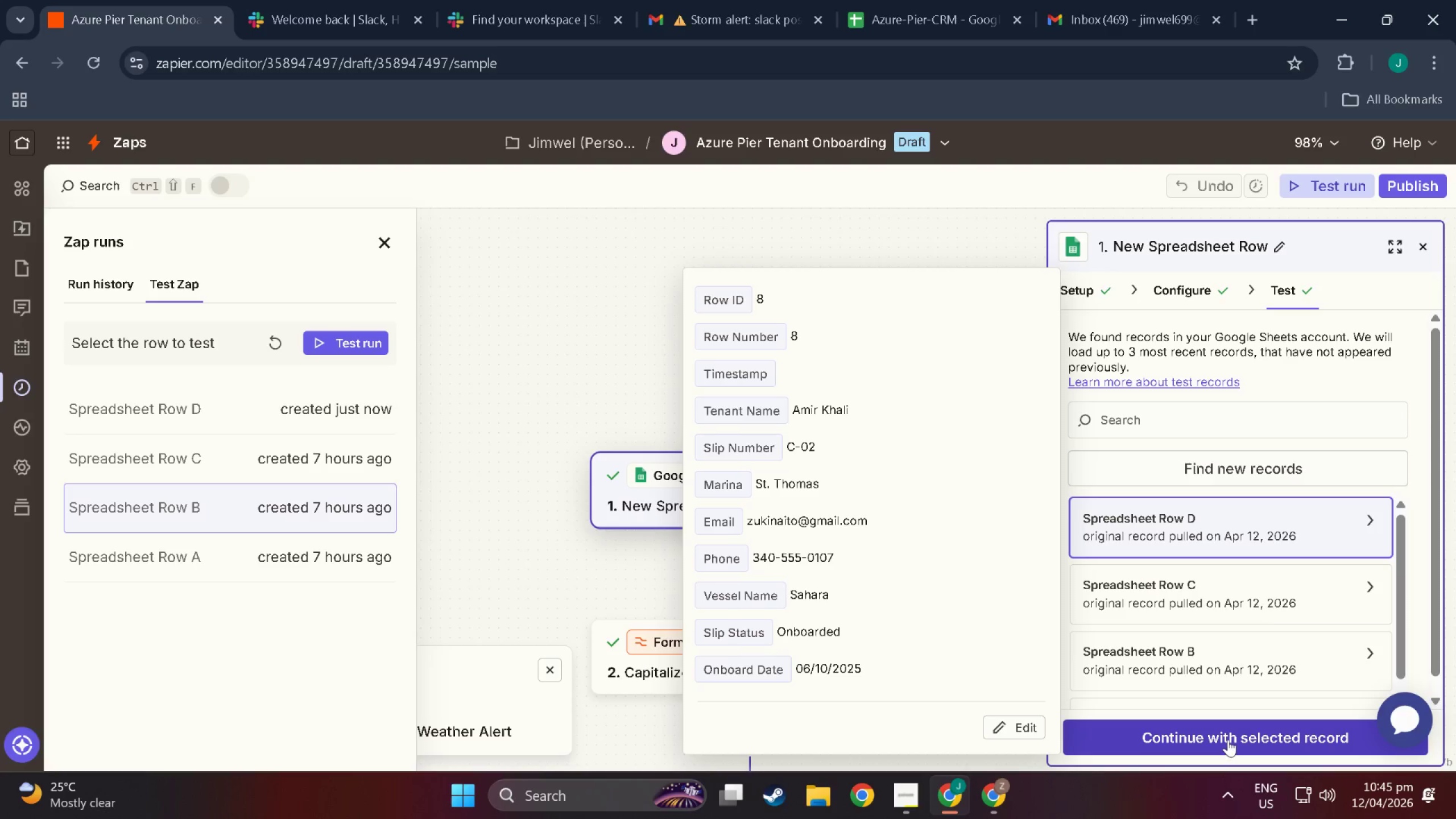 
left_click([1228, 739])
 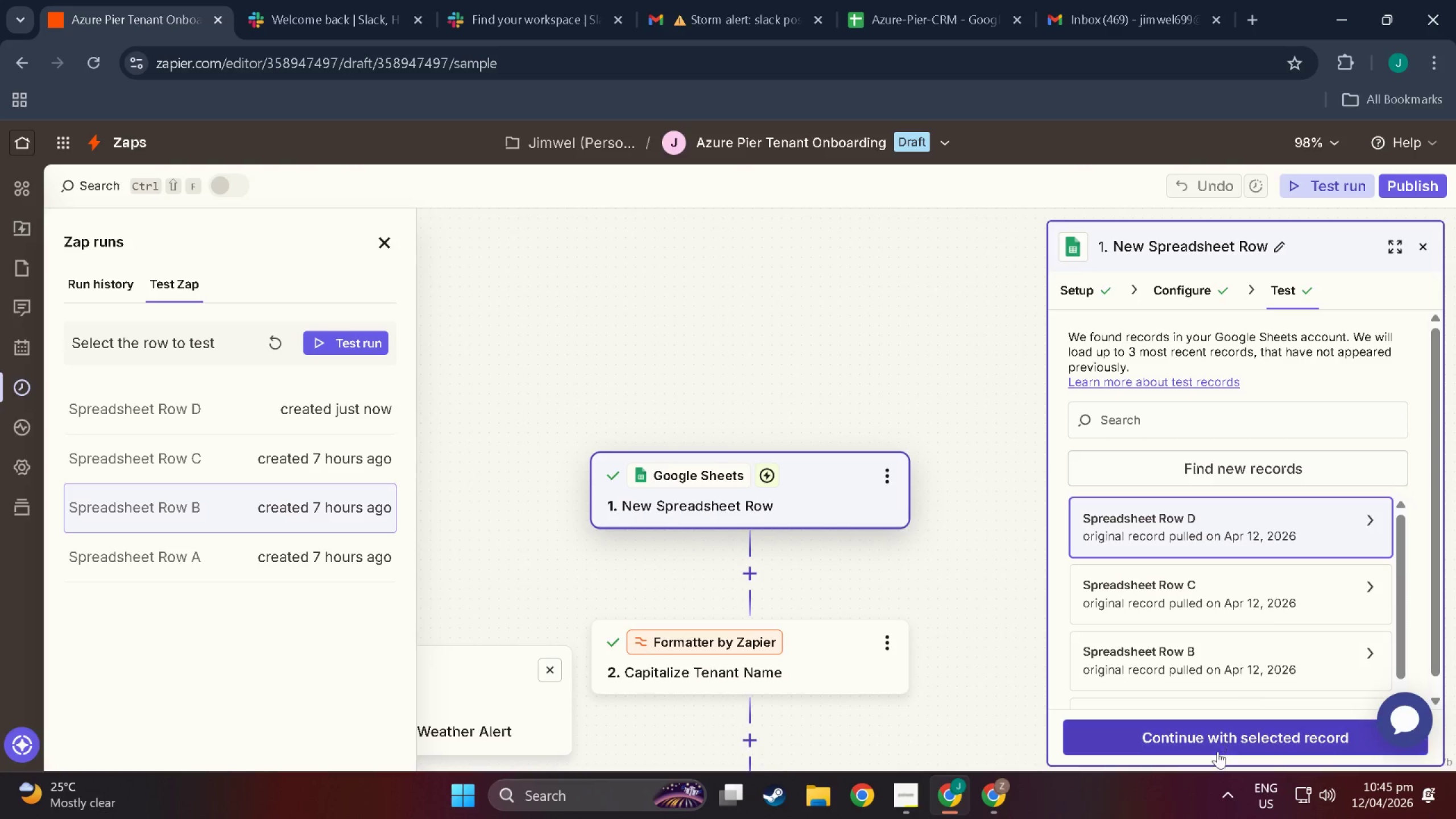 
left_click([1215, 740])
 